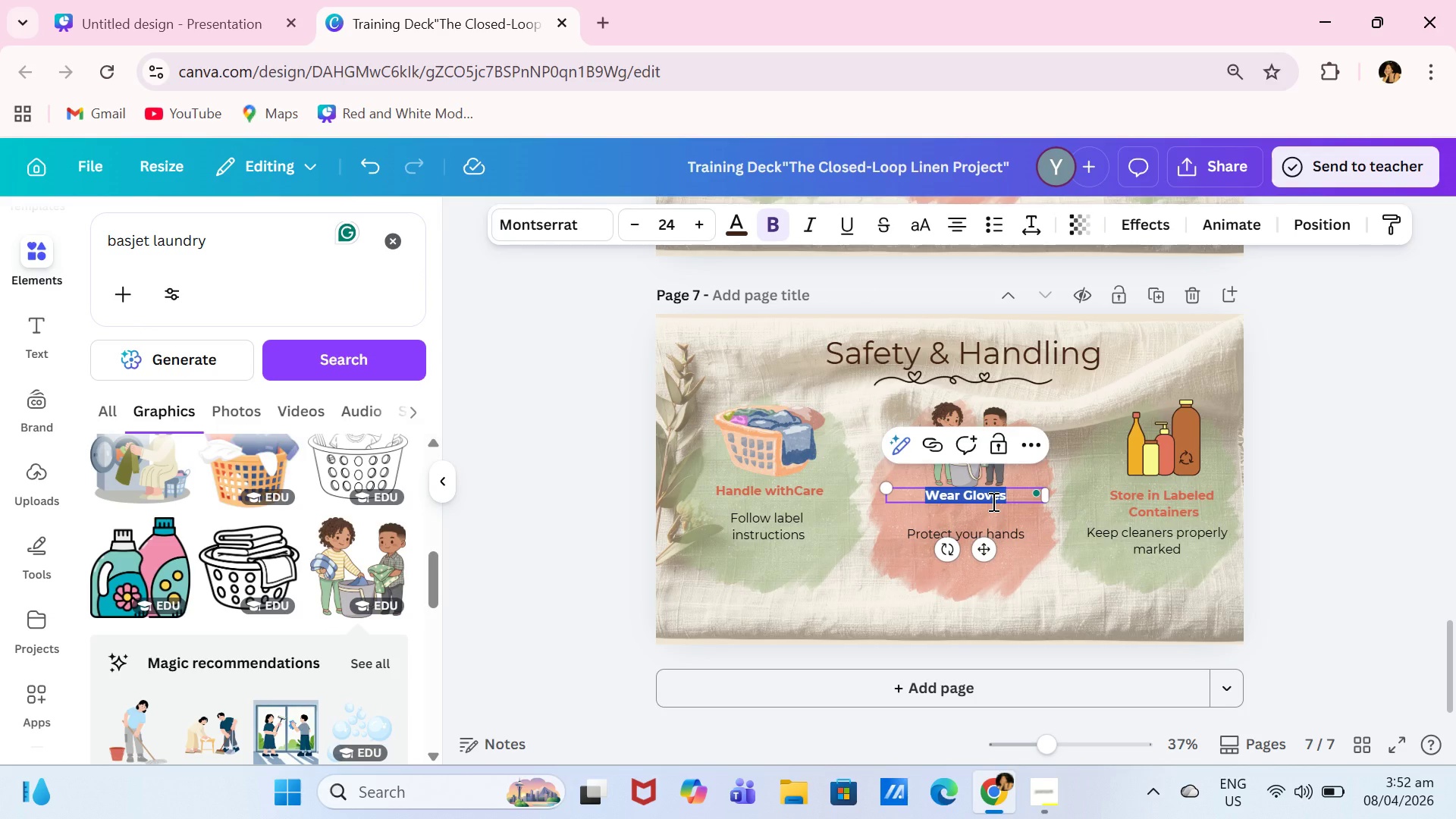 
type(Avoix )
key(Backspace)
key(Backspace)
key(Backspace)
type(id mic)
key(Backspace)
type(xing products)
 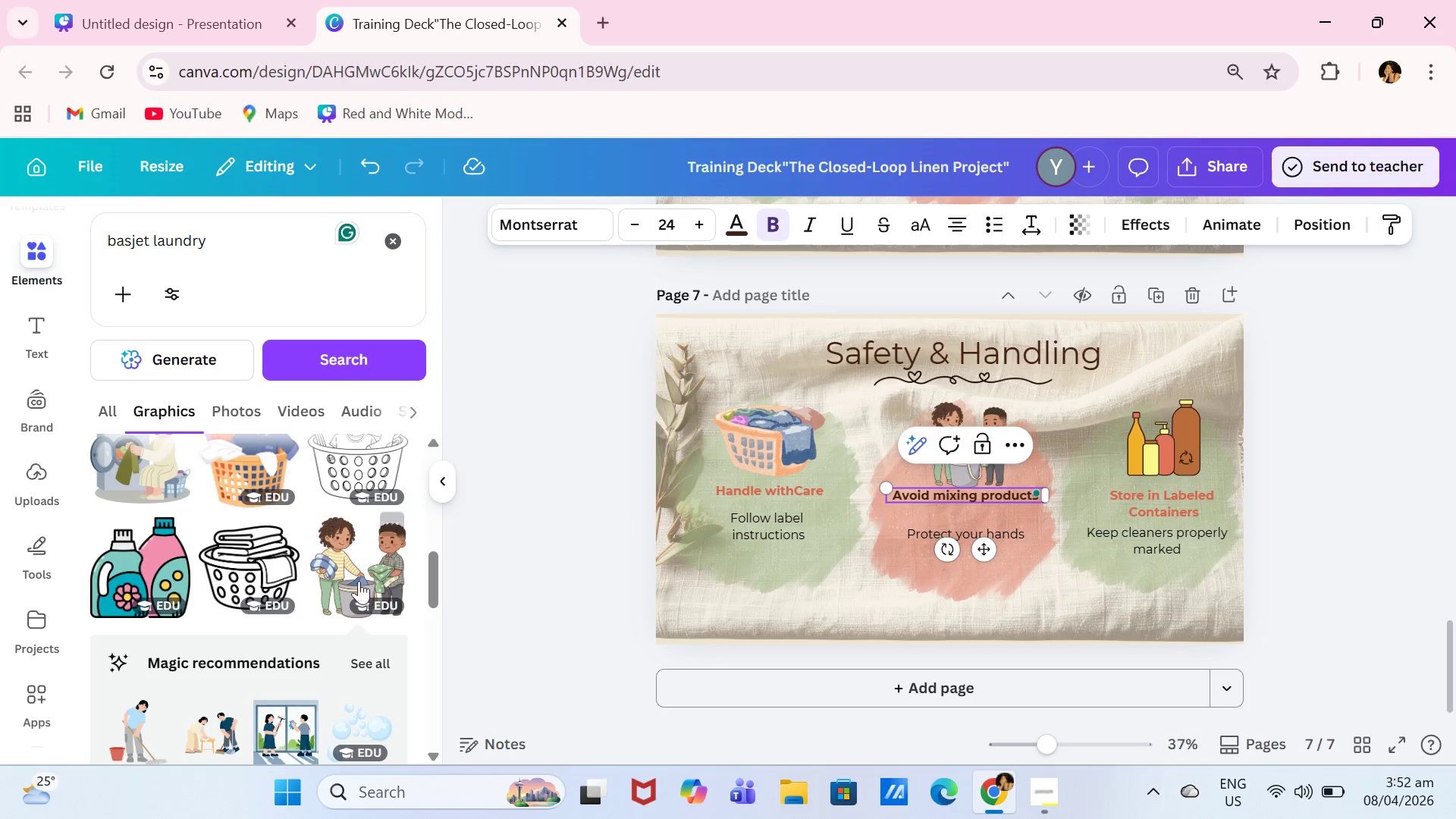 
scroll: coordinate [250, 608], scroll_direction: down, amount: 7.0
 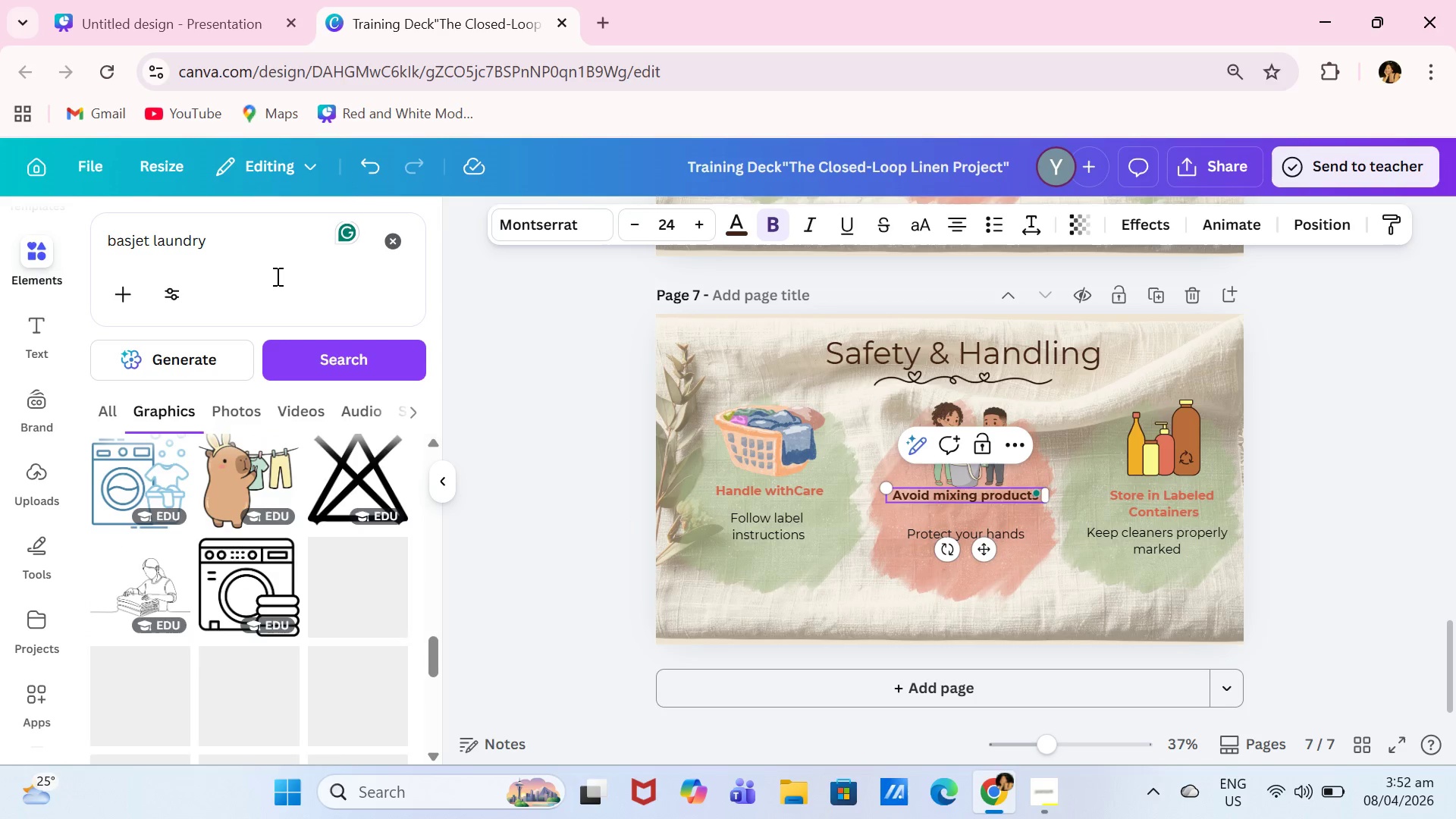 
left_click_drag(start_coordinate=[290, 239], to_coordinate=[78, 243])
 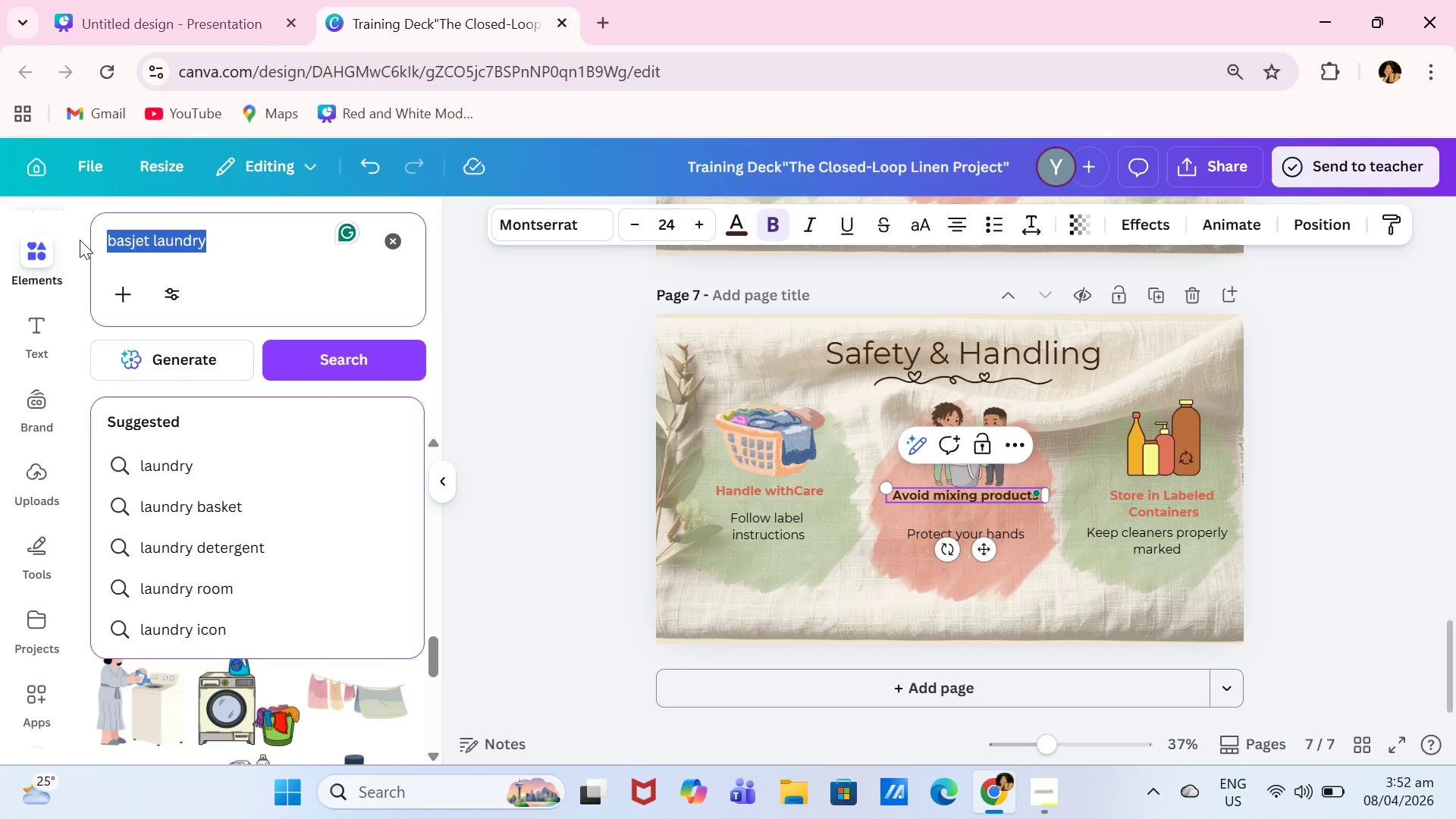 
type(detergents)
 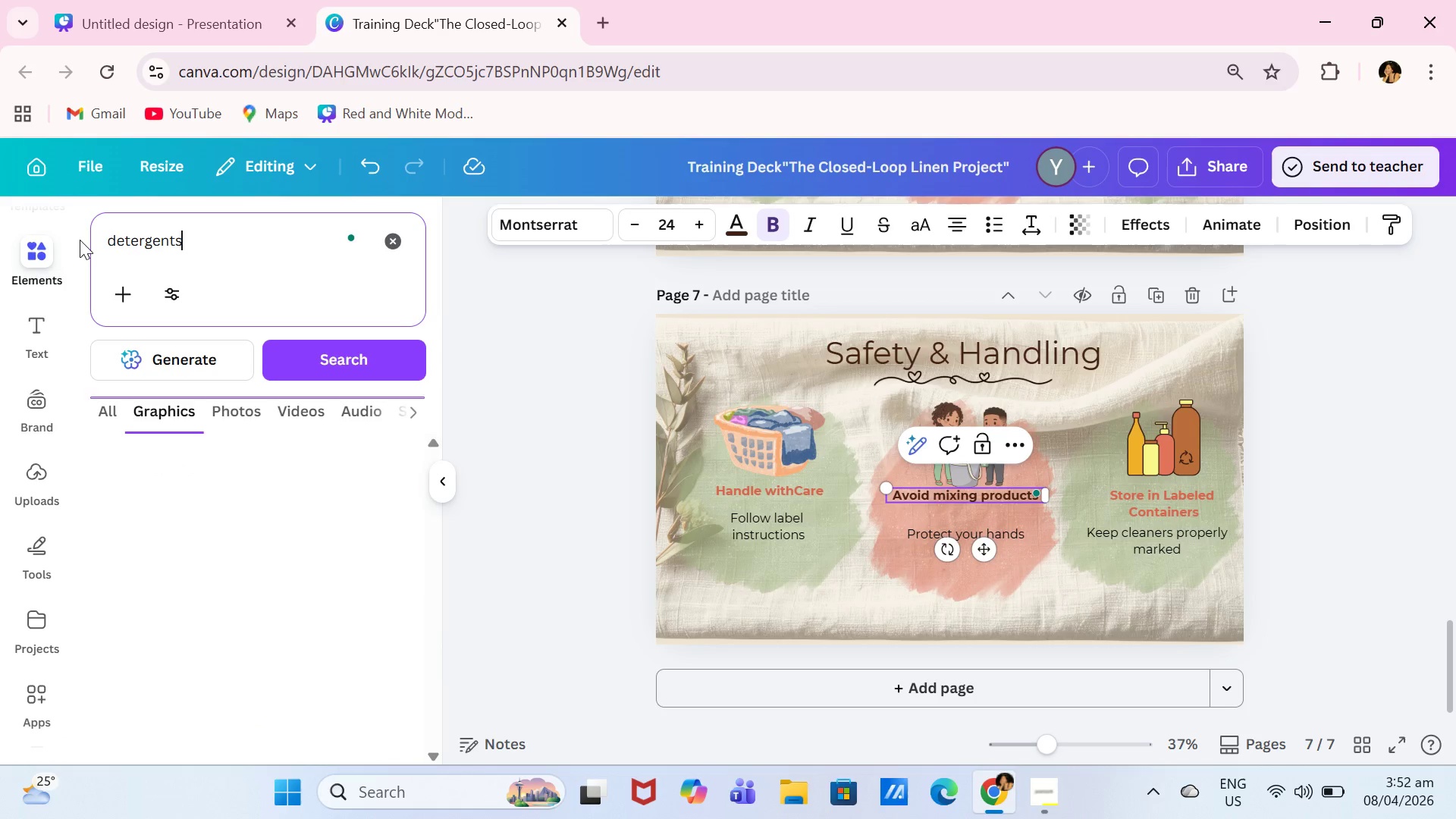 
key(Enter)
 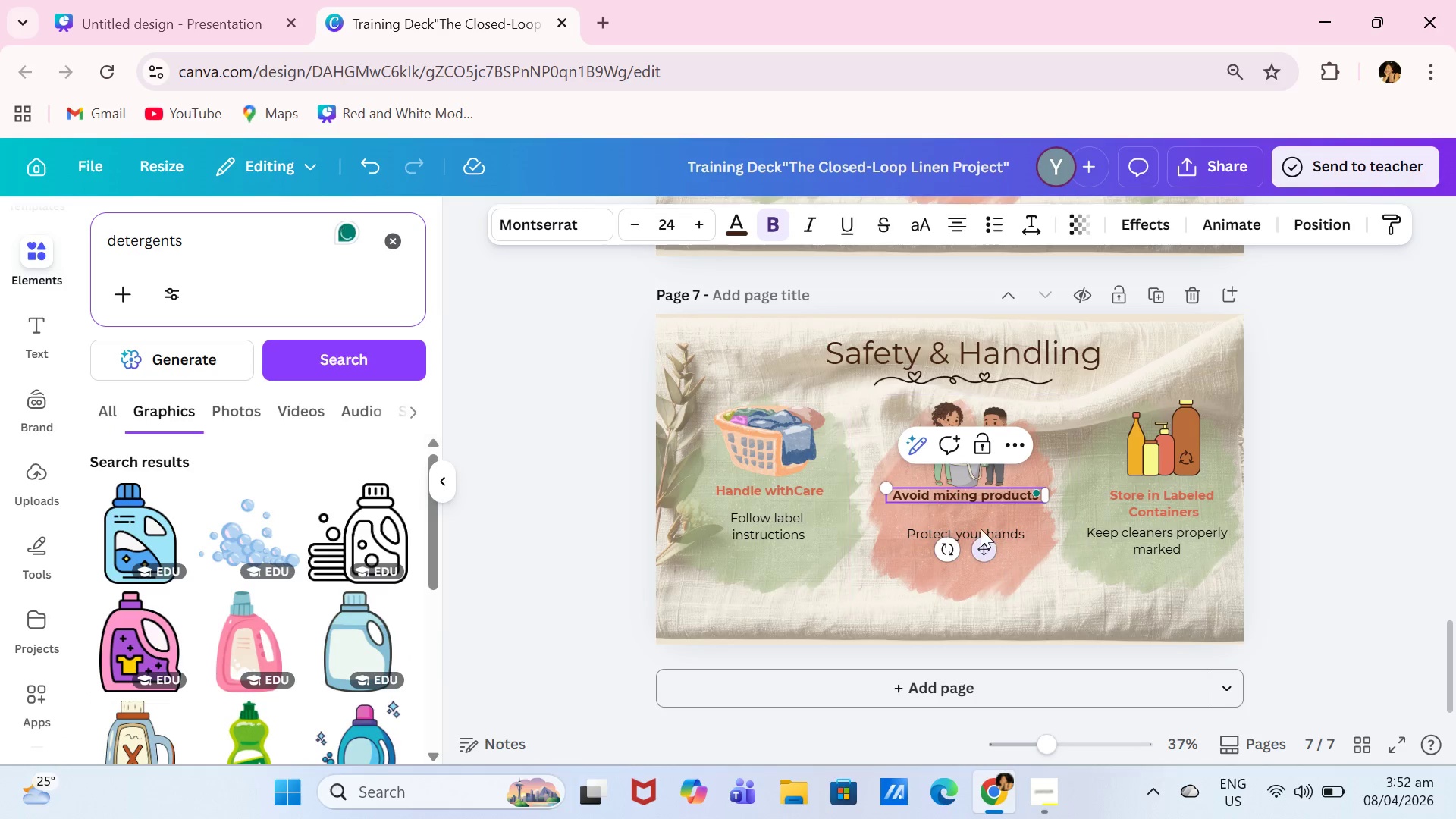 
left_click([971, 476])
 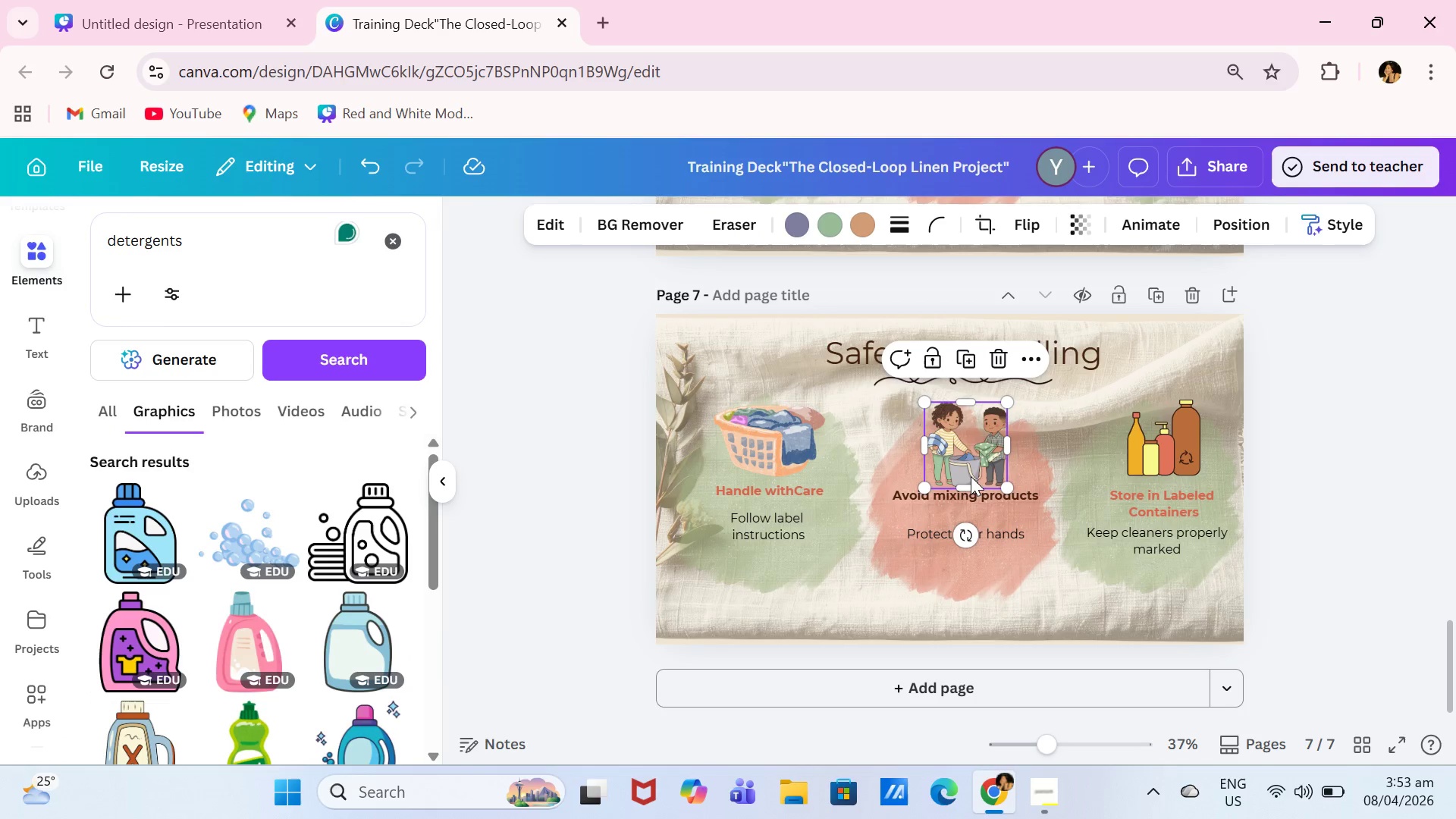 
key(Backspace)
 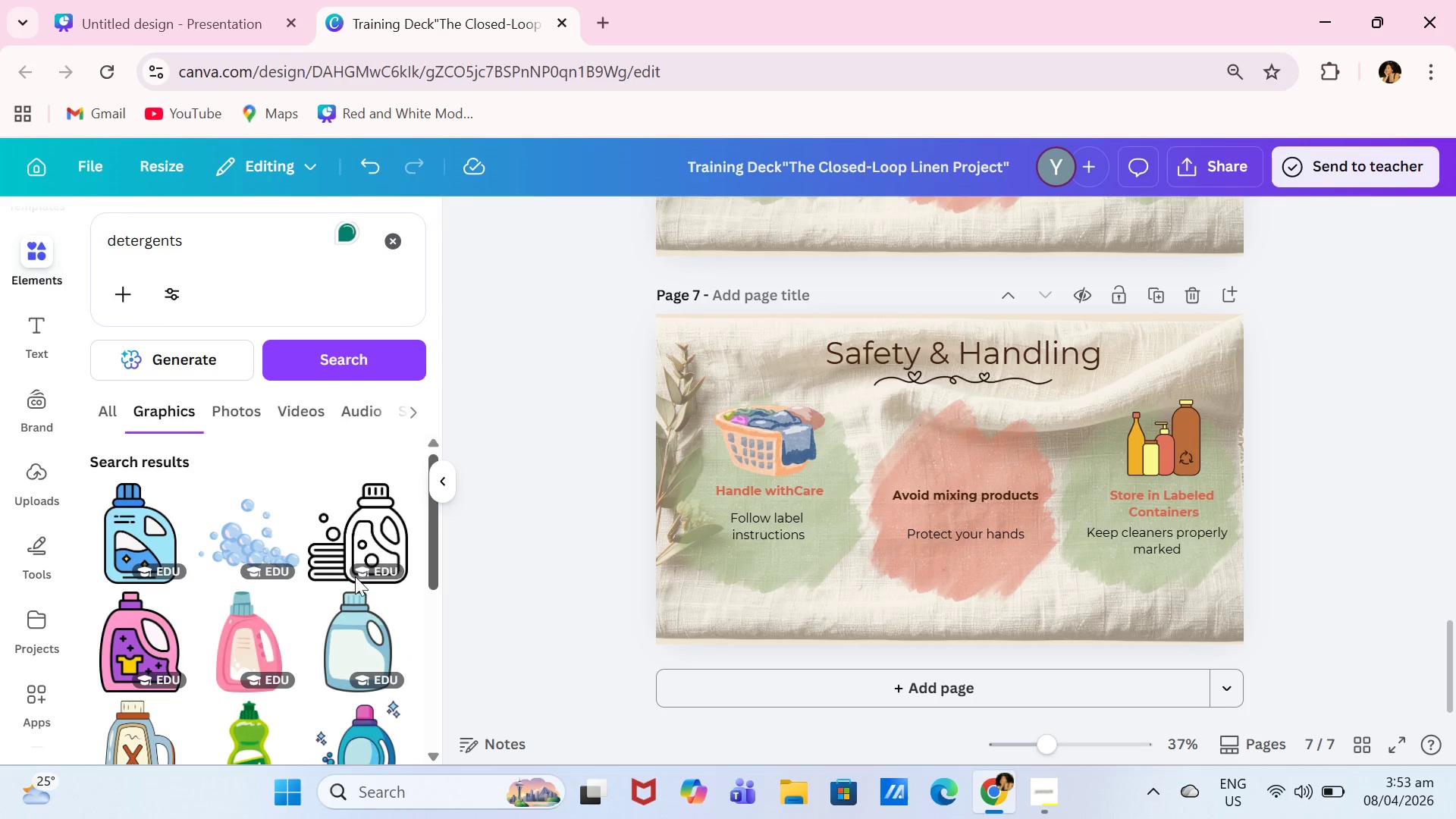 
scroll: coordinate [323, 599], scroll_direction: down, amount: 3.0
 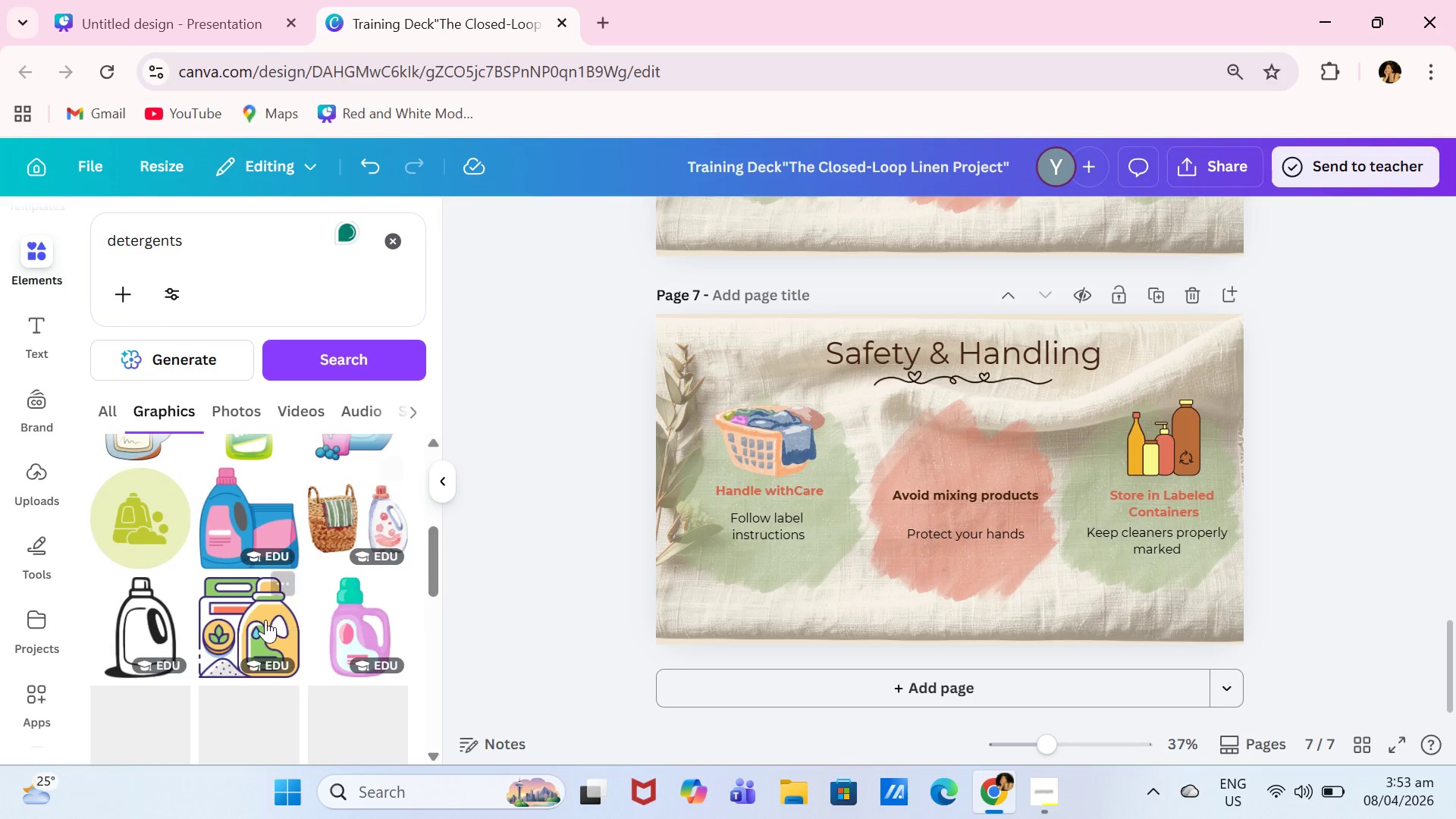 
left_click([262, 620])
 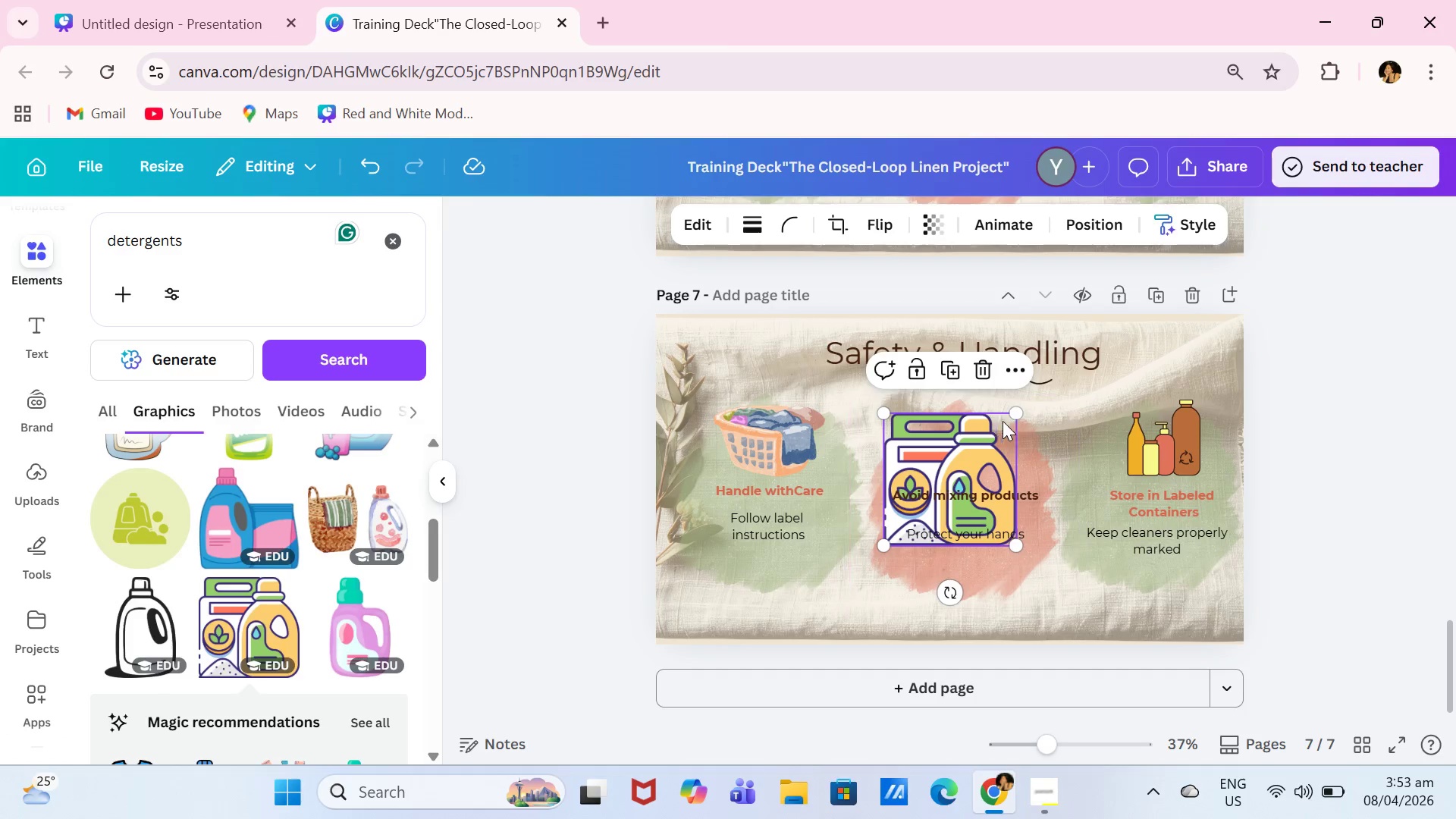 
left_click_drag(start_coordinate=[1014, 417], to_coordinate=[953, 479])
 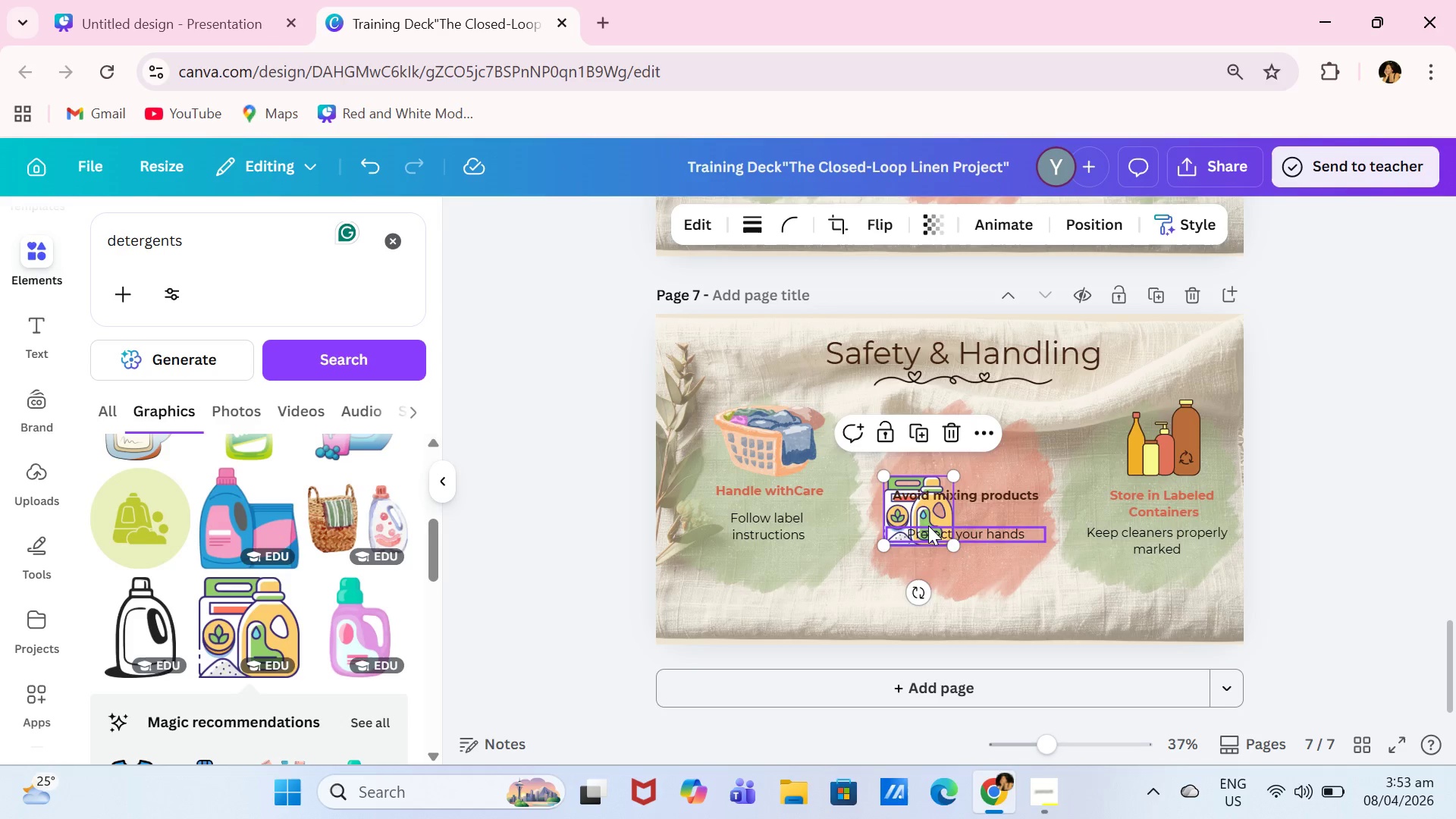 
left_click_drag(start_coordinate=[928, 526], to_coordinate=[976, 455])
 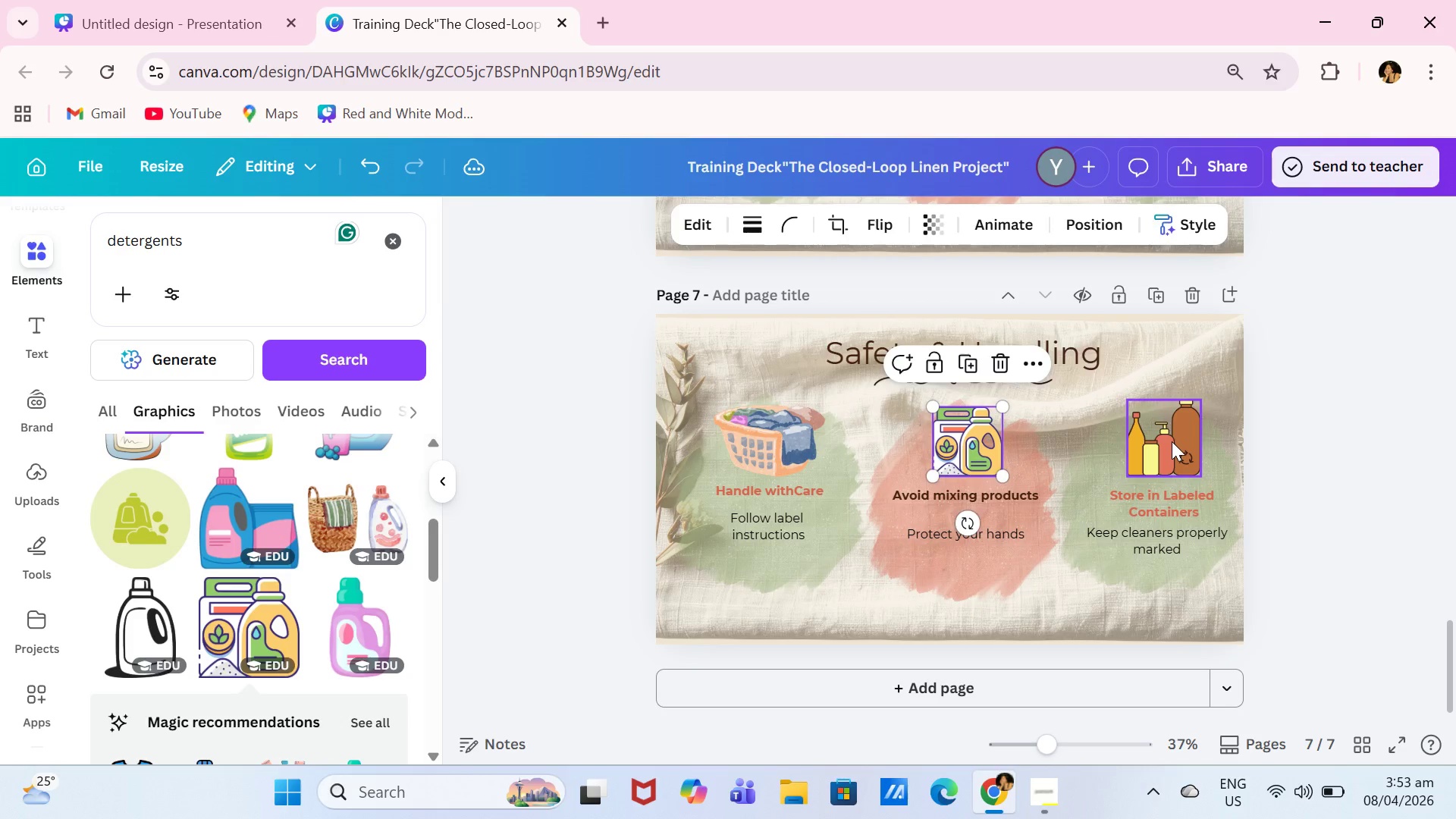 
left_click([1172, 441])
 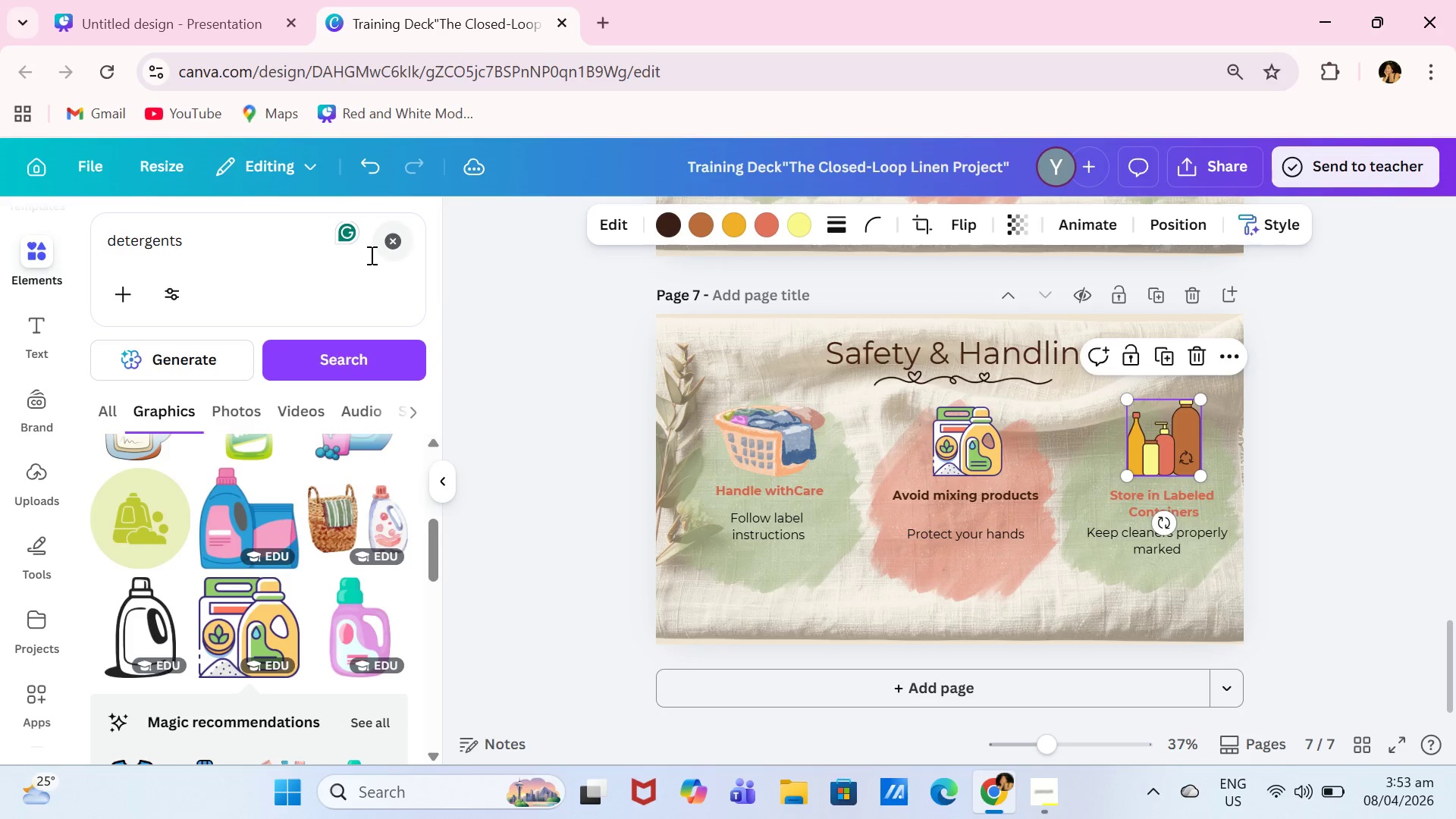 
left_click_drag(start_coordinate=[328, 246], to_coordinate=[58, 237])
 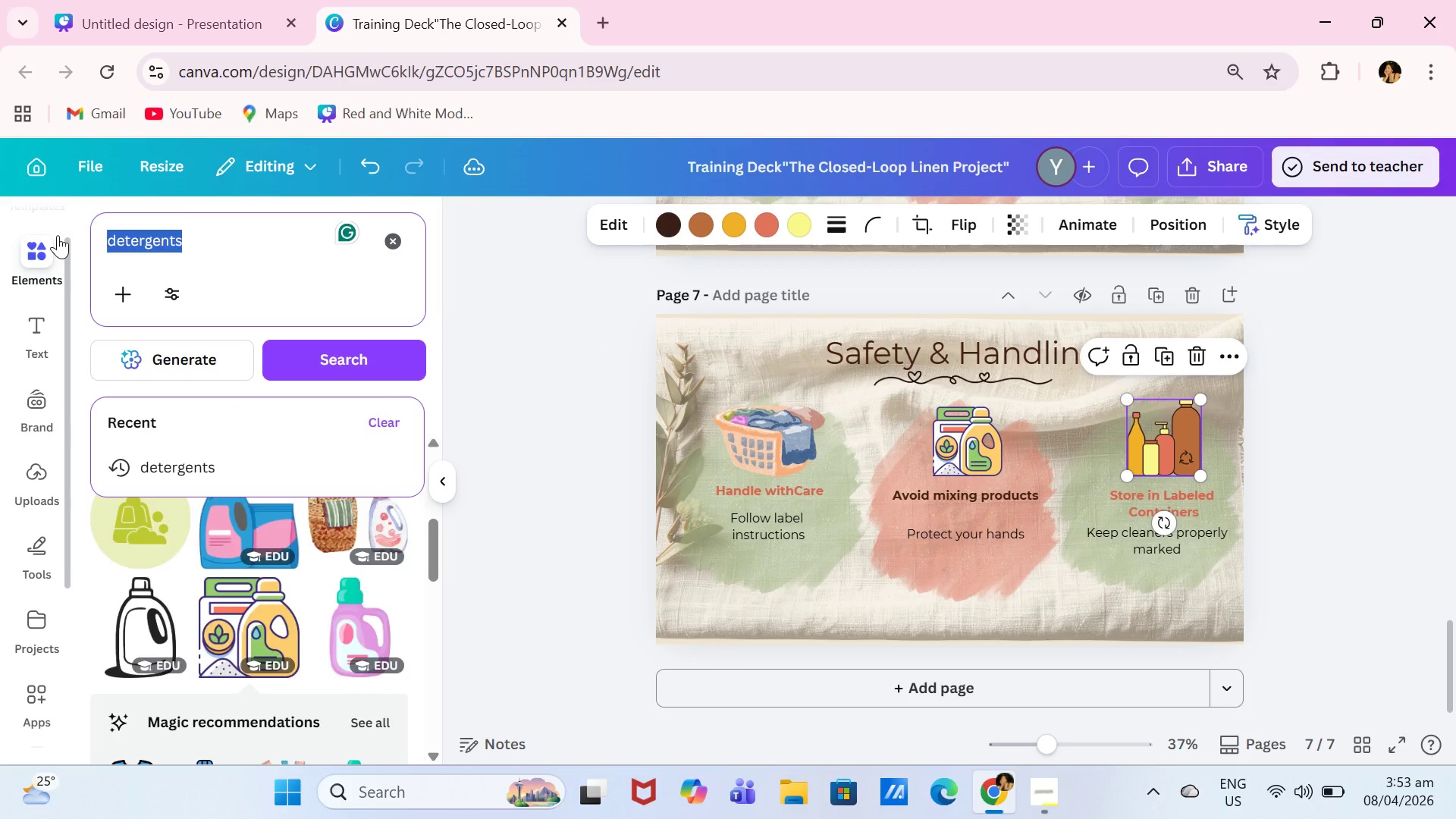 
type(spills)
 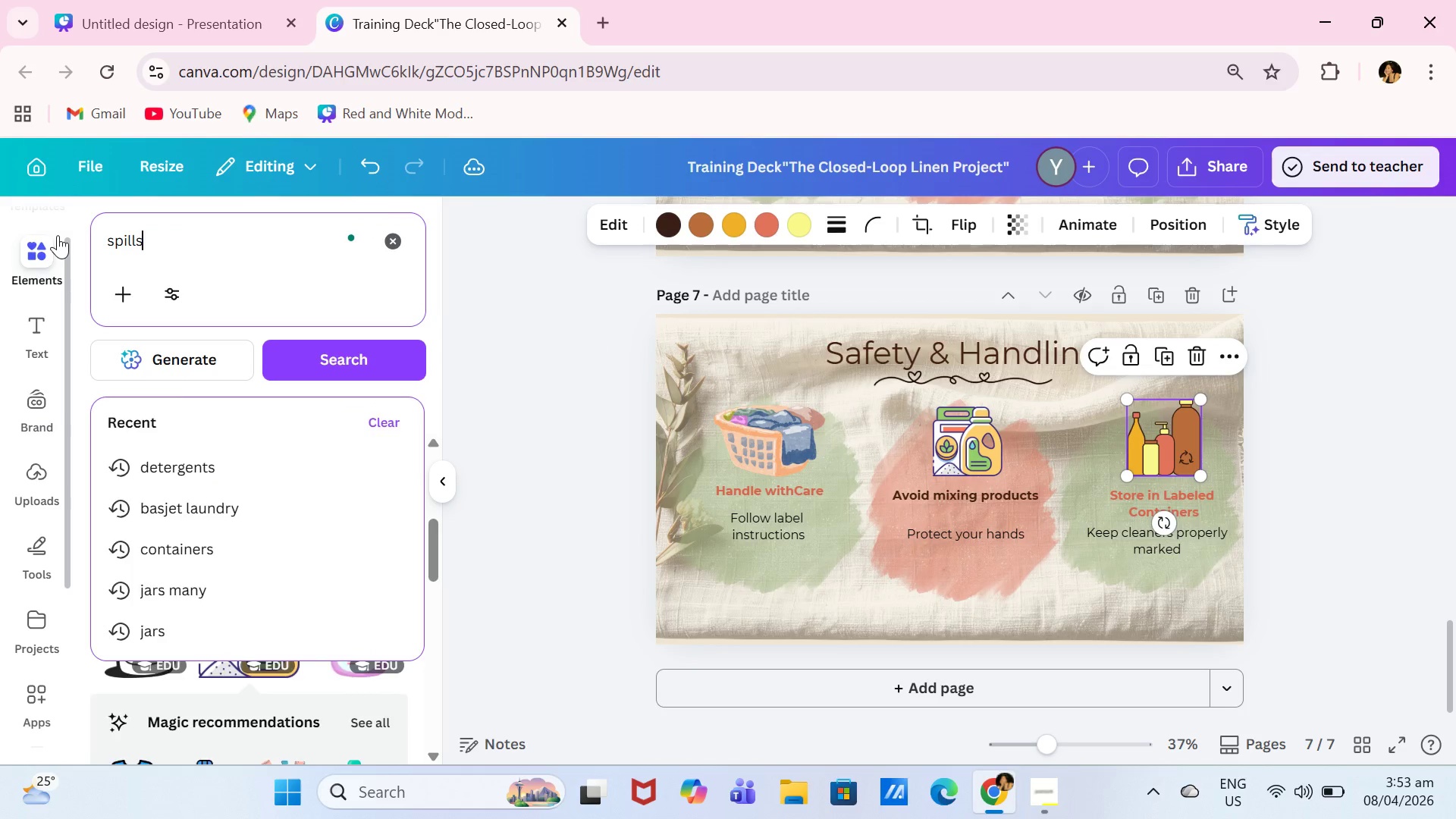 
key(Enter)
 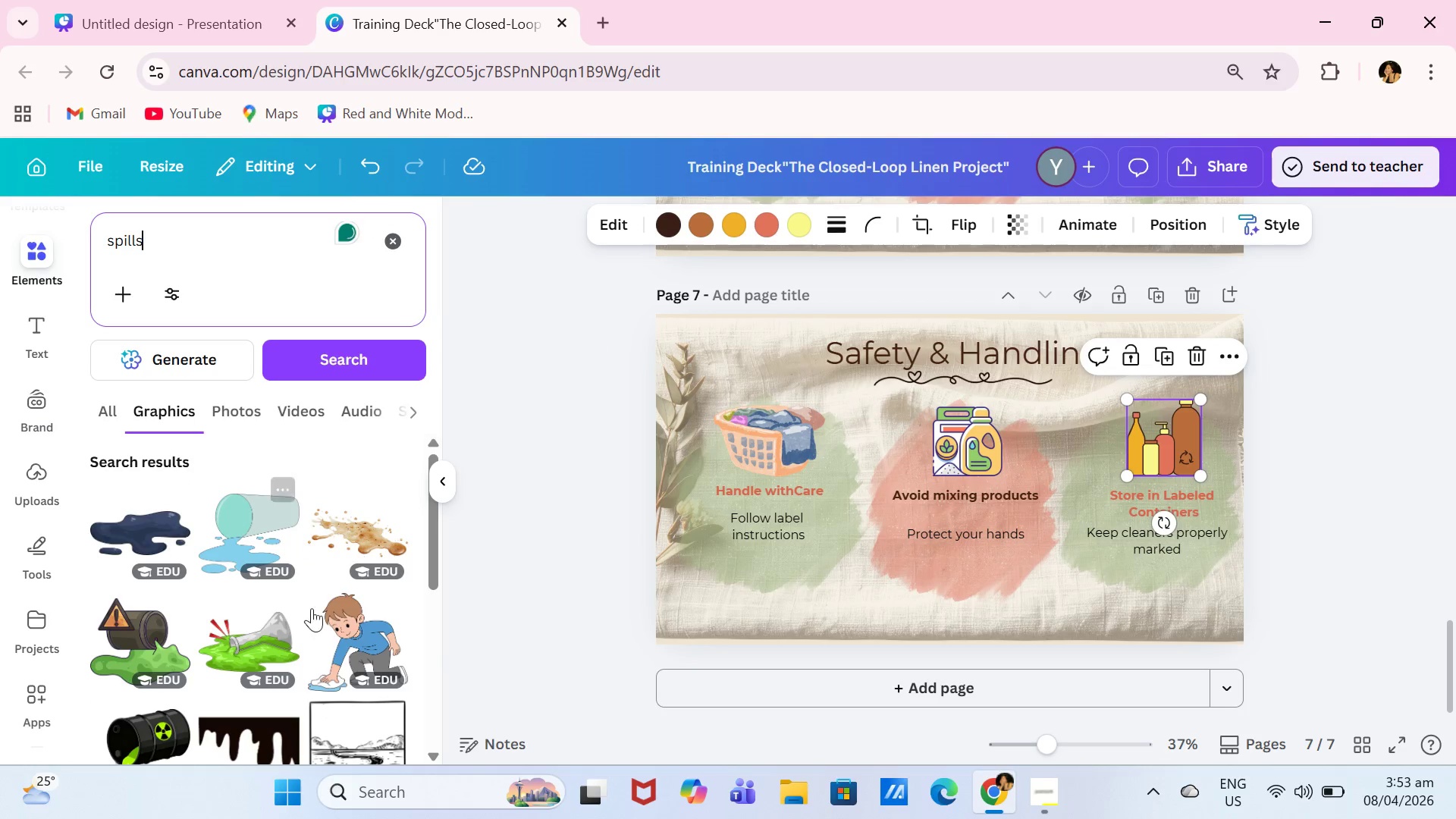 
scroll: coordinate [329, 630], scroll_direction: down, amount: 2.0
 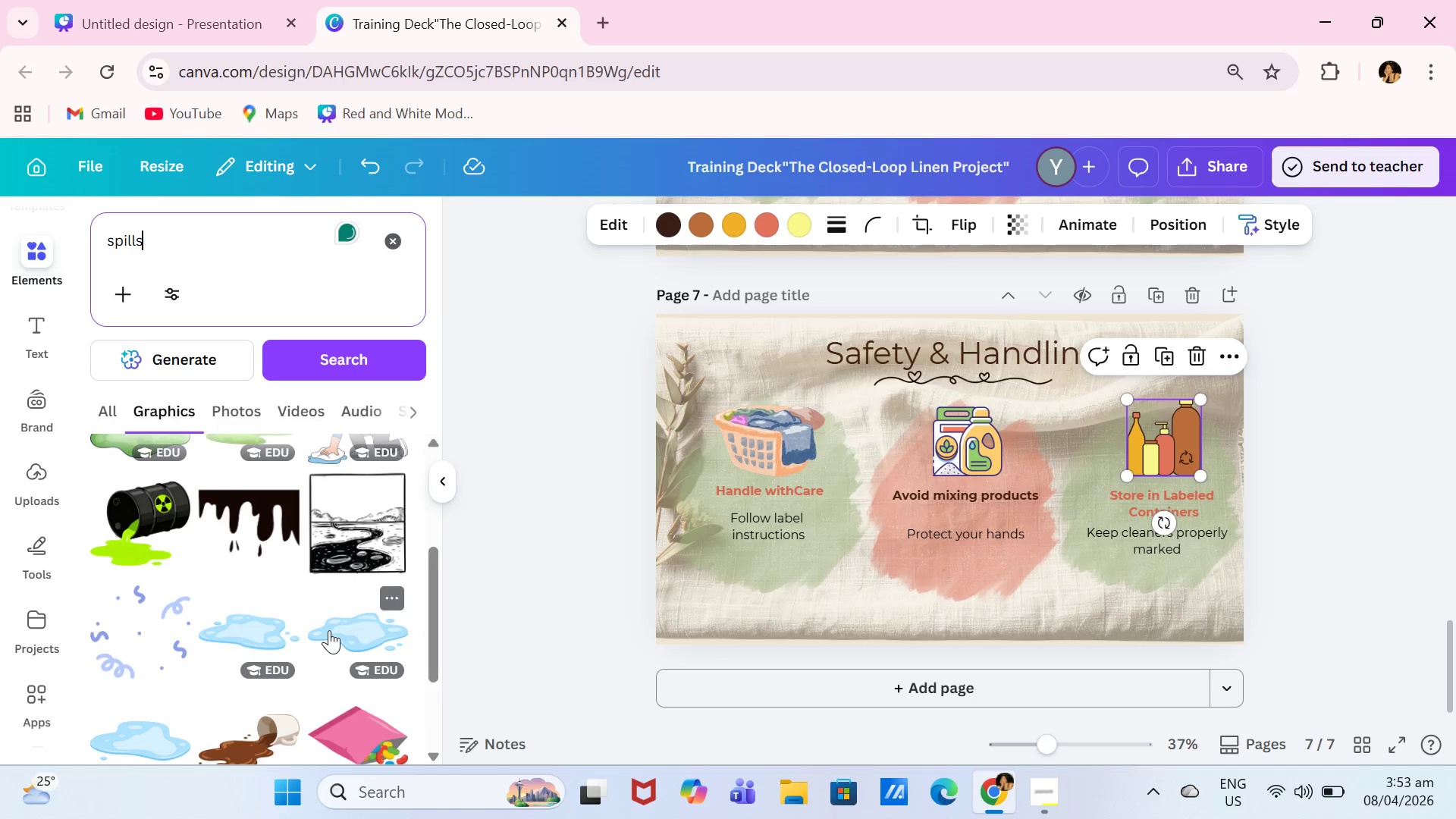 
scroll: coordinate [350, 532], scroll_direction: up, amount: 3.0
 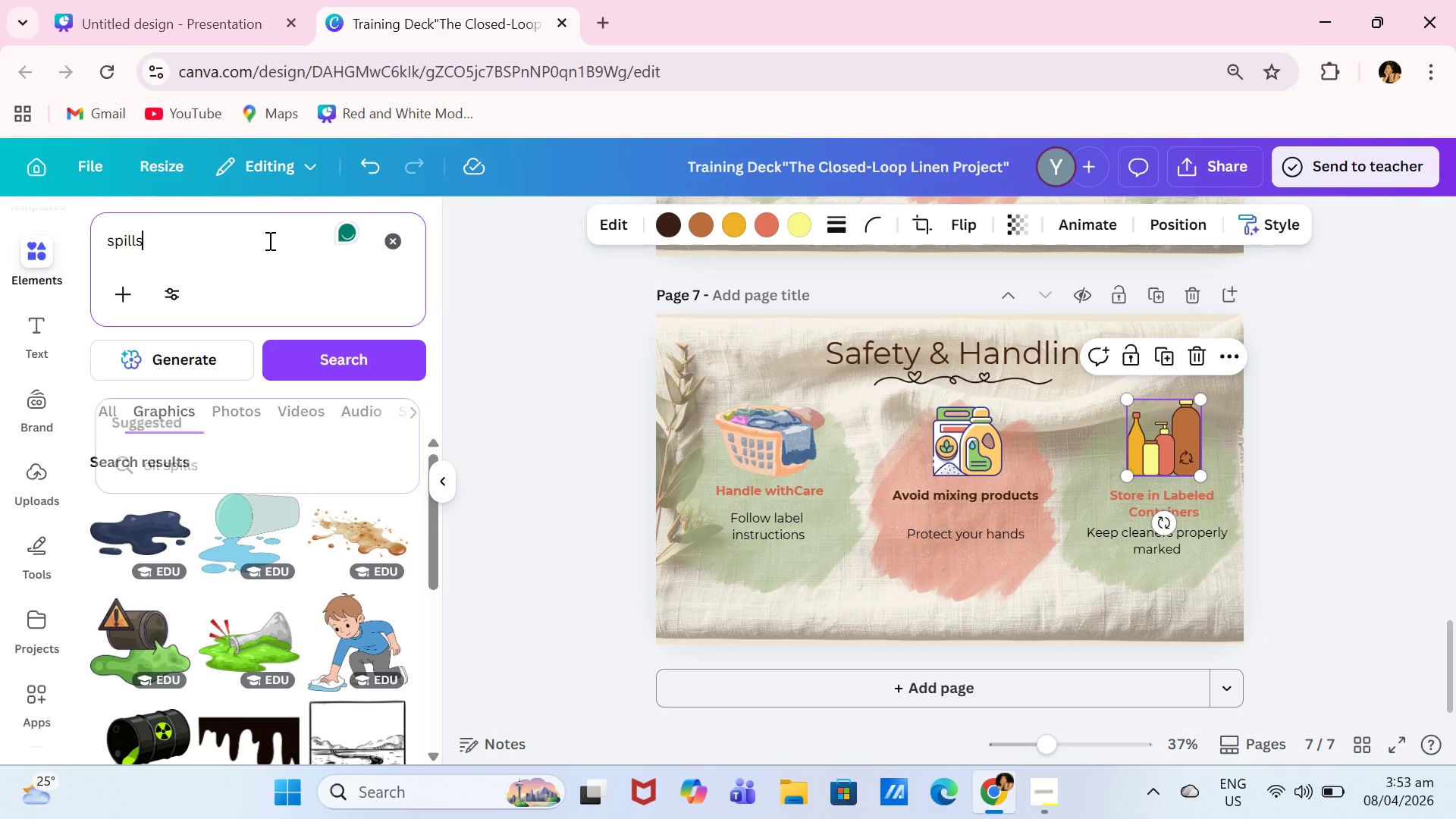 
type( detergent)
 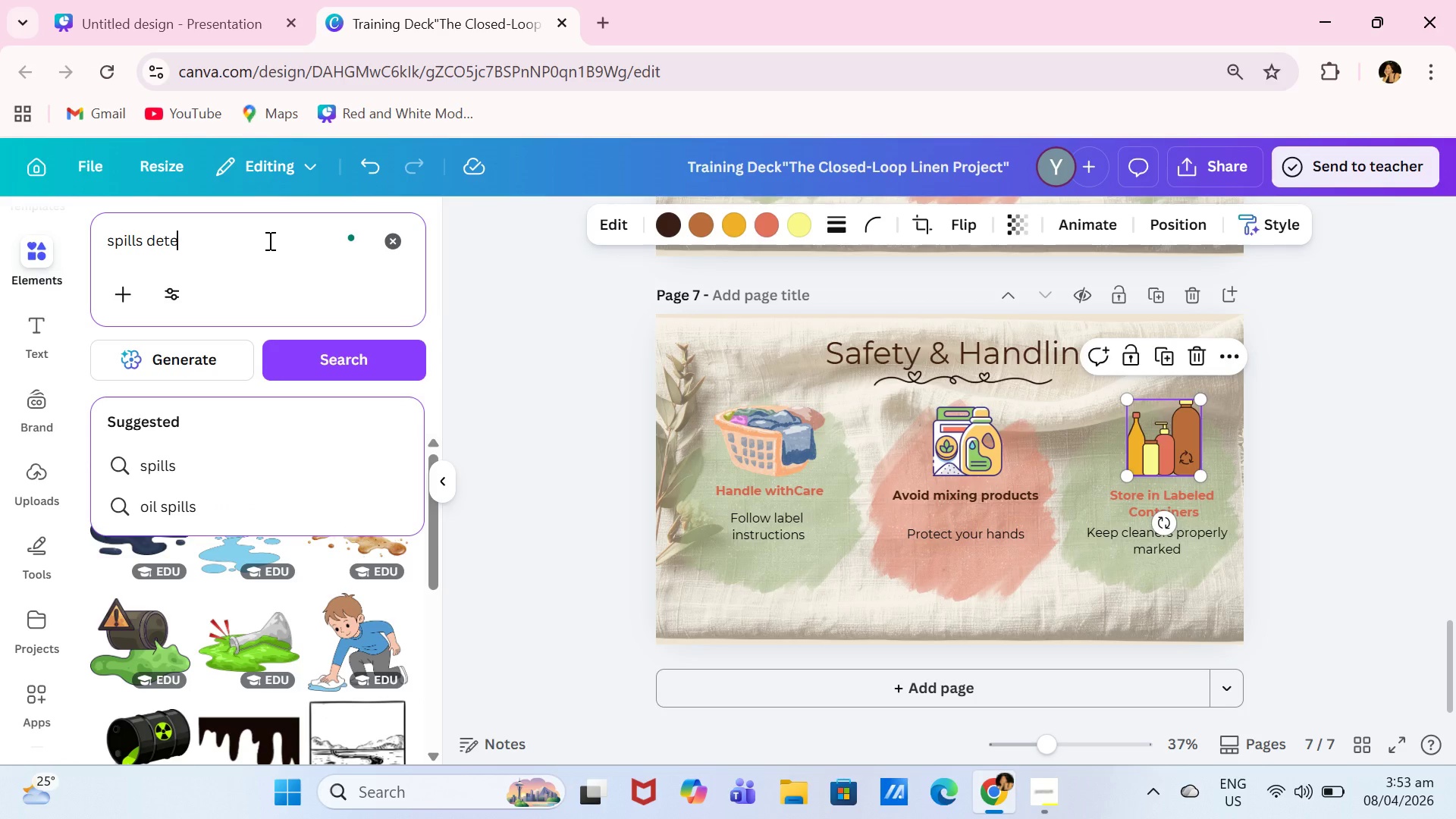 
key(Enter)
 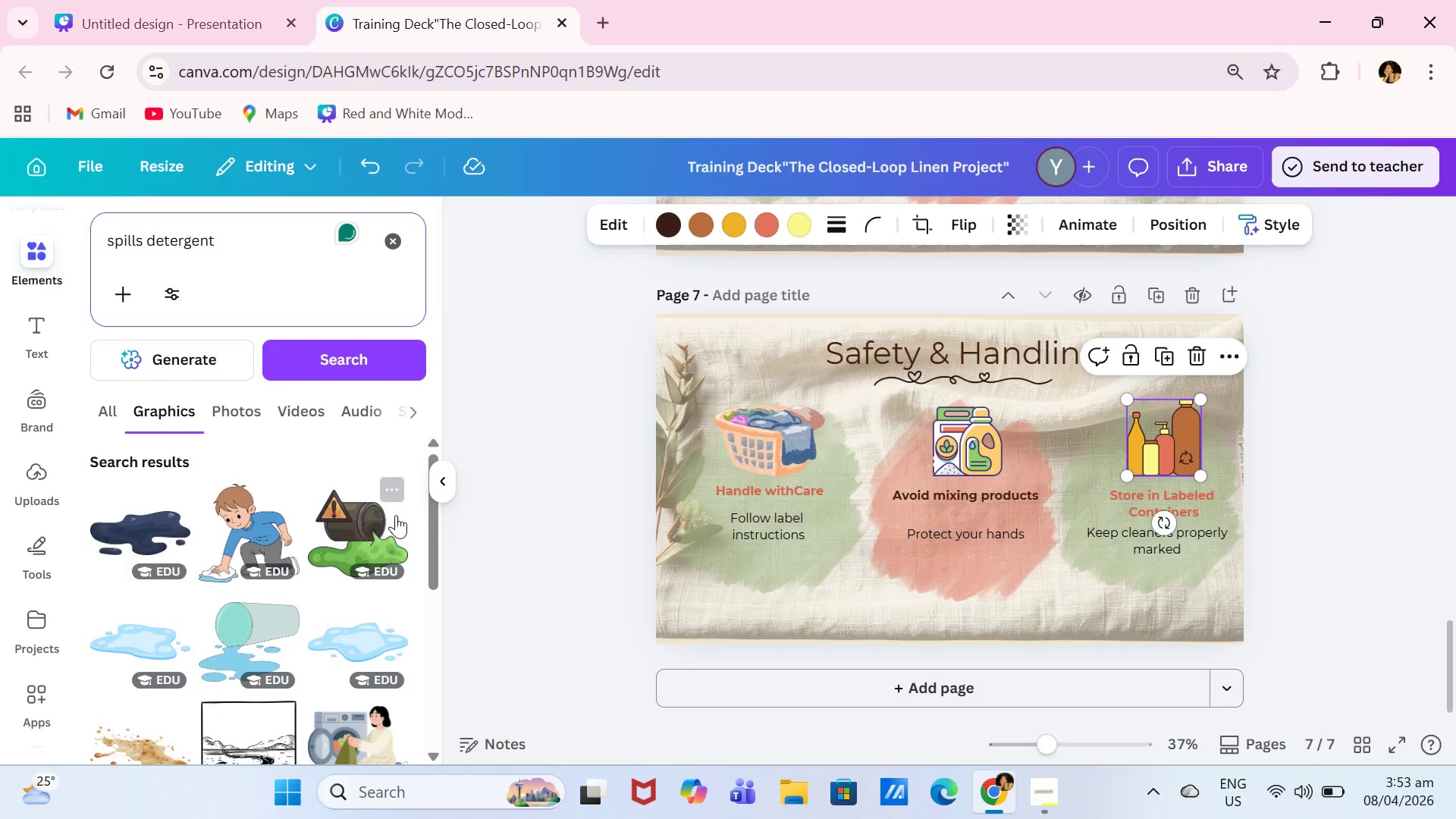 
scroll: coordinate [215, 591], scroll_direction: down, amount: 4.0
 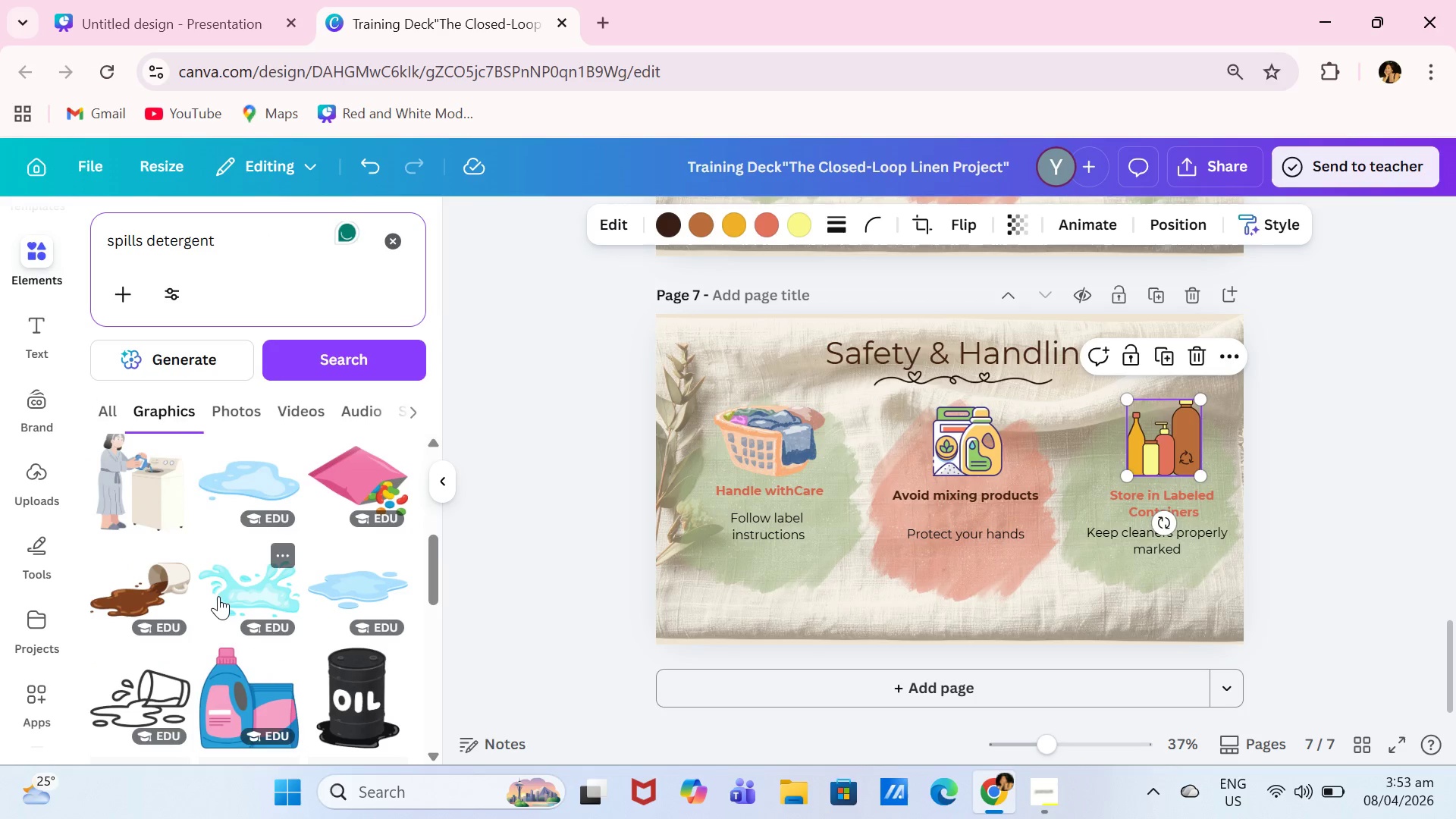 
scroll: coordinate [218, 596], scroll_direction: up, amount: 2.0
 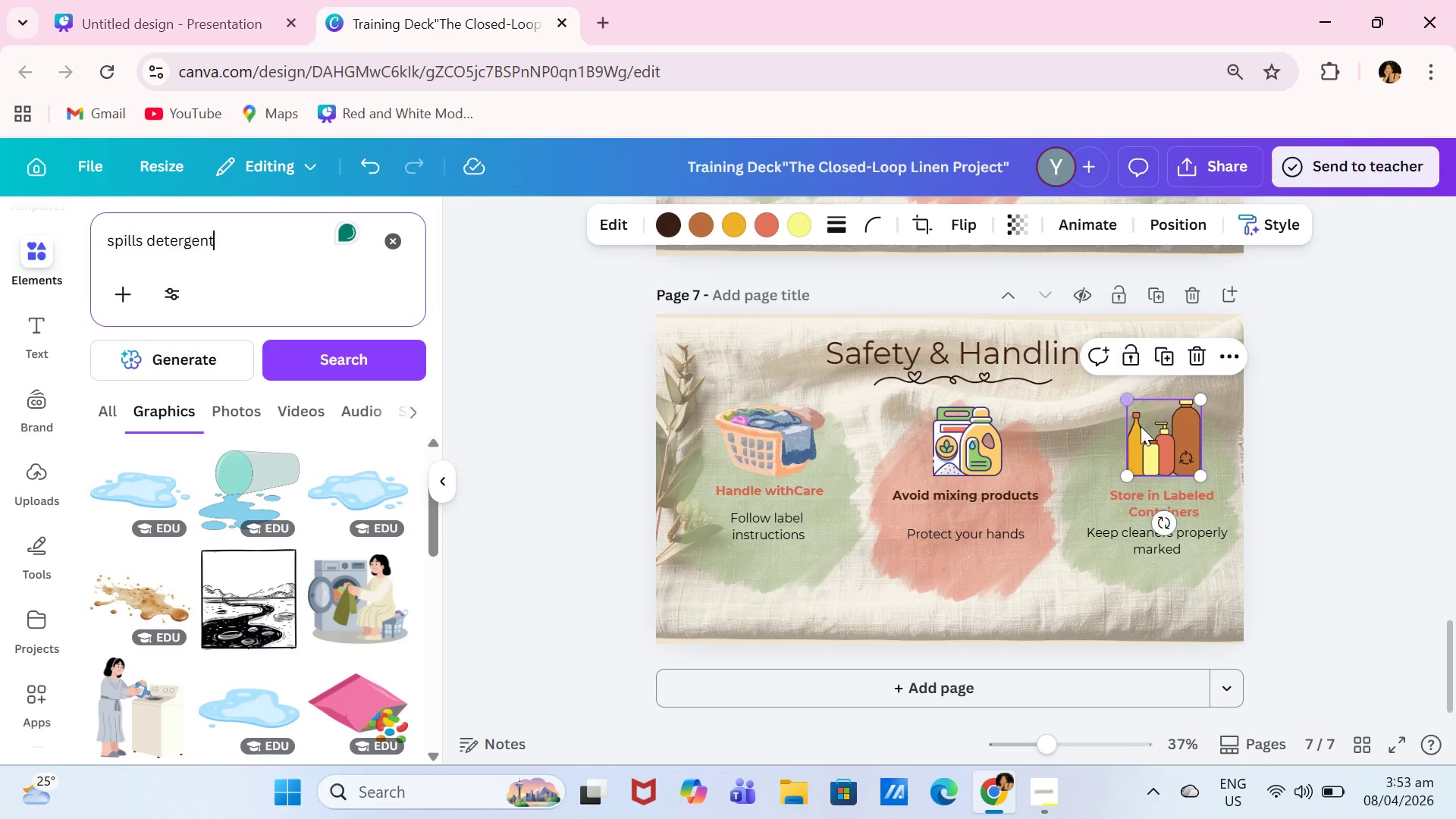 
key(Backspace)
 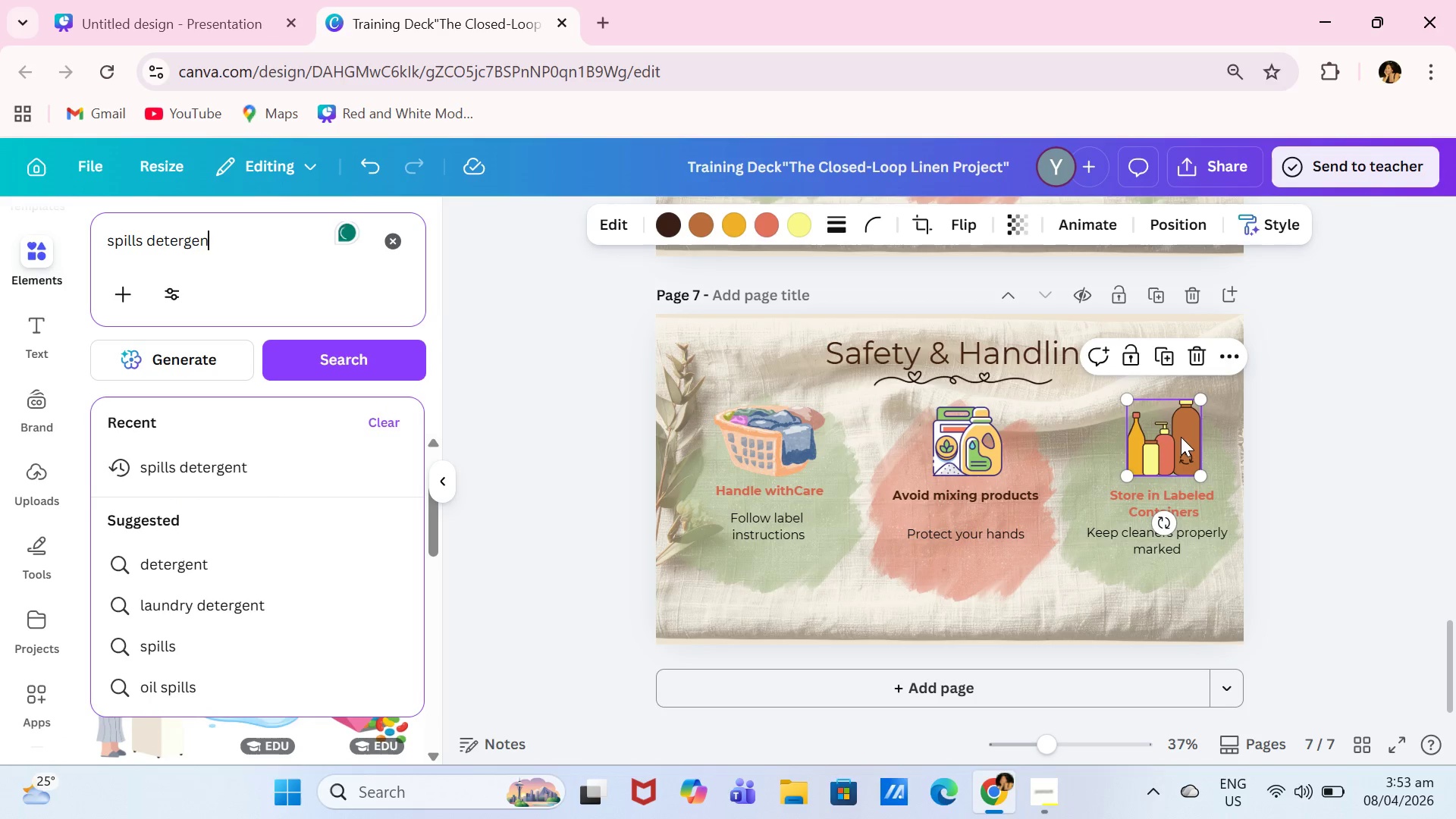 
double_click([1181, 437])
 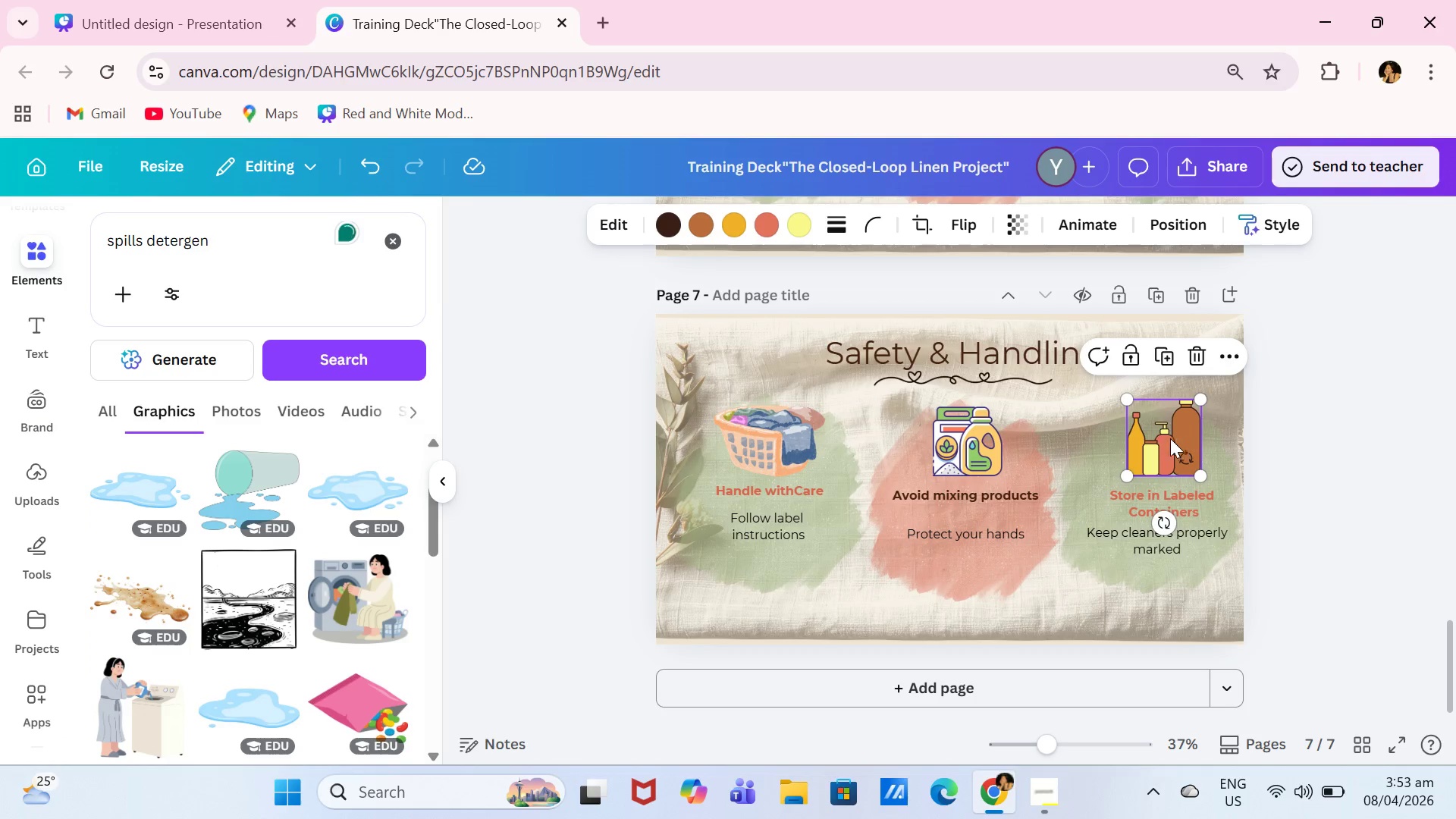 
key(Backspace)
 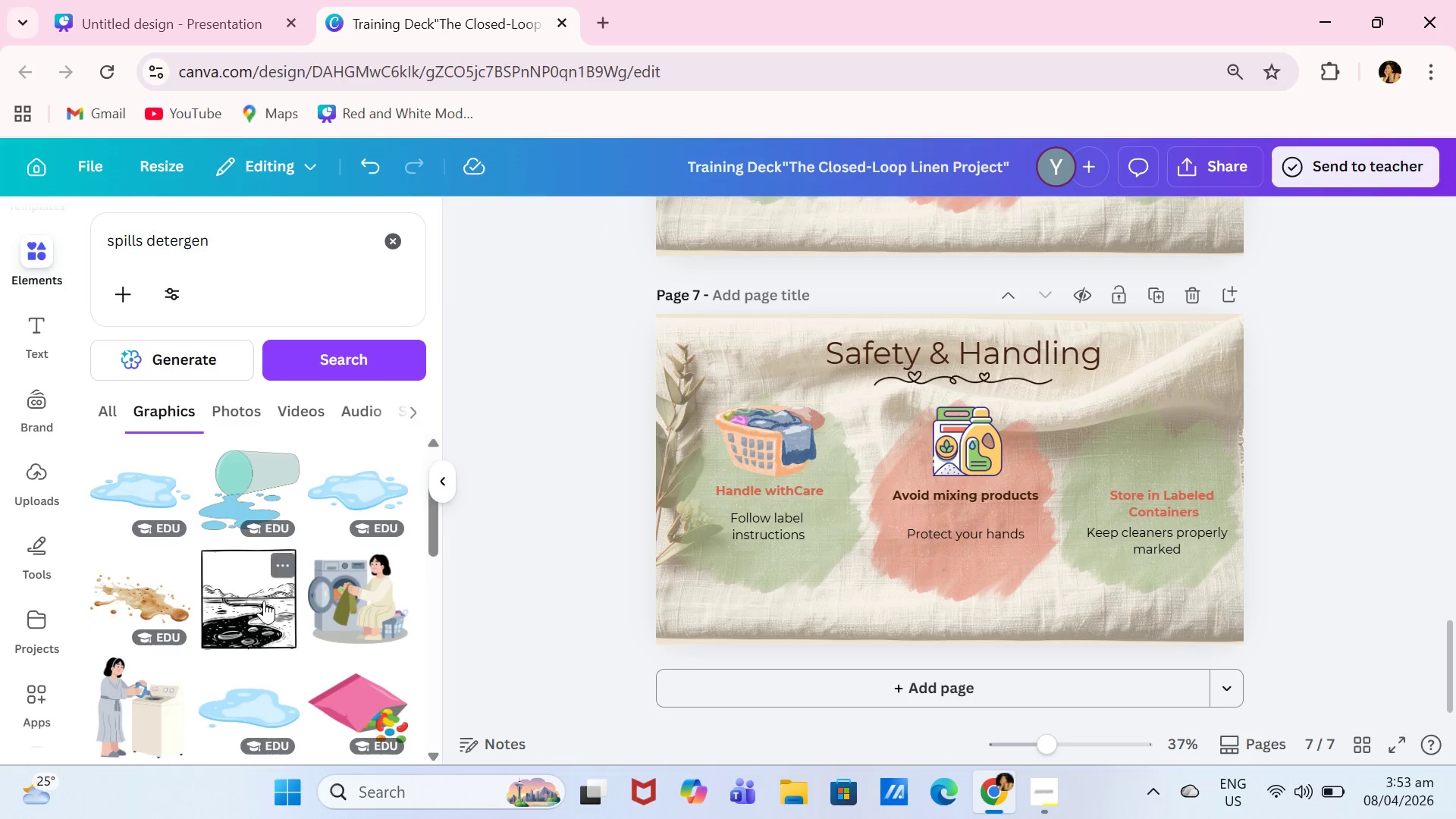 
scroll: coordinate [324, 589], scroll_direction: down, amount: 13.0
 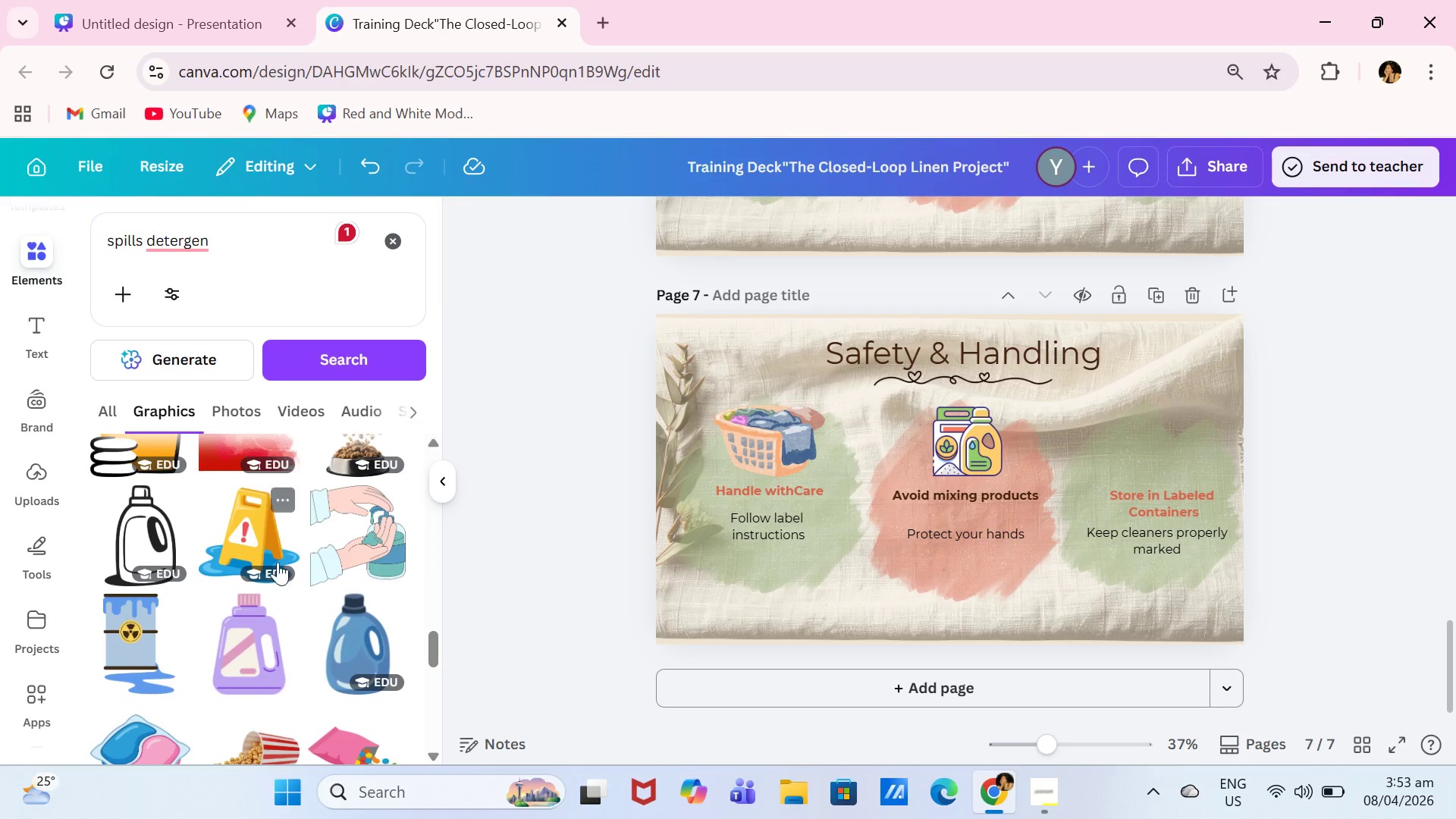 
left_click([258, 533])
 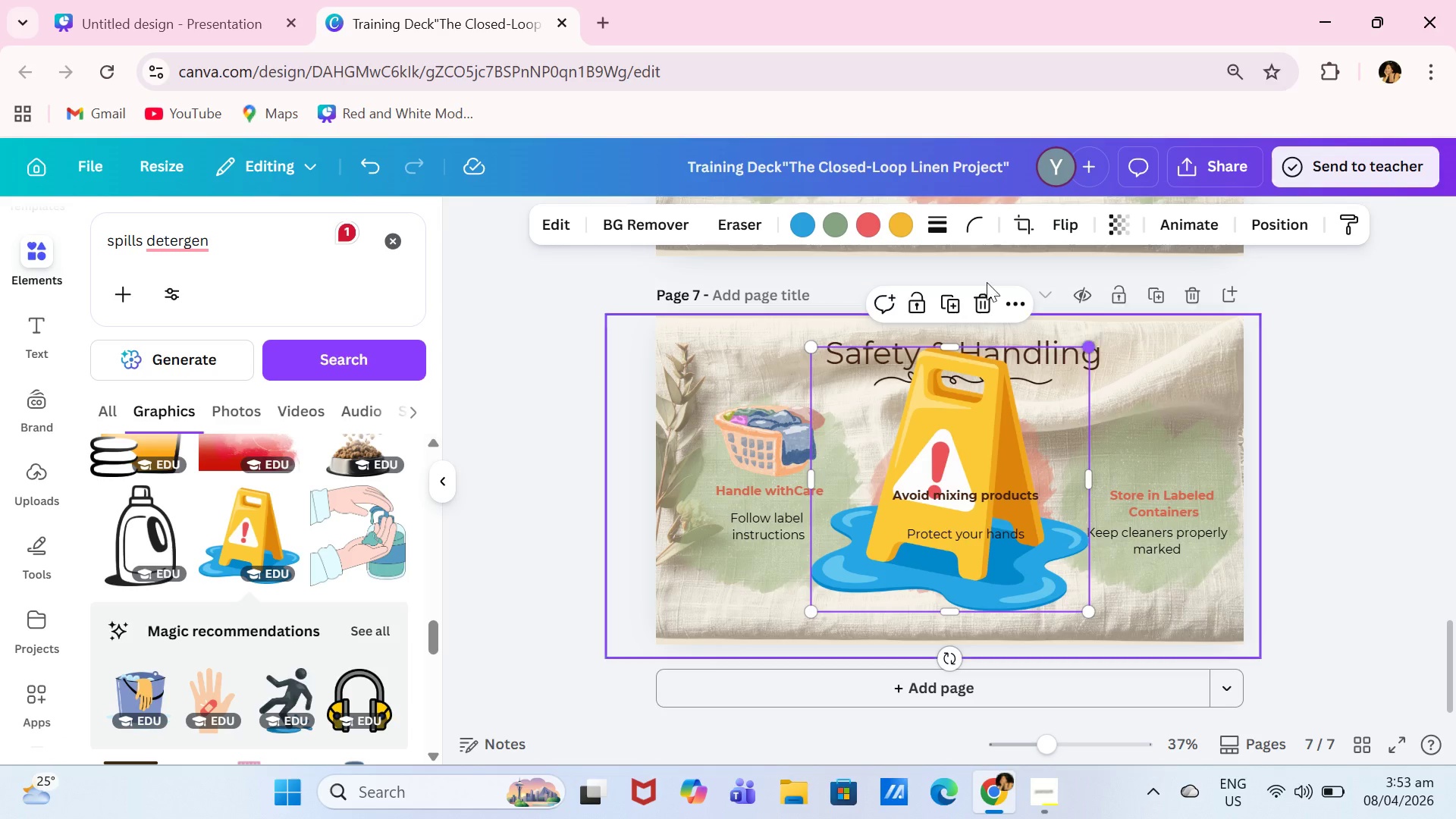 
left_click([875, 221])
 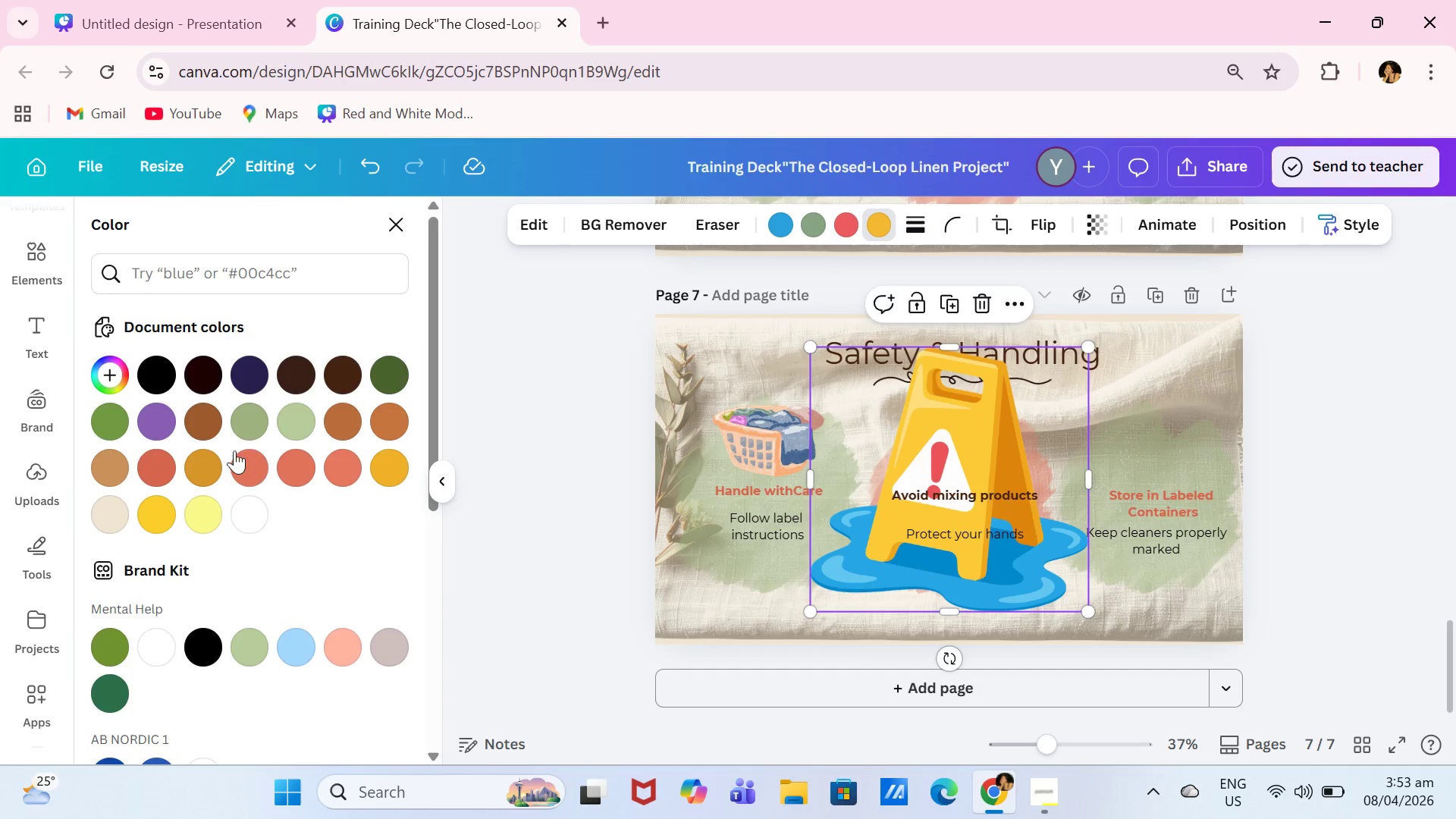 
left_click([209, 424])
 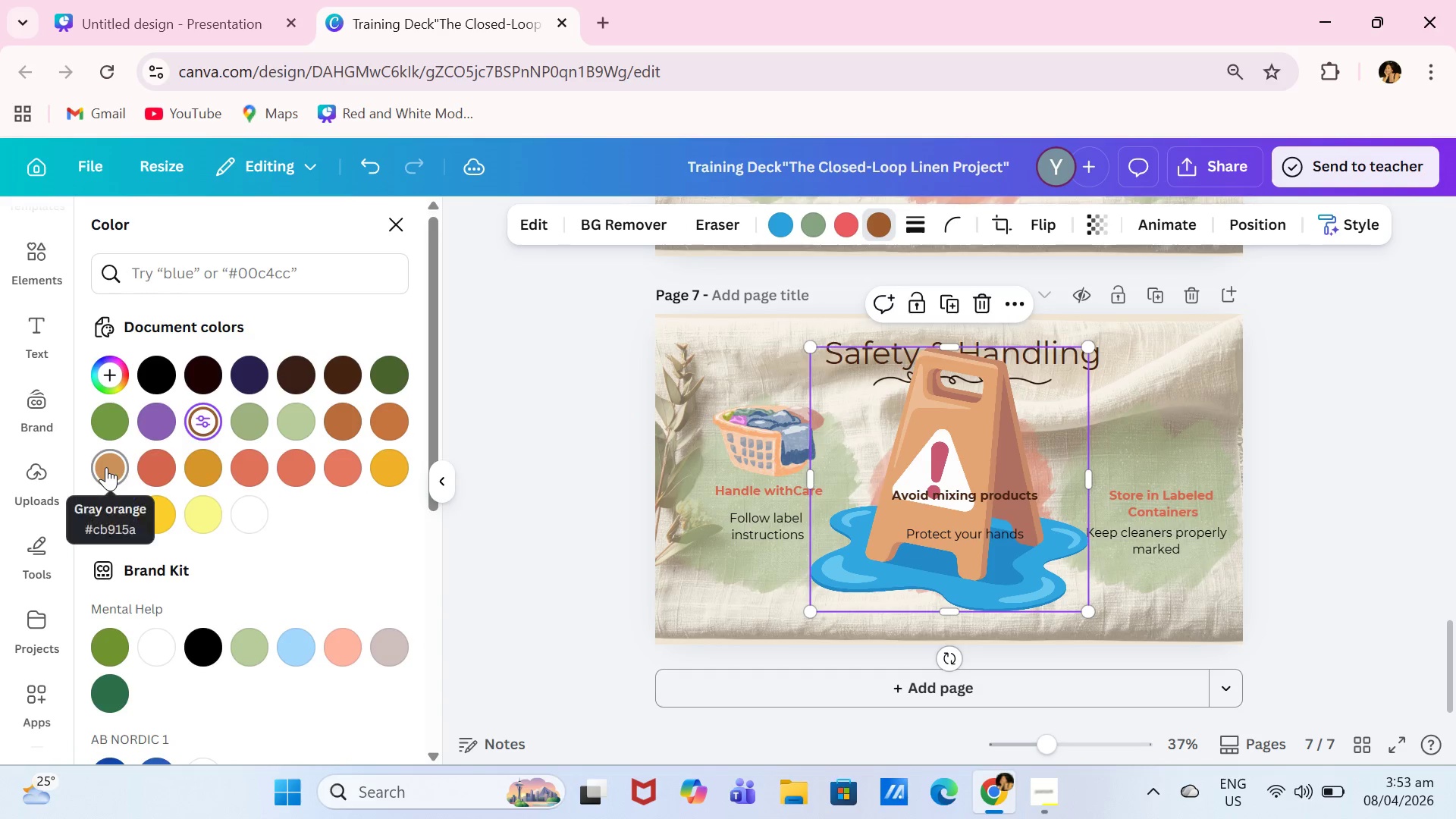 
left_click([255, 463])
 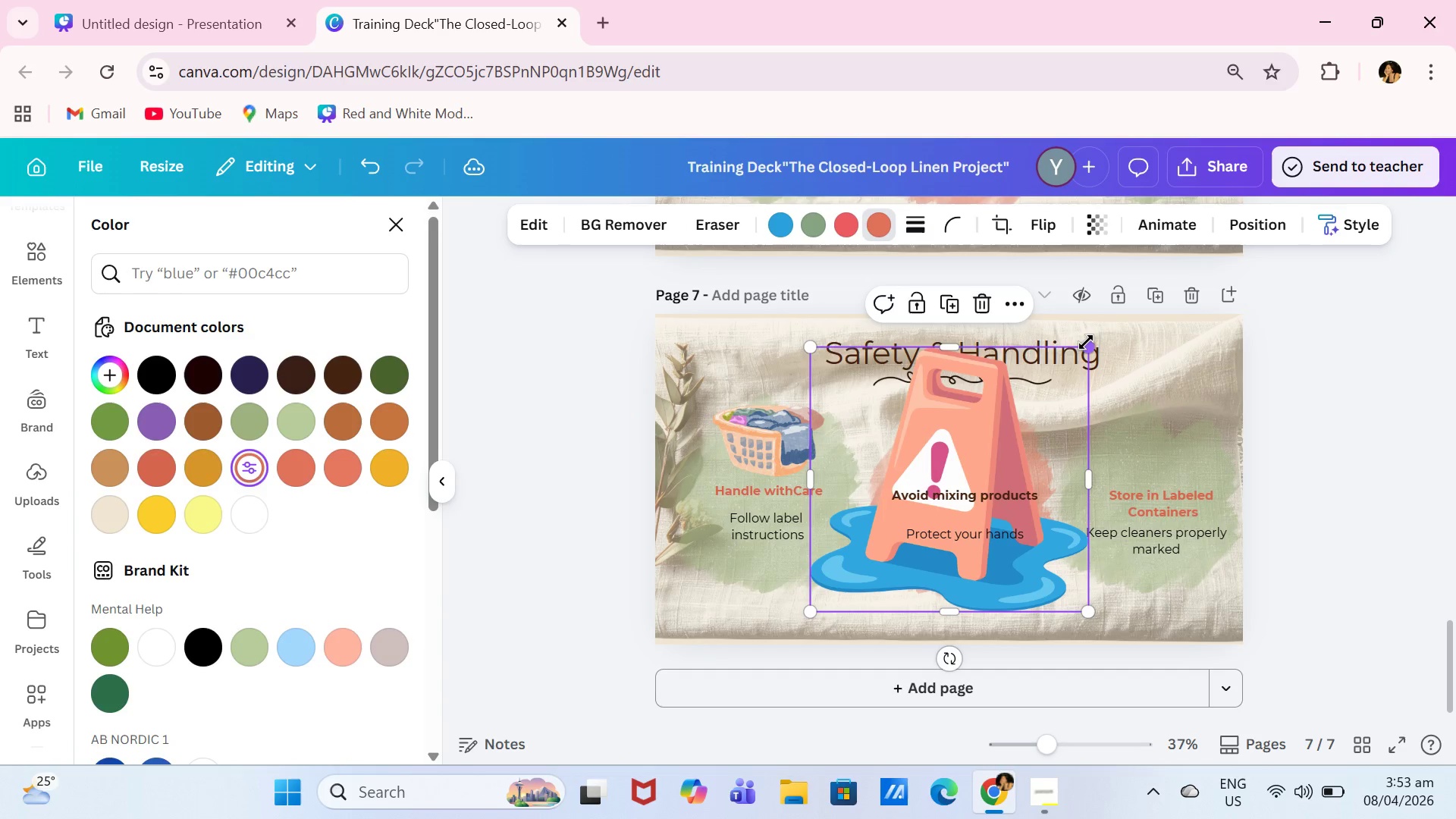 
left_click_drag(start_coordinate=[1082, 342], to_coordinate=[882, 532])
 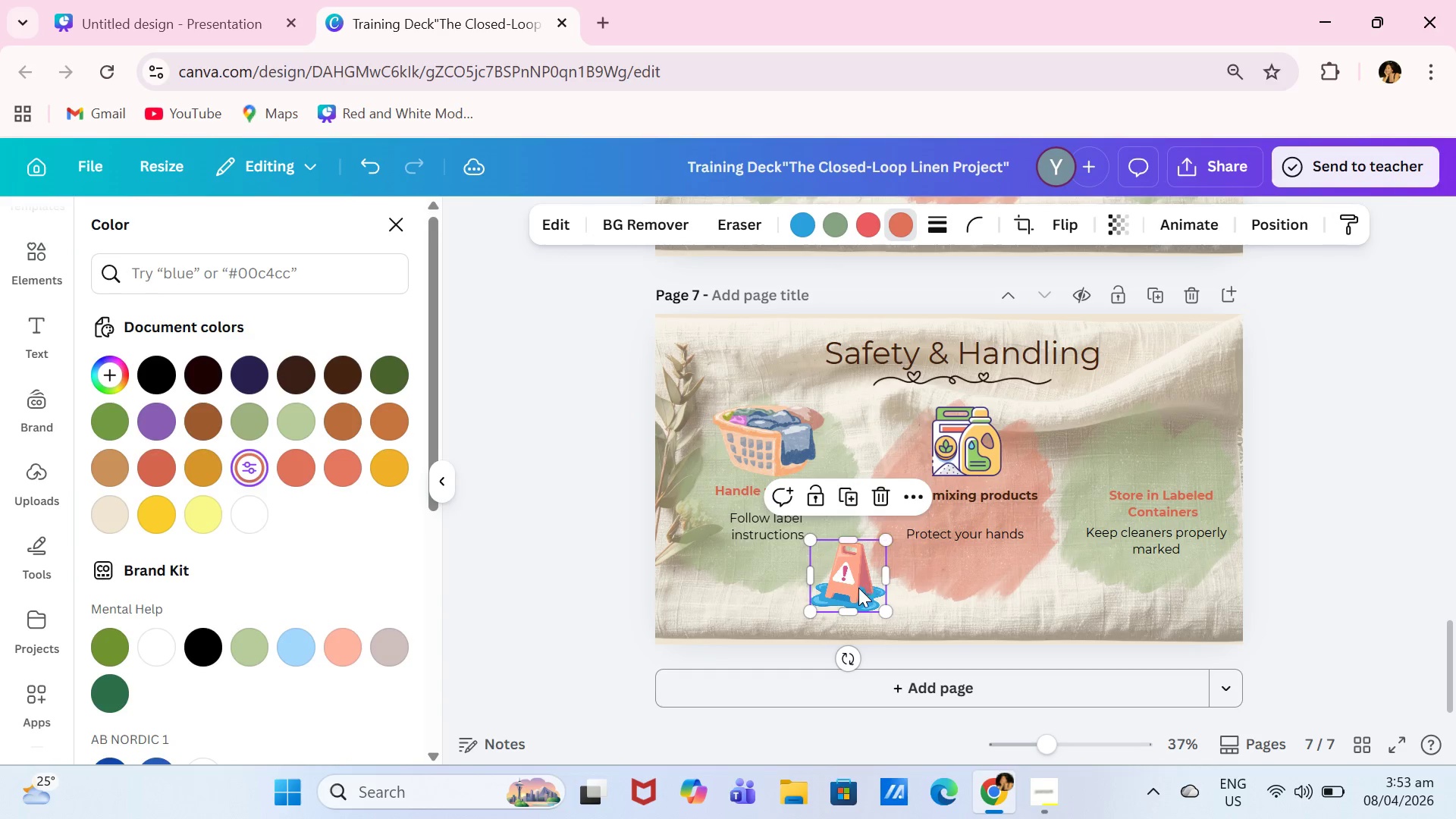 
left_click_drag(start_coordinate=[858, 588], to_coordinate=[1172, 444])
 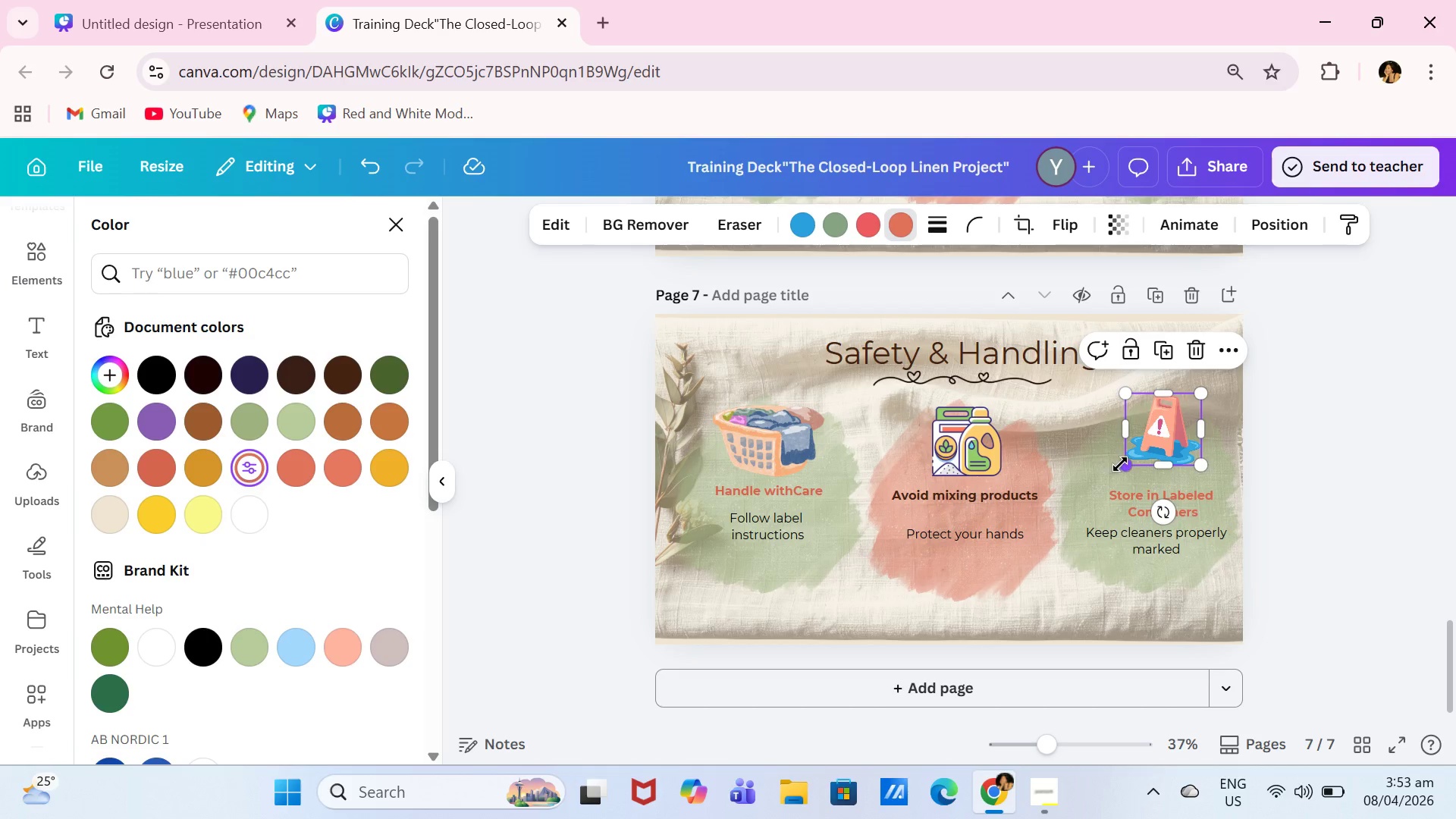 
left_click_drag(start_coordinate=[1123, 464], to_coordinate=[1112, 470])
 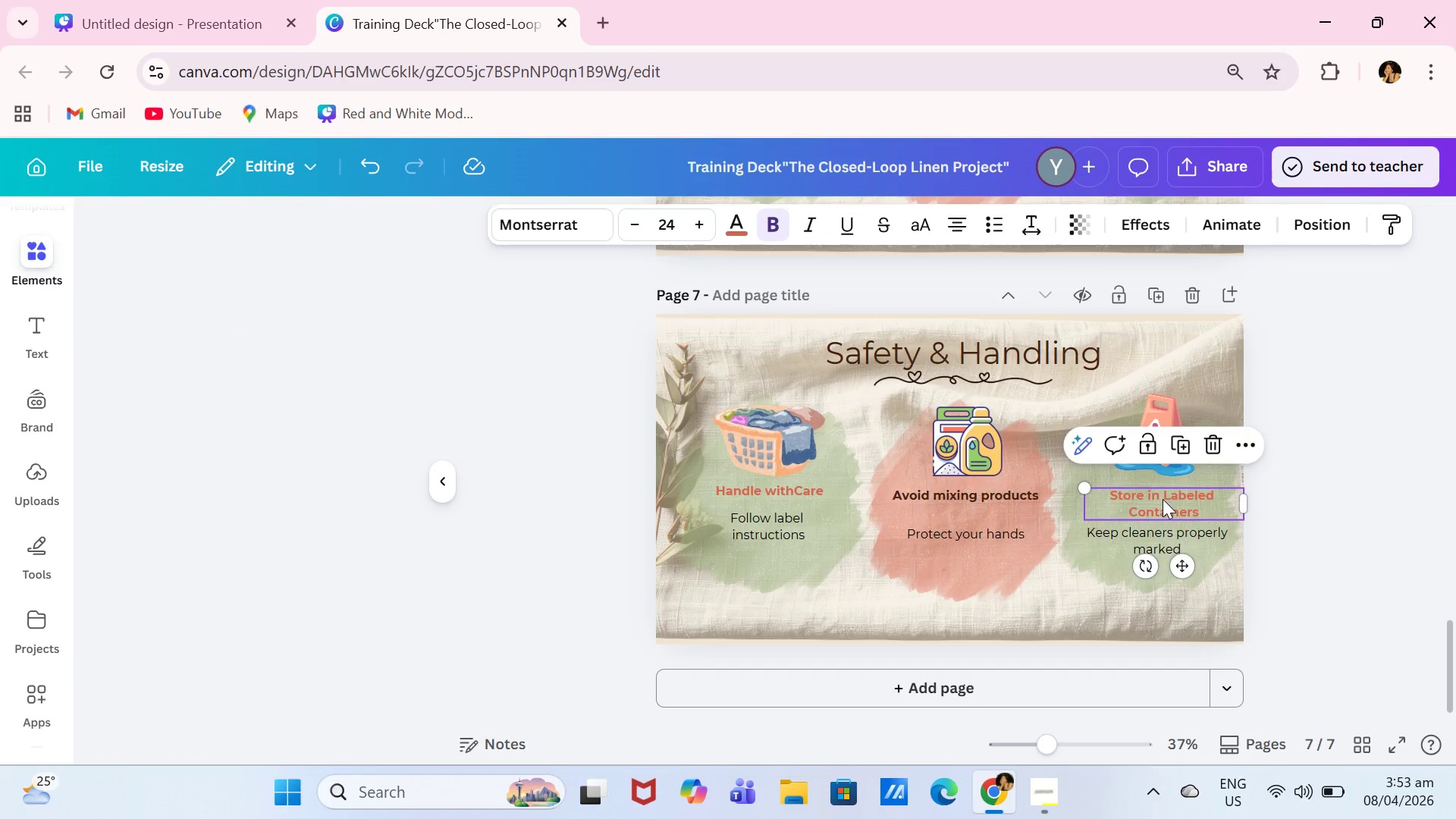 
double_click([1163, 499])
 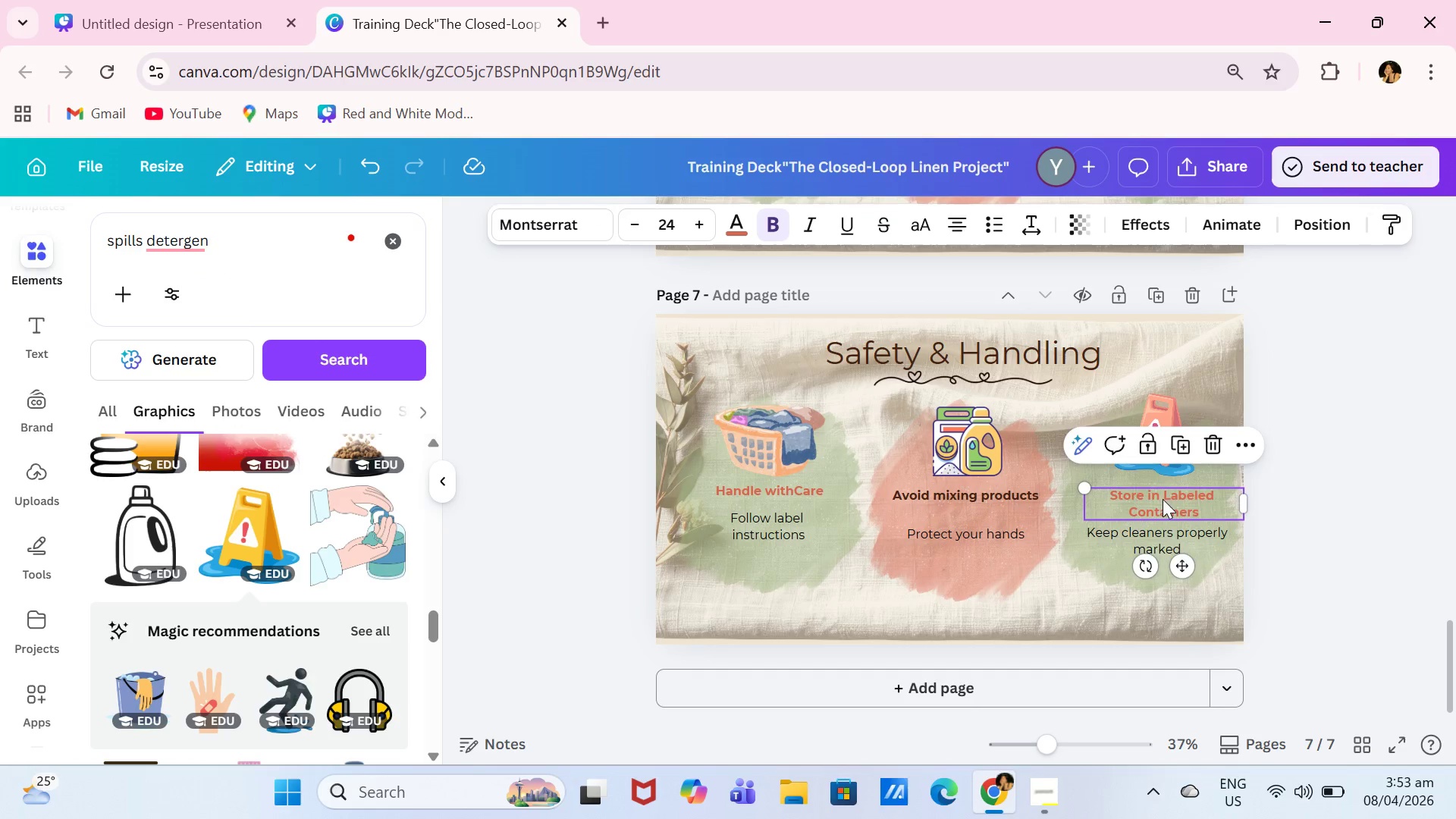 
triple_click([1163, 499])
 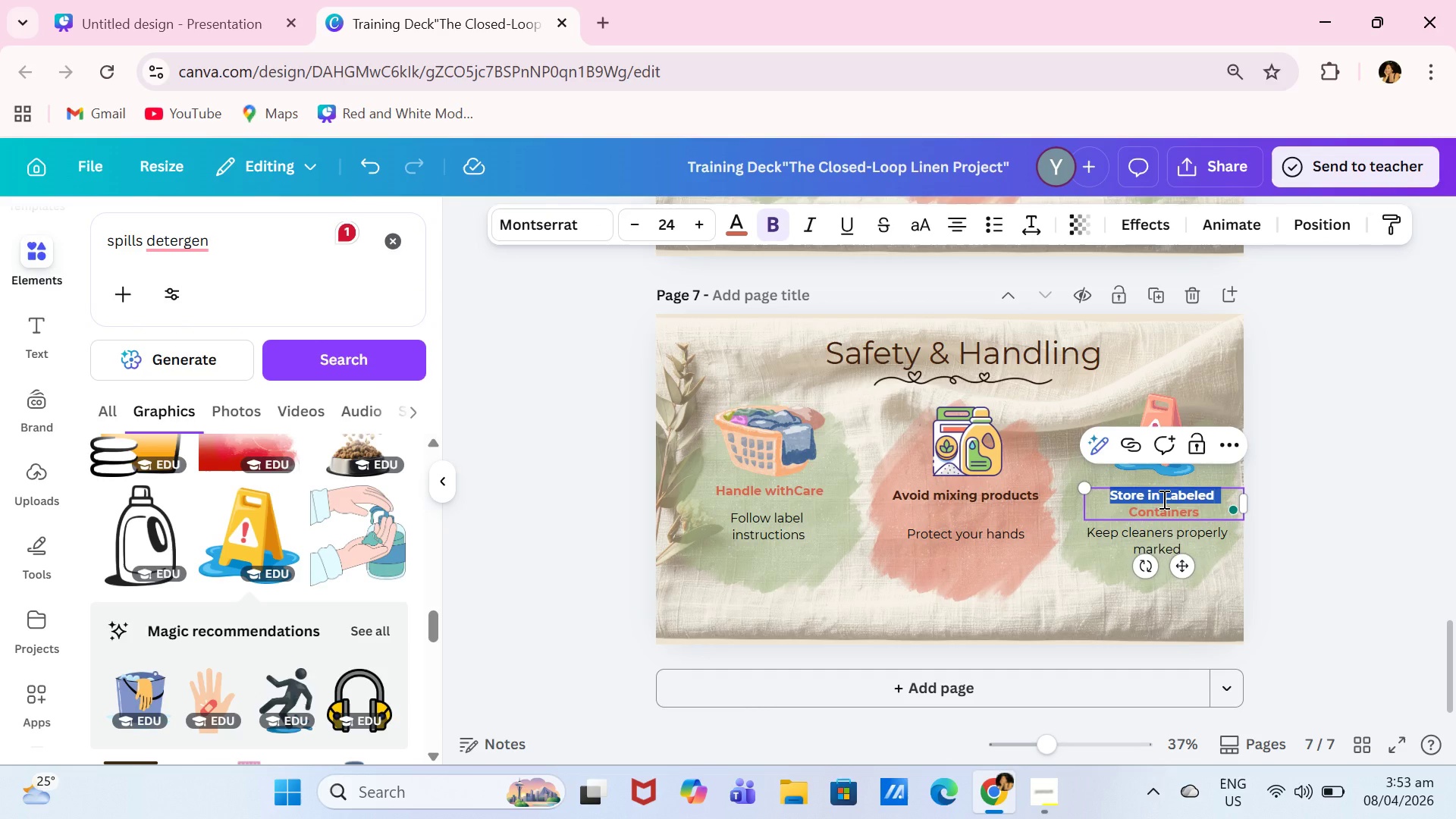 
key(Control+ControlLeft)
 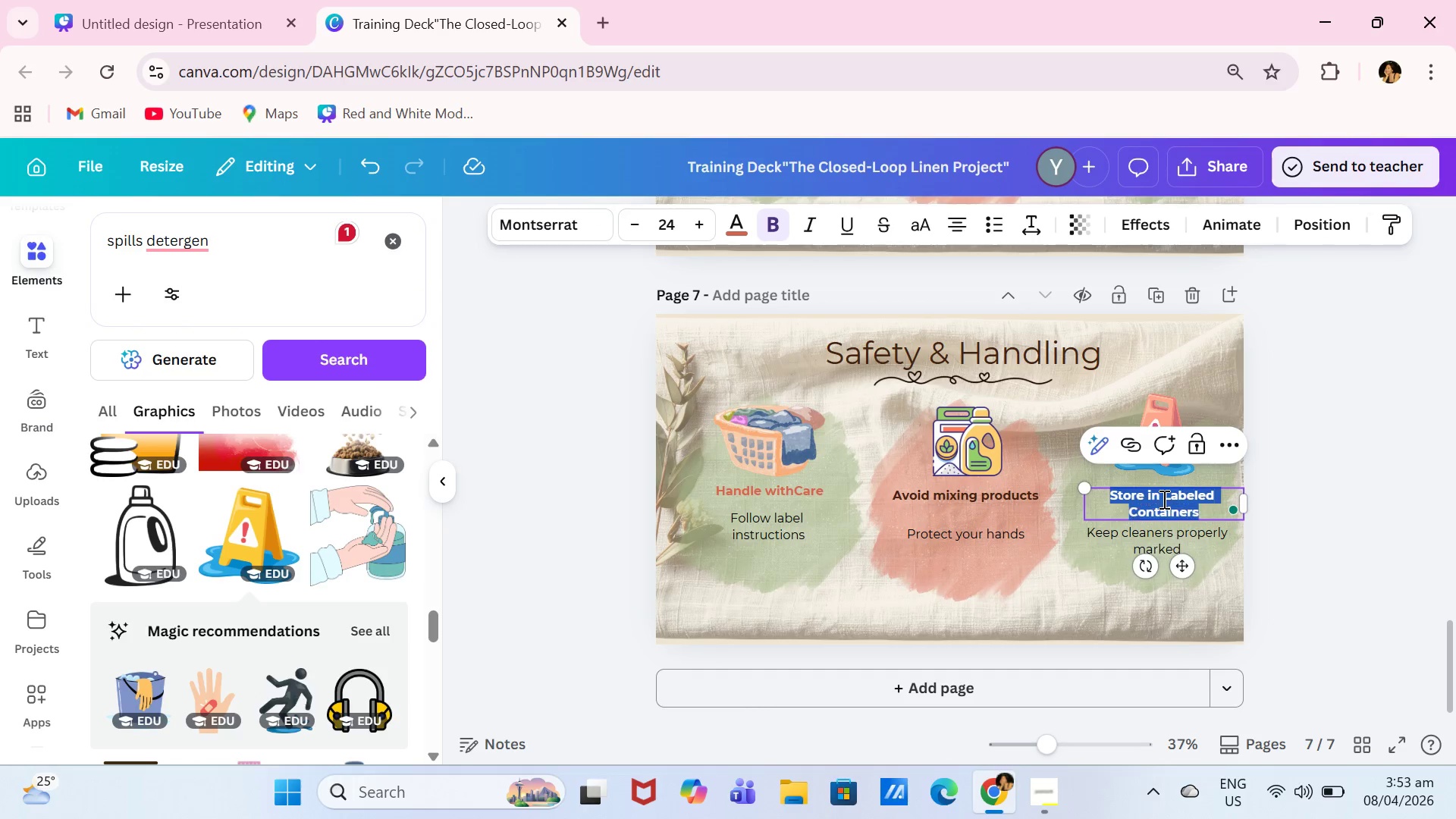 
key(Control+A)
 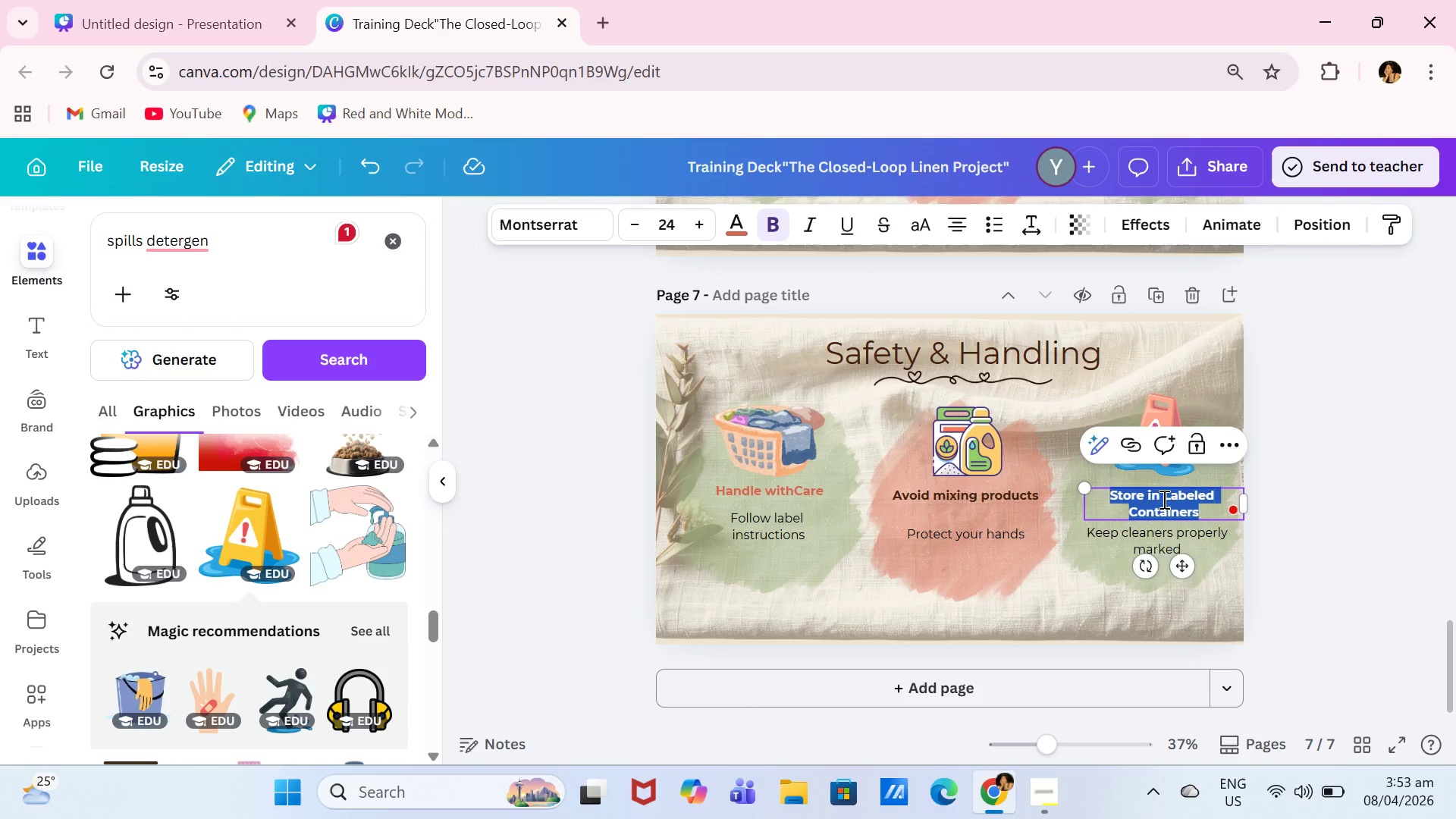 
type(Report spills immediately)
 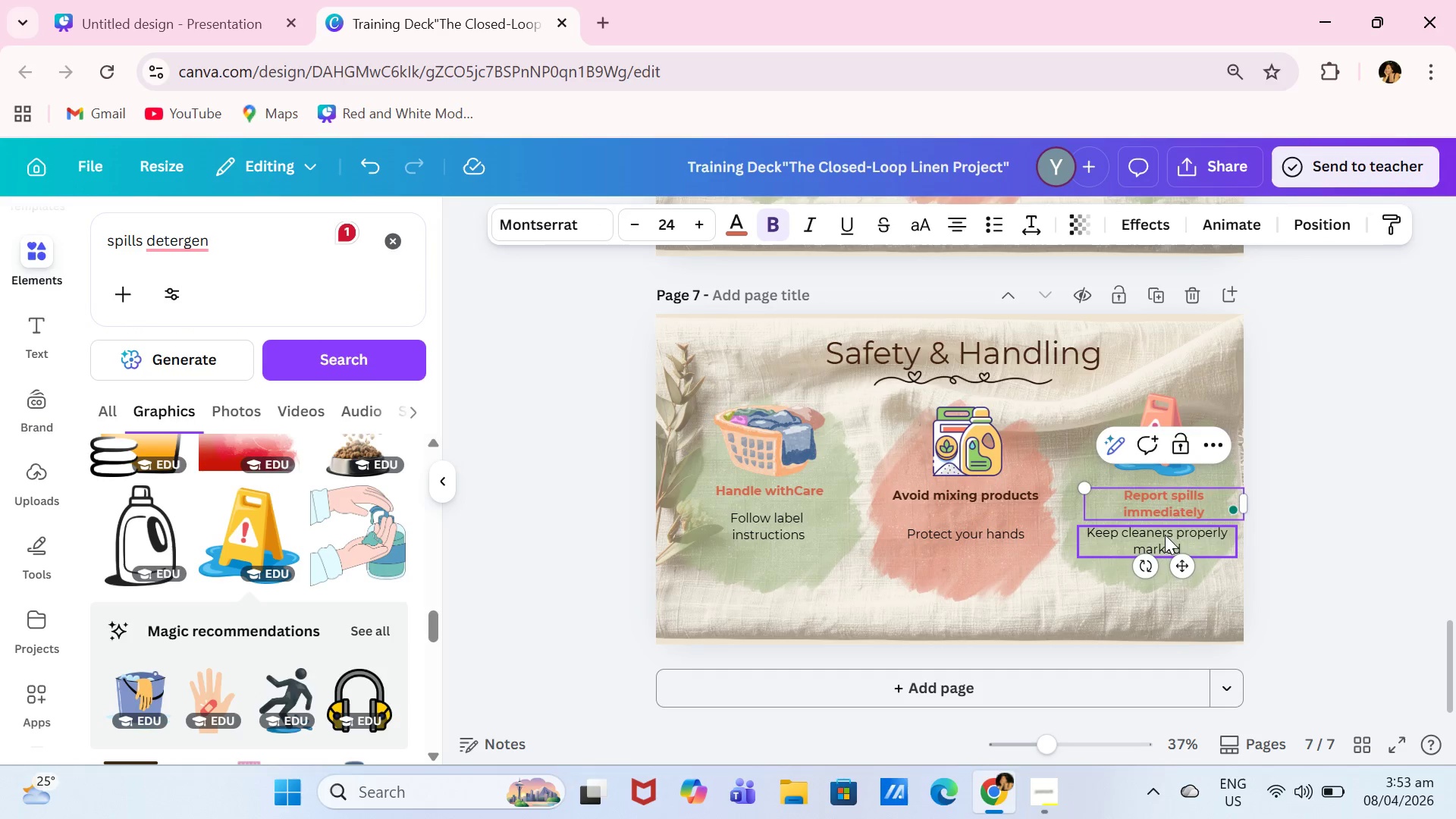 
double_click([1165, 535])
 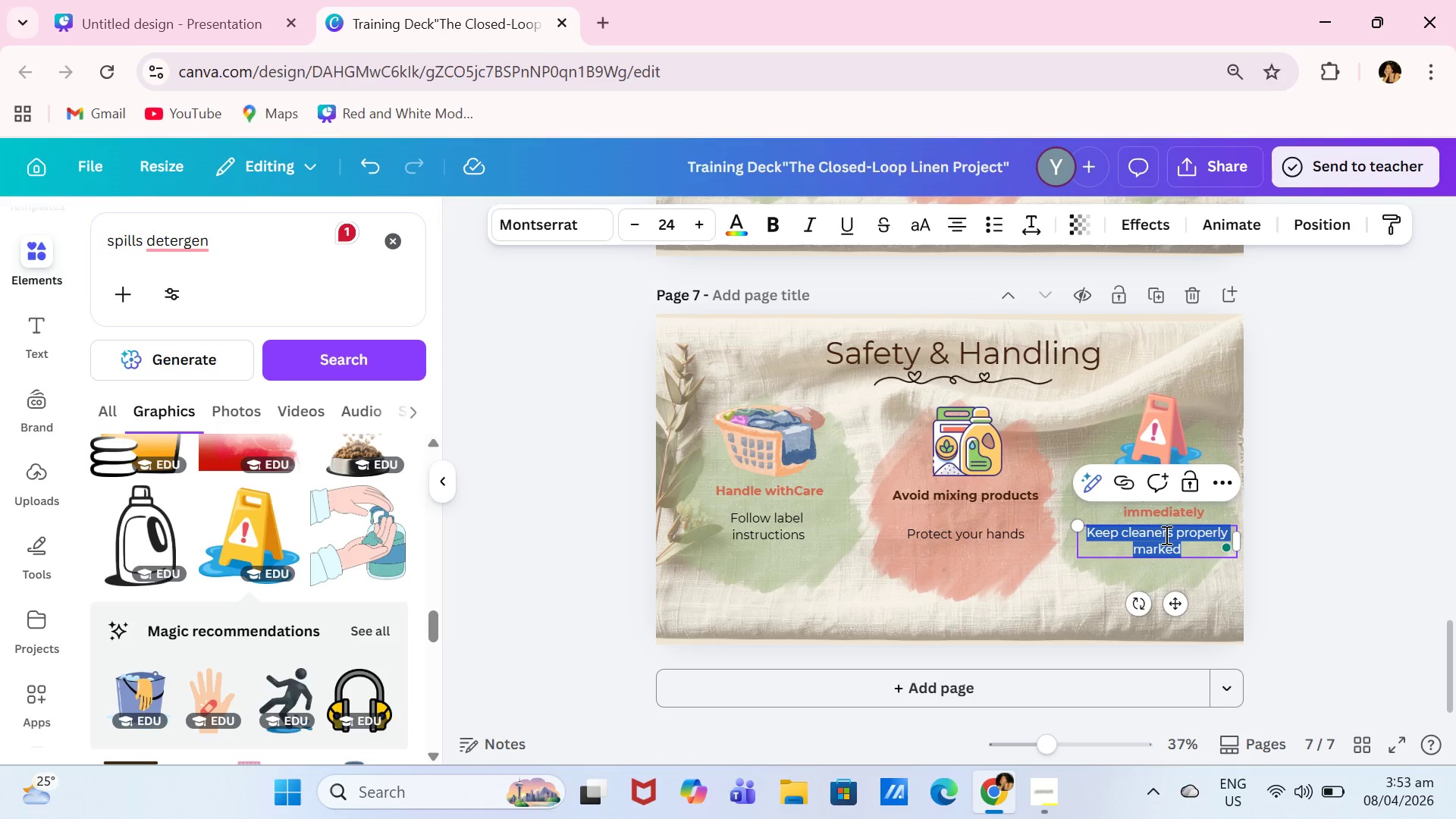 
type(Inform supervisor right away)
 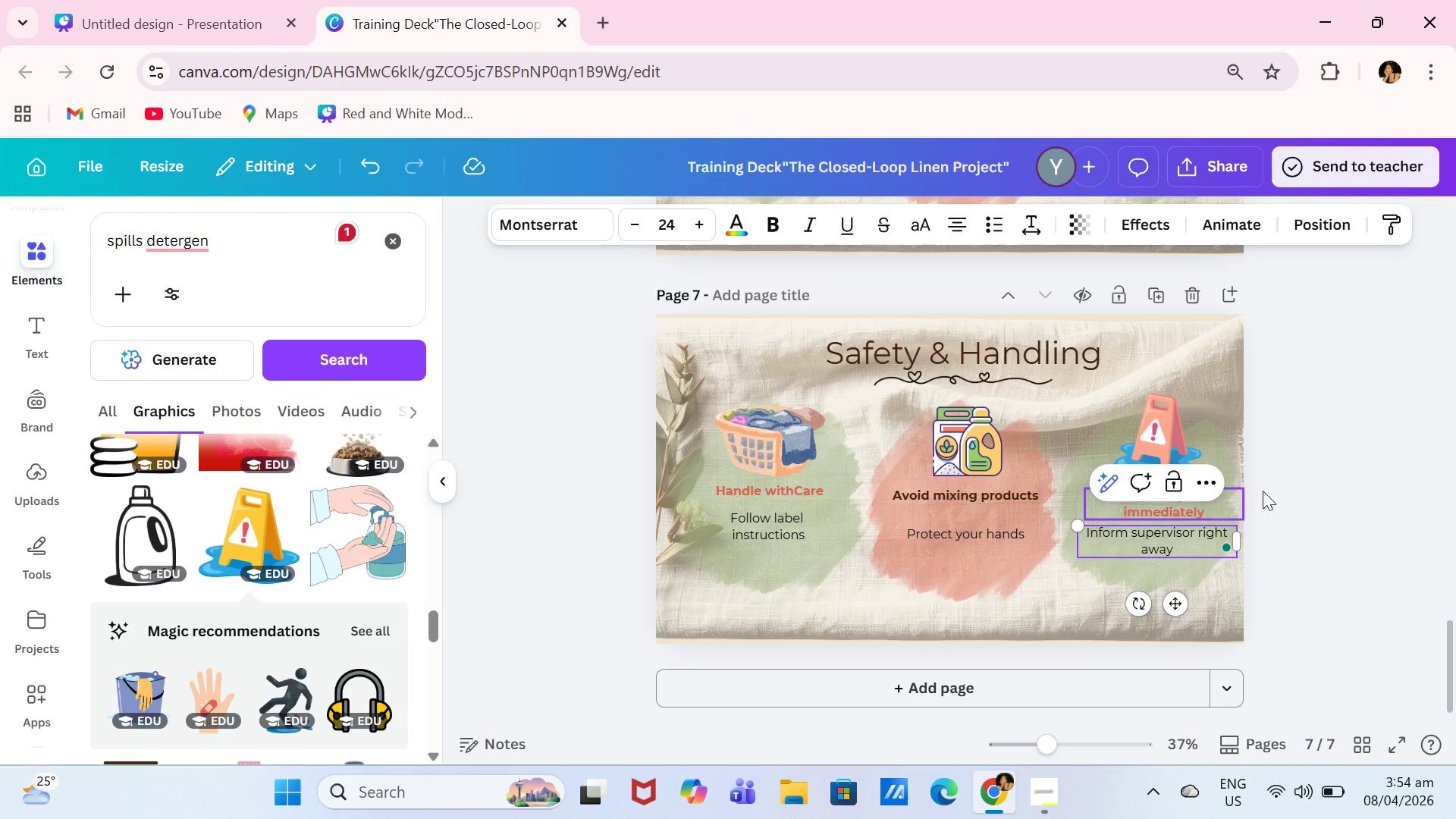 
left_click([1373, 458])
 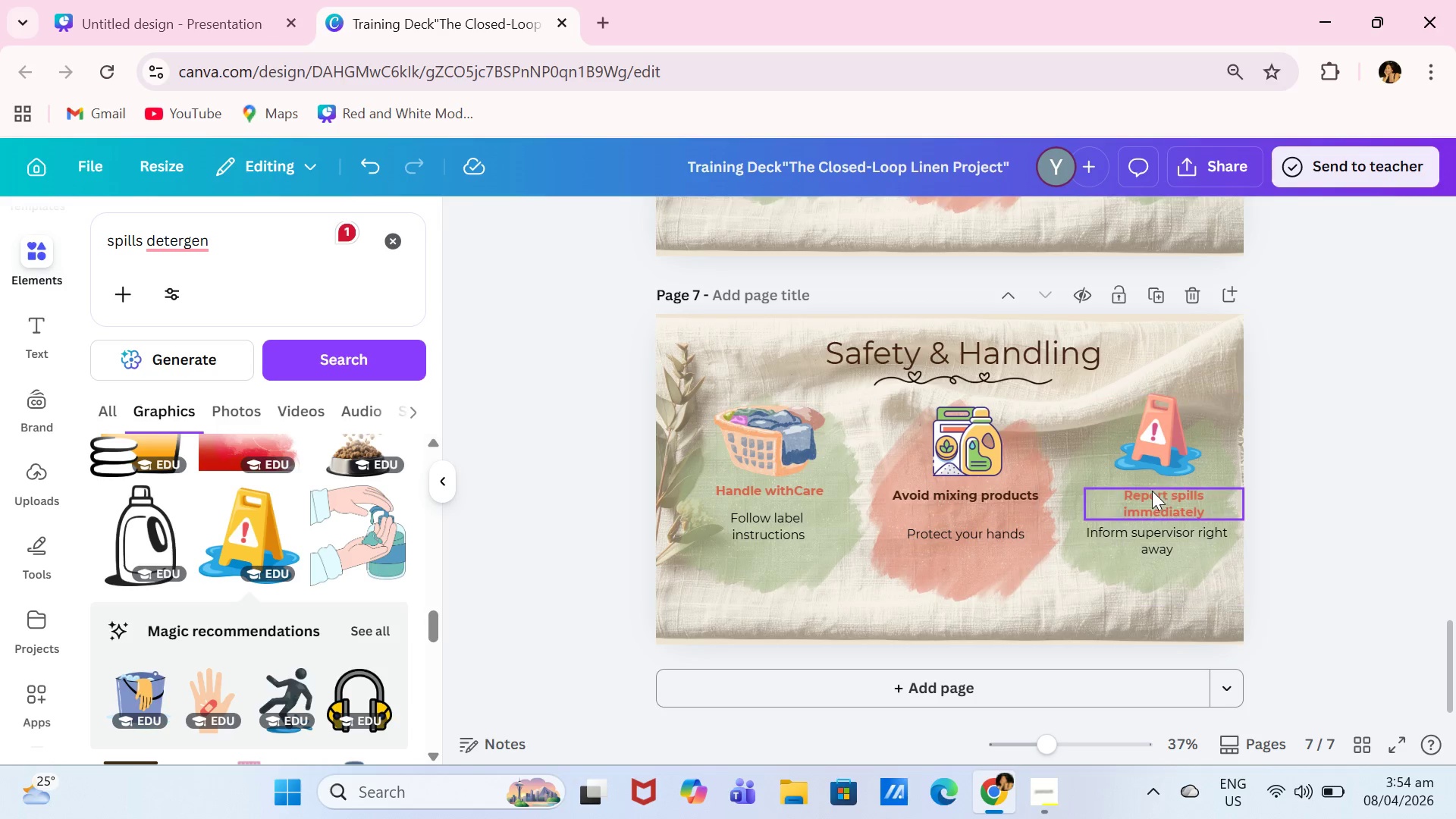 
left_click_drag(start_coordinate=[1163, 500], to_coordinate=[1152, 494])
 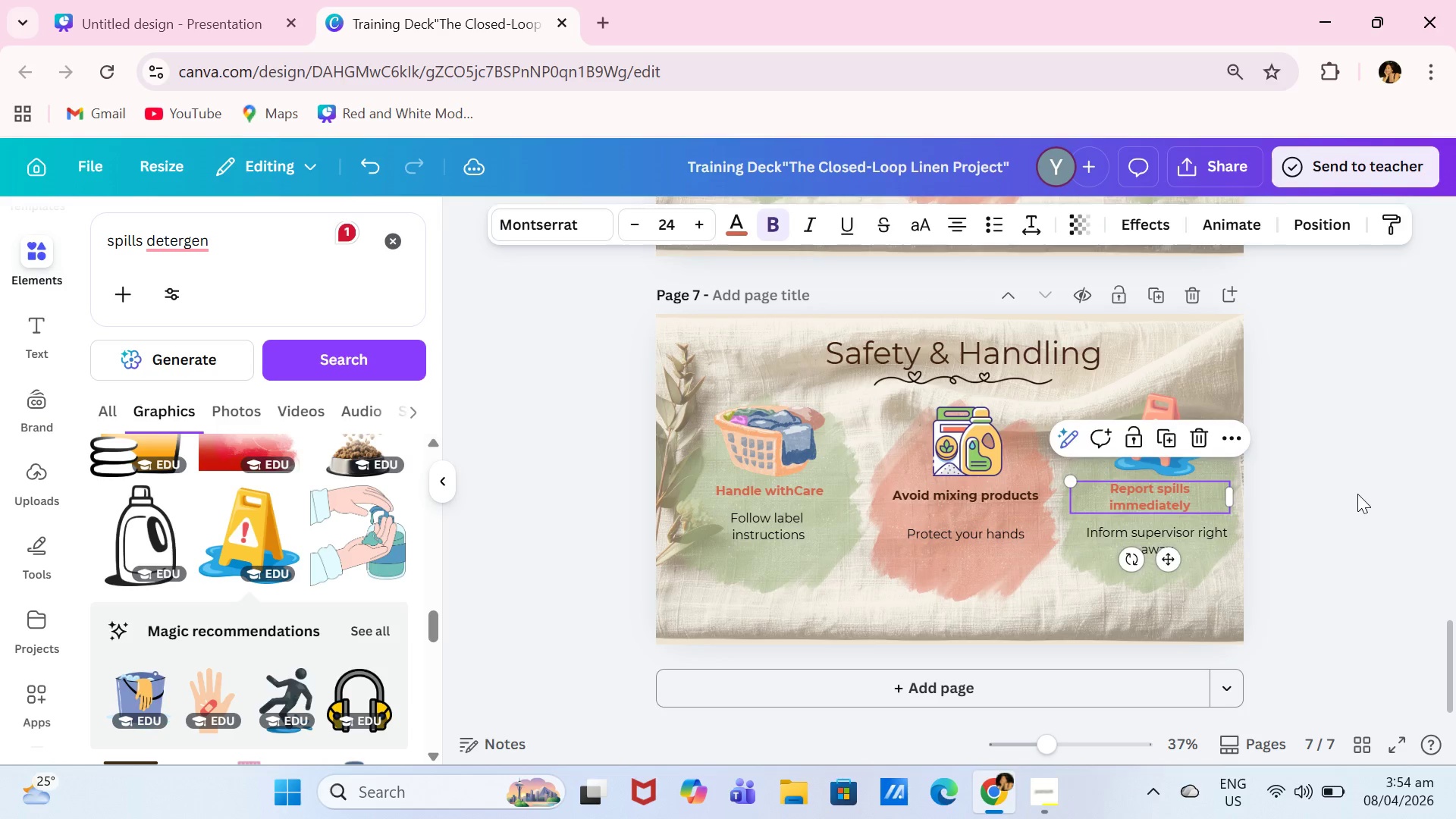 
left_click([1357, 494])
 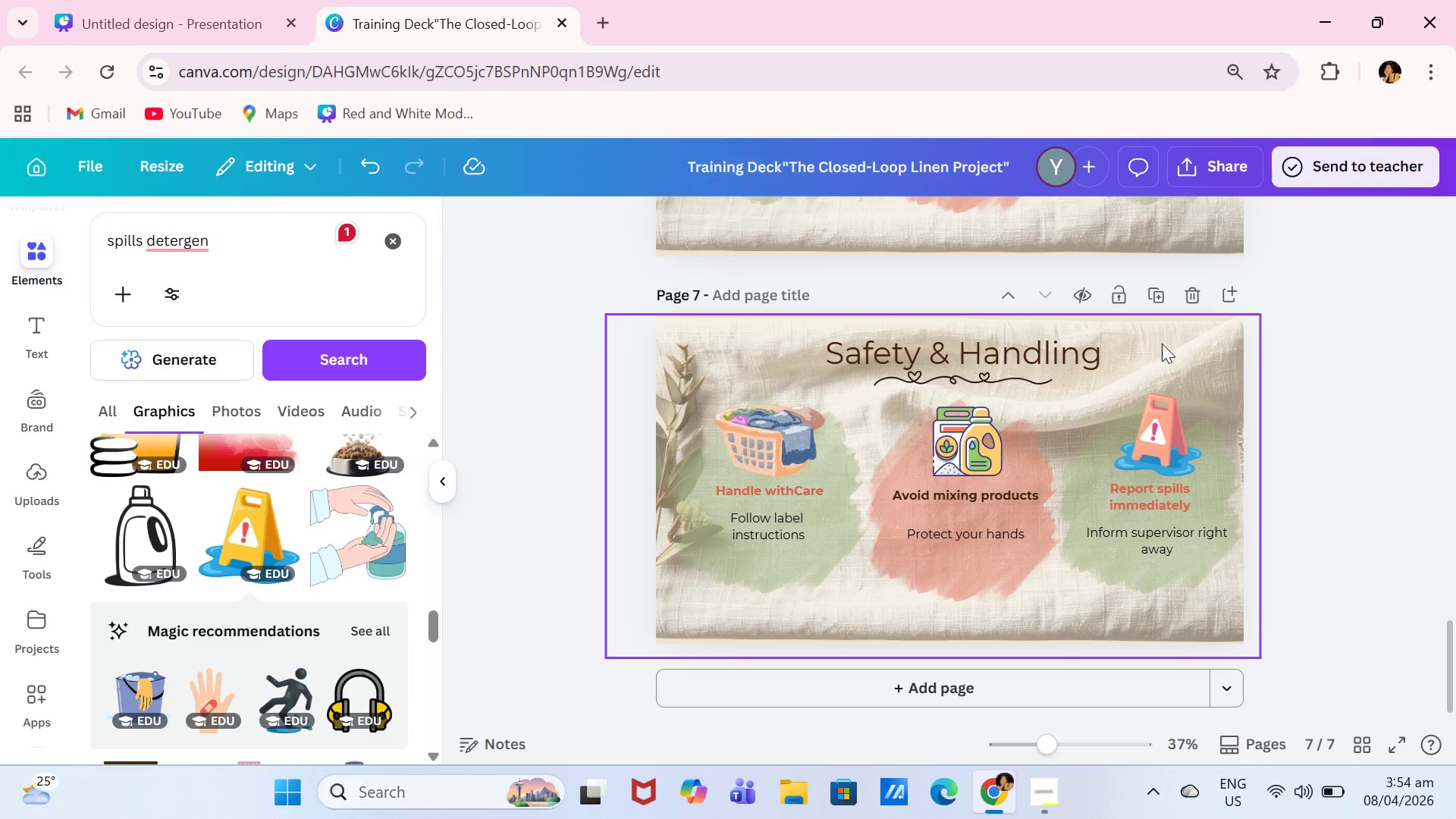 
left_click([1160, 295])
 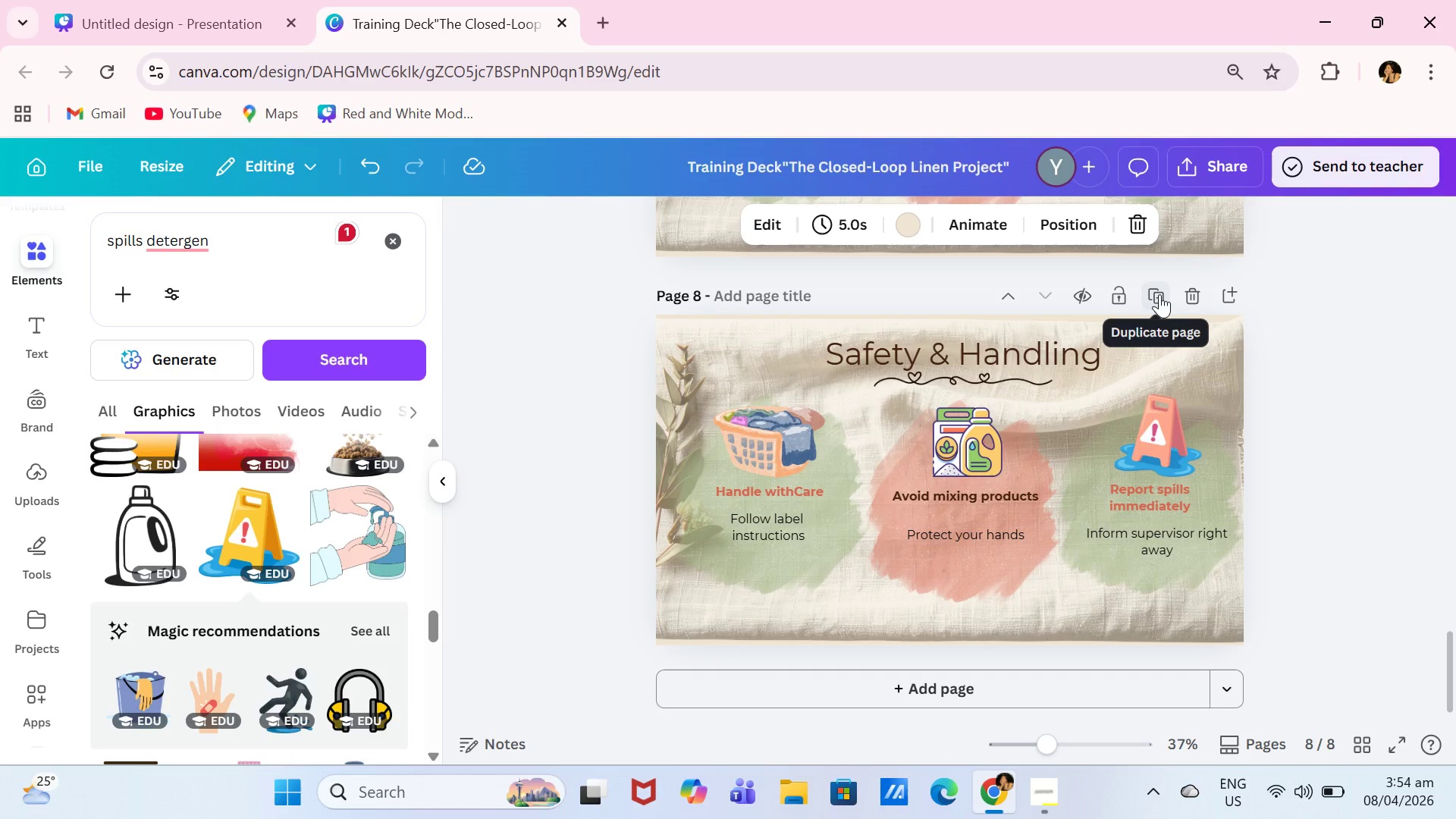 
wait(9.81)
 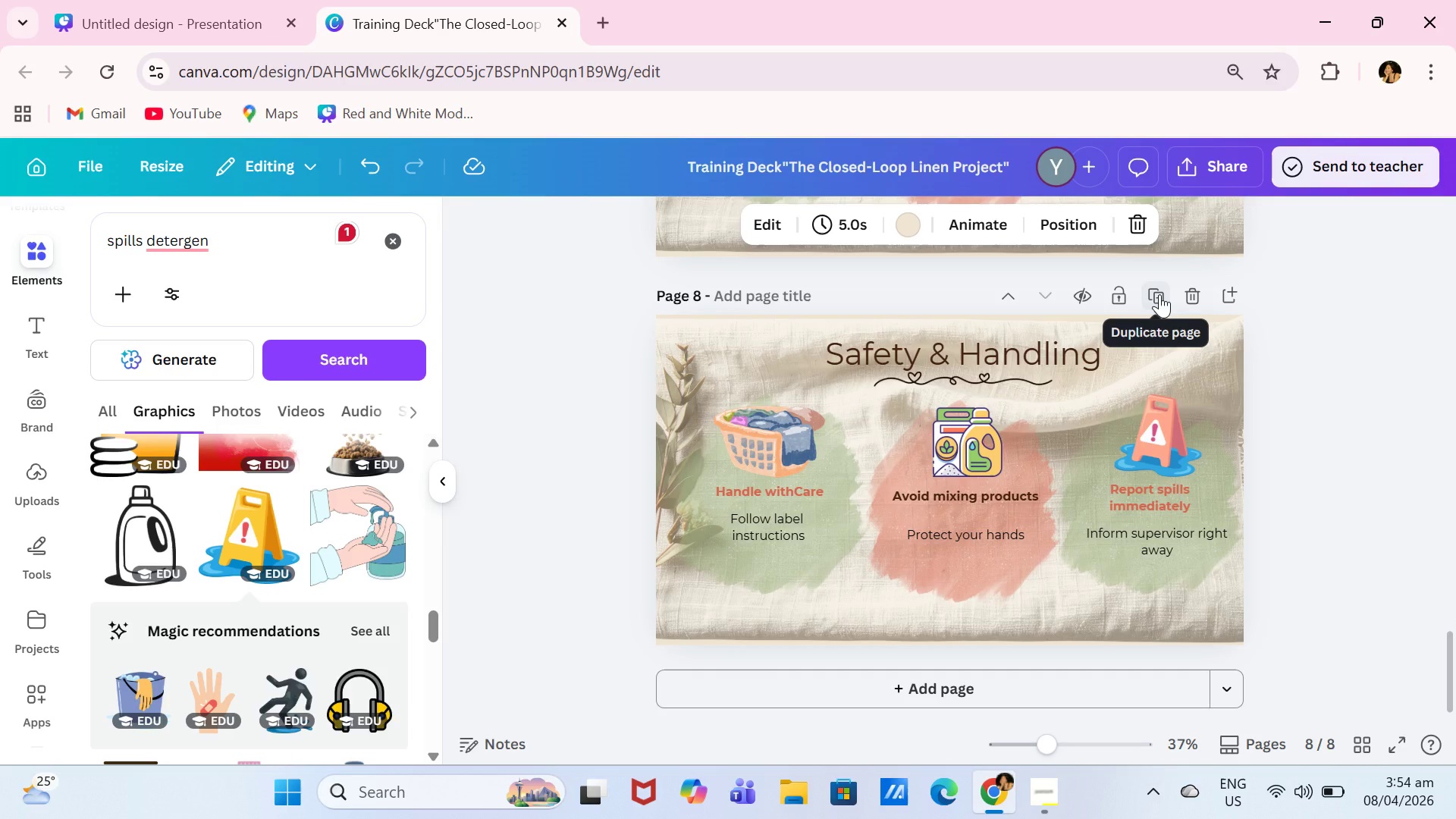 
double_click([986, 348])
 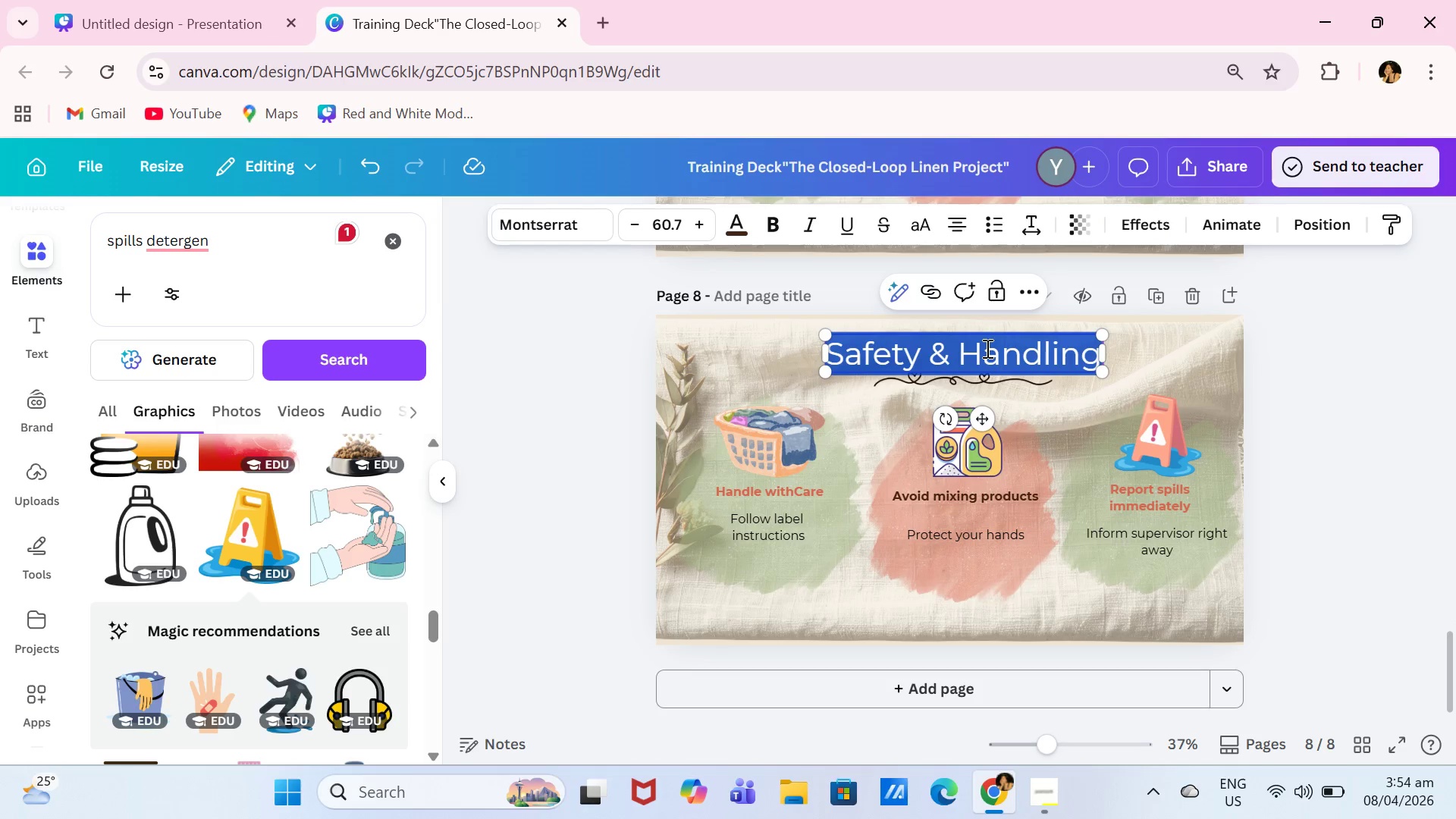 
type(Success Metrics)
 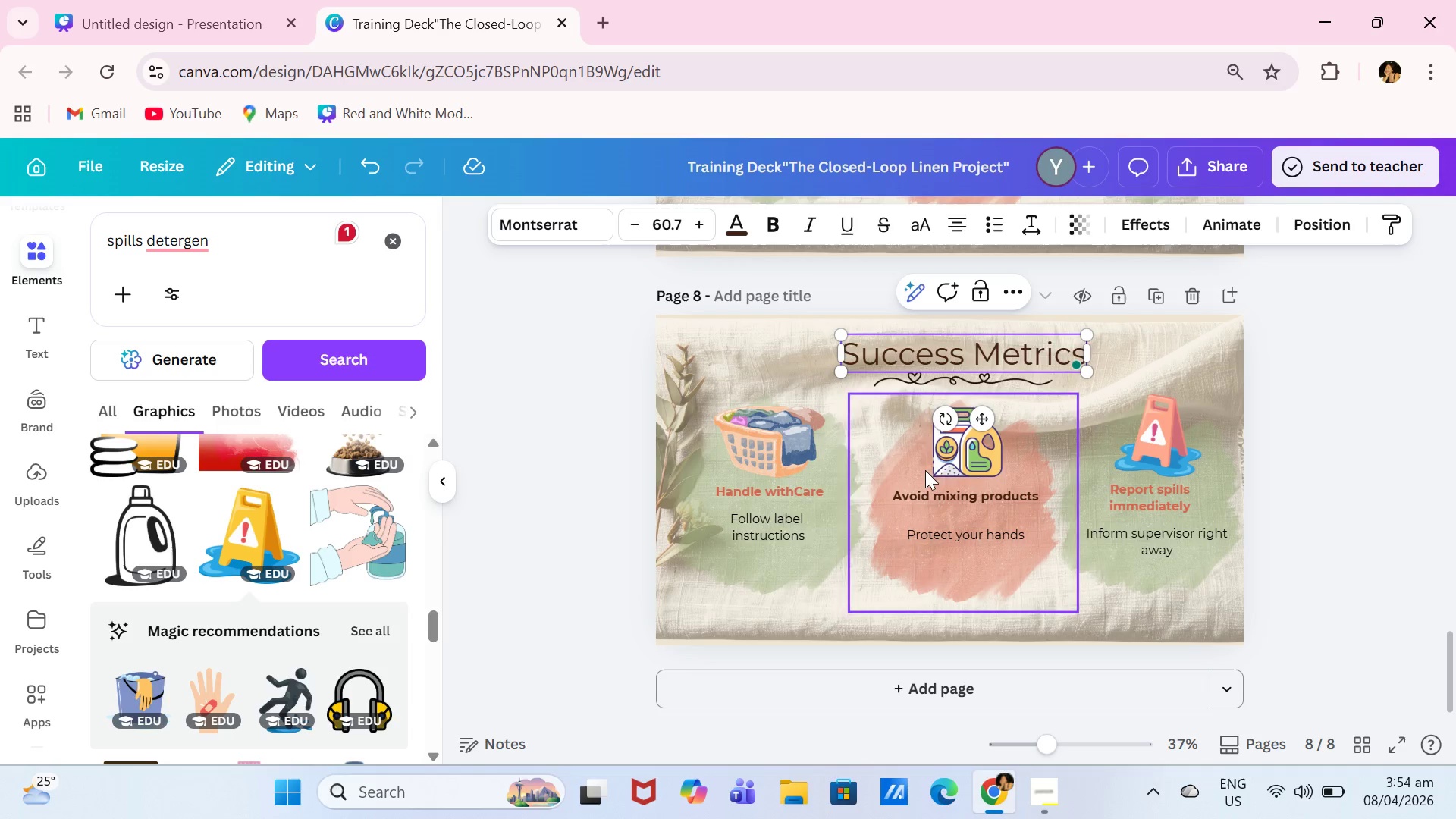 
wait(5.83)
 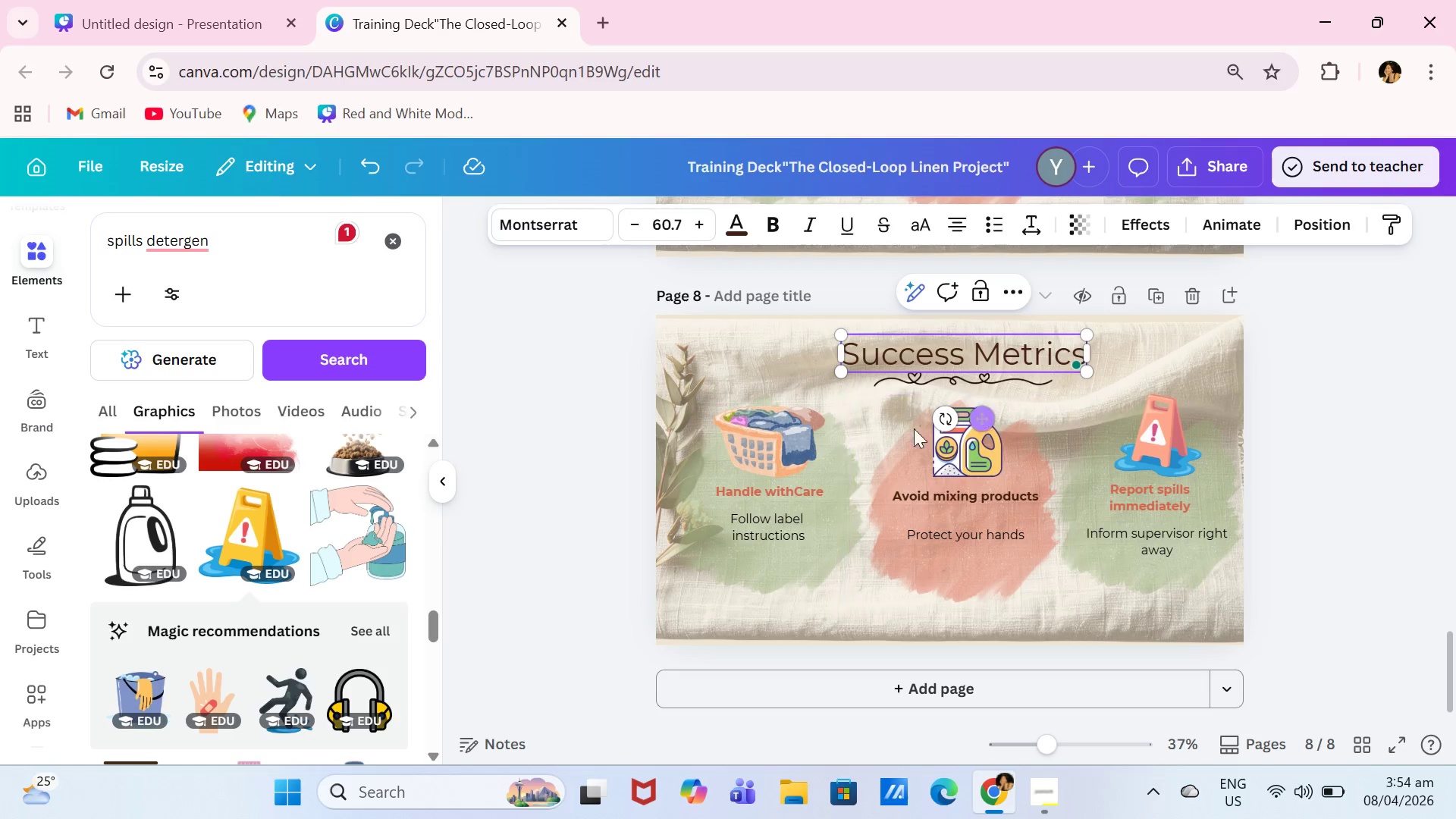 
left_click([825, 562])
 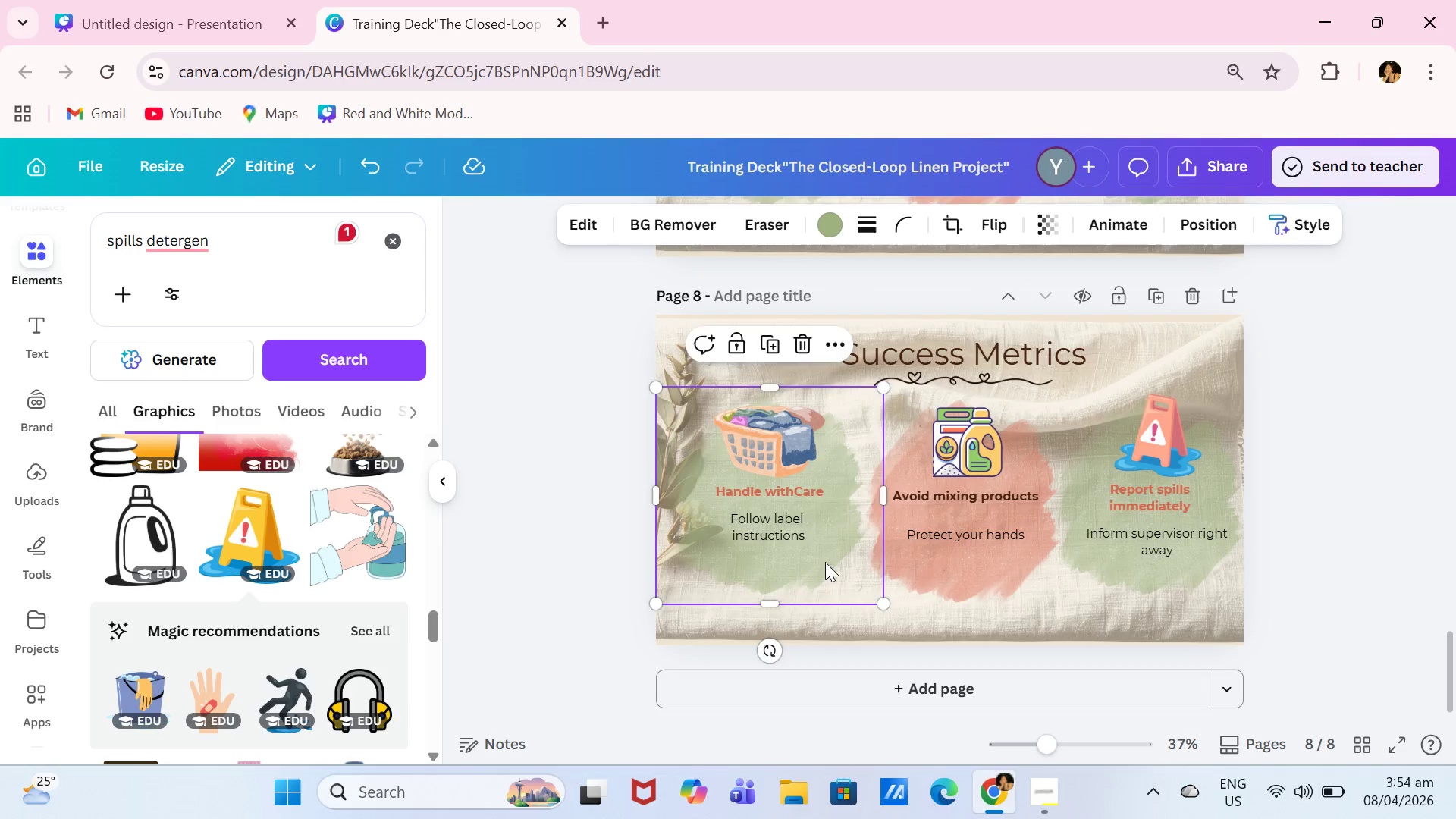 
key(Backspace)
 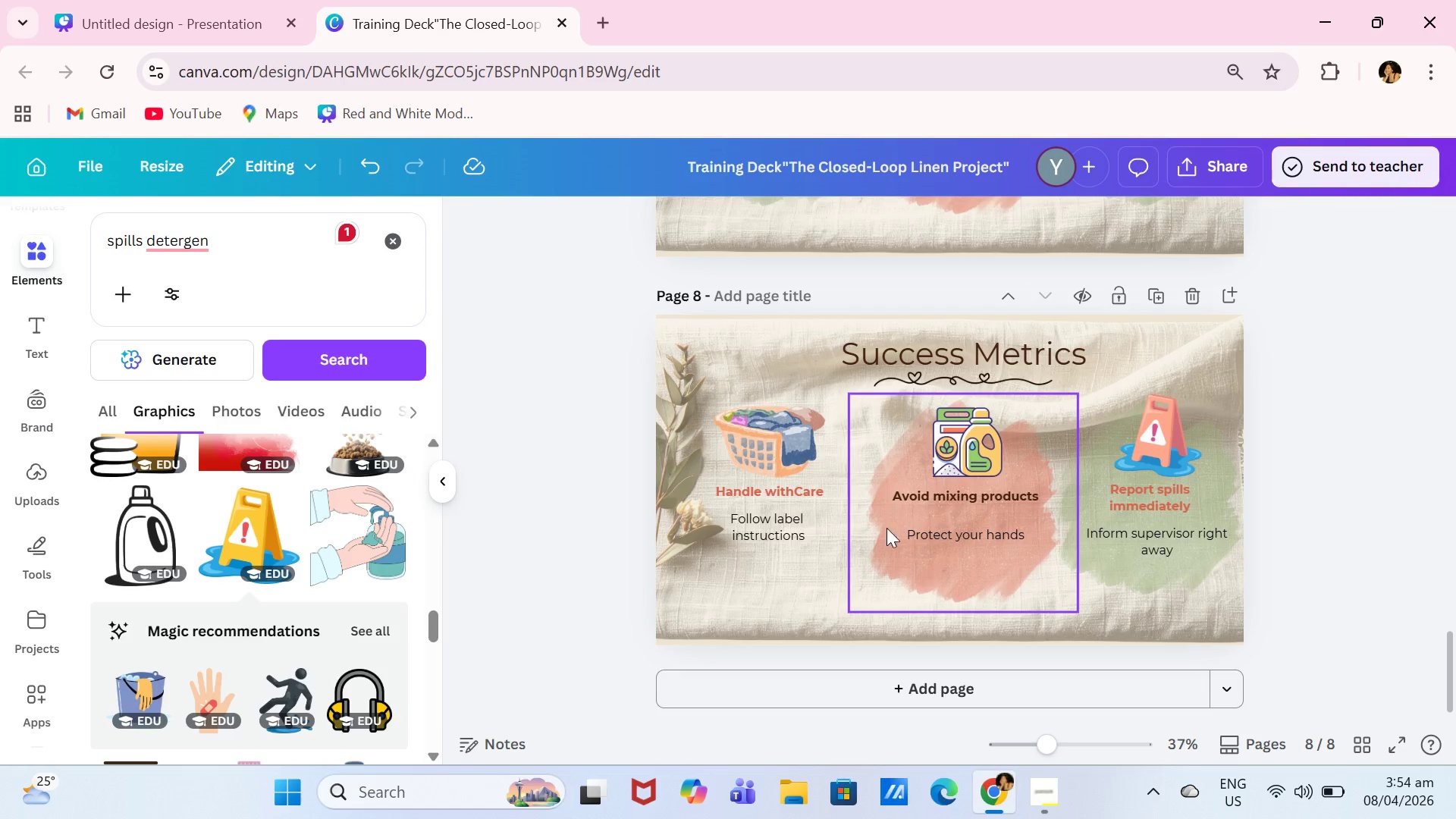 
left_click([878, 554])
 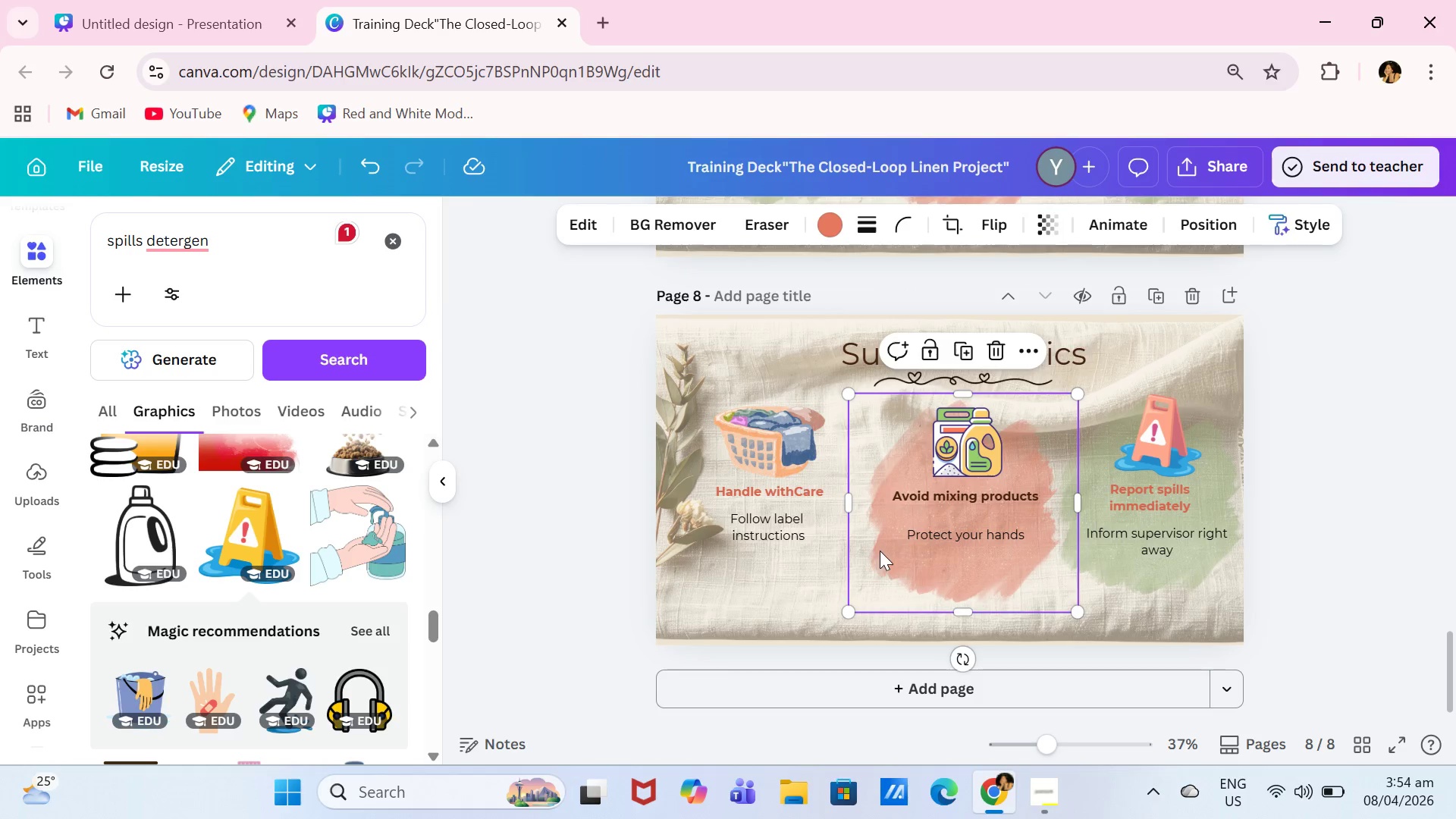 
key(Backspace)
 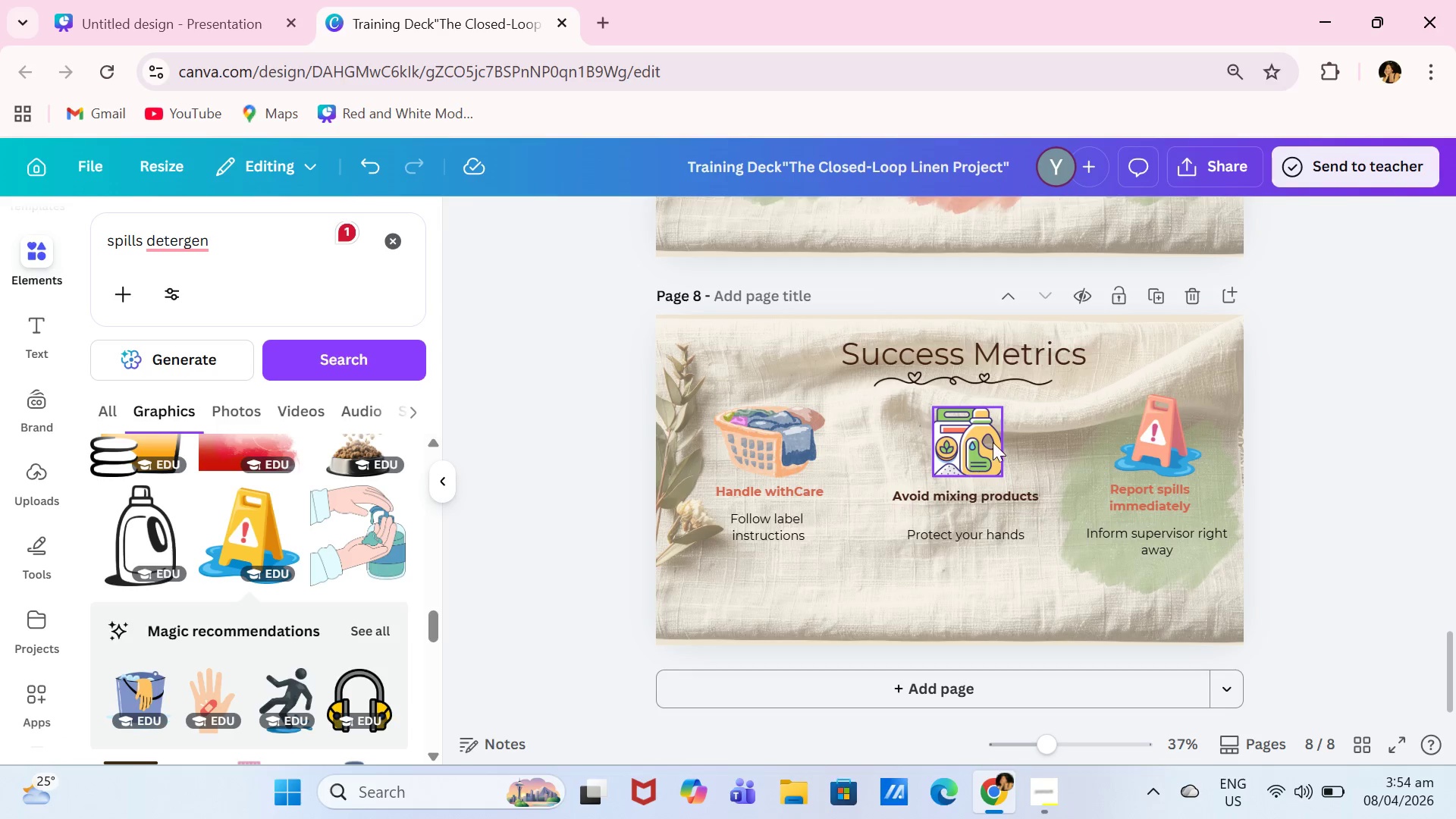 
left_click([993, 442])
 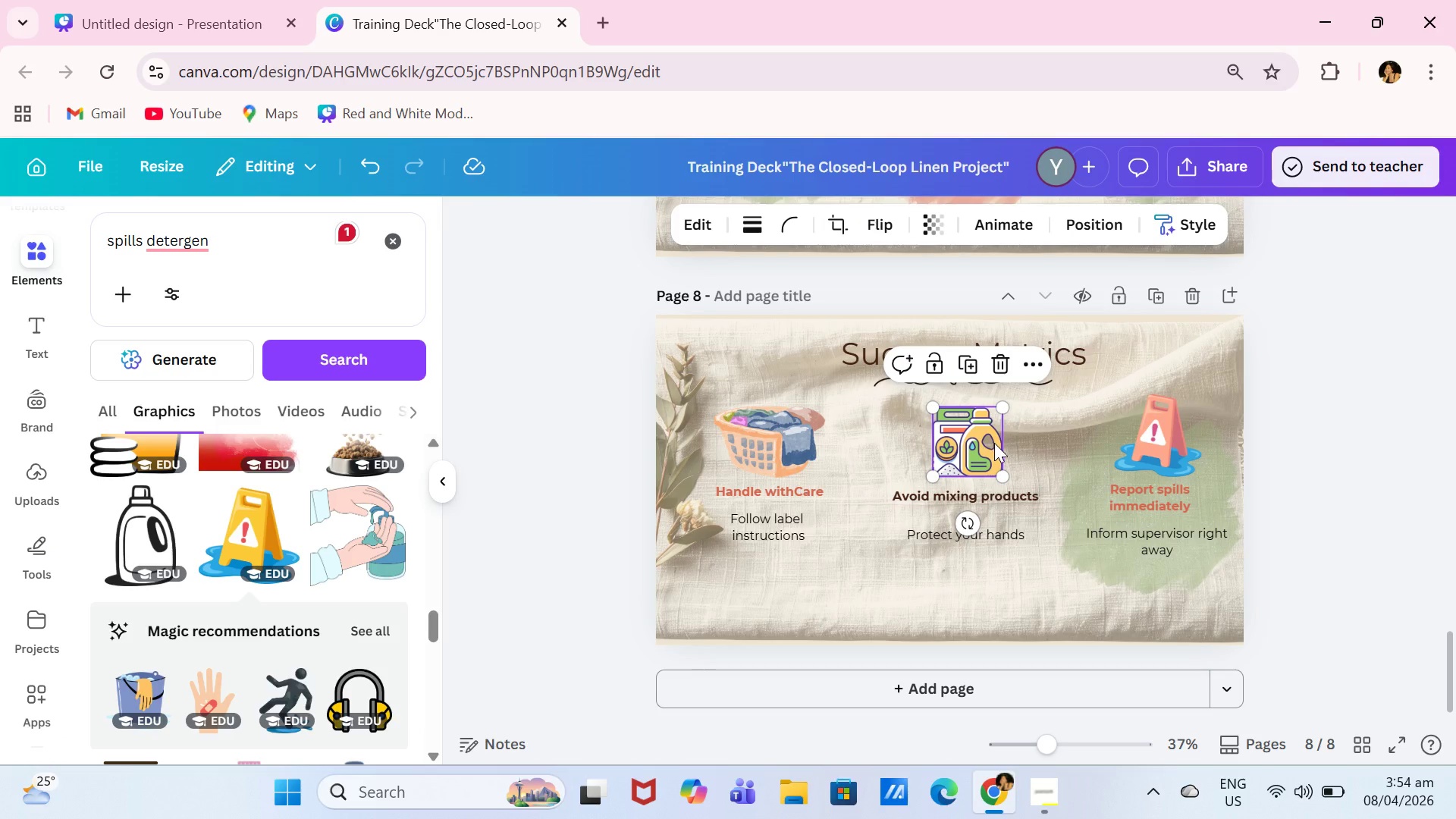 
key(Backspace)
 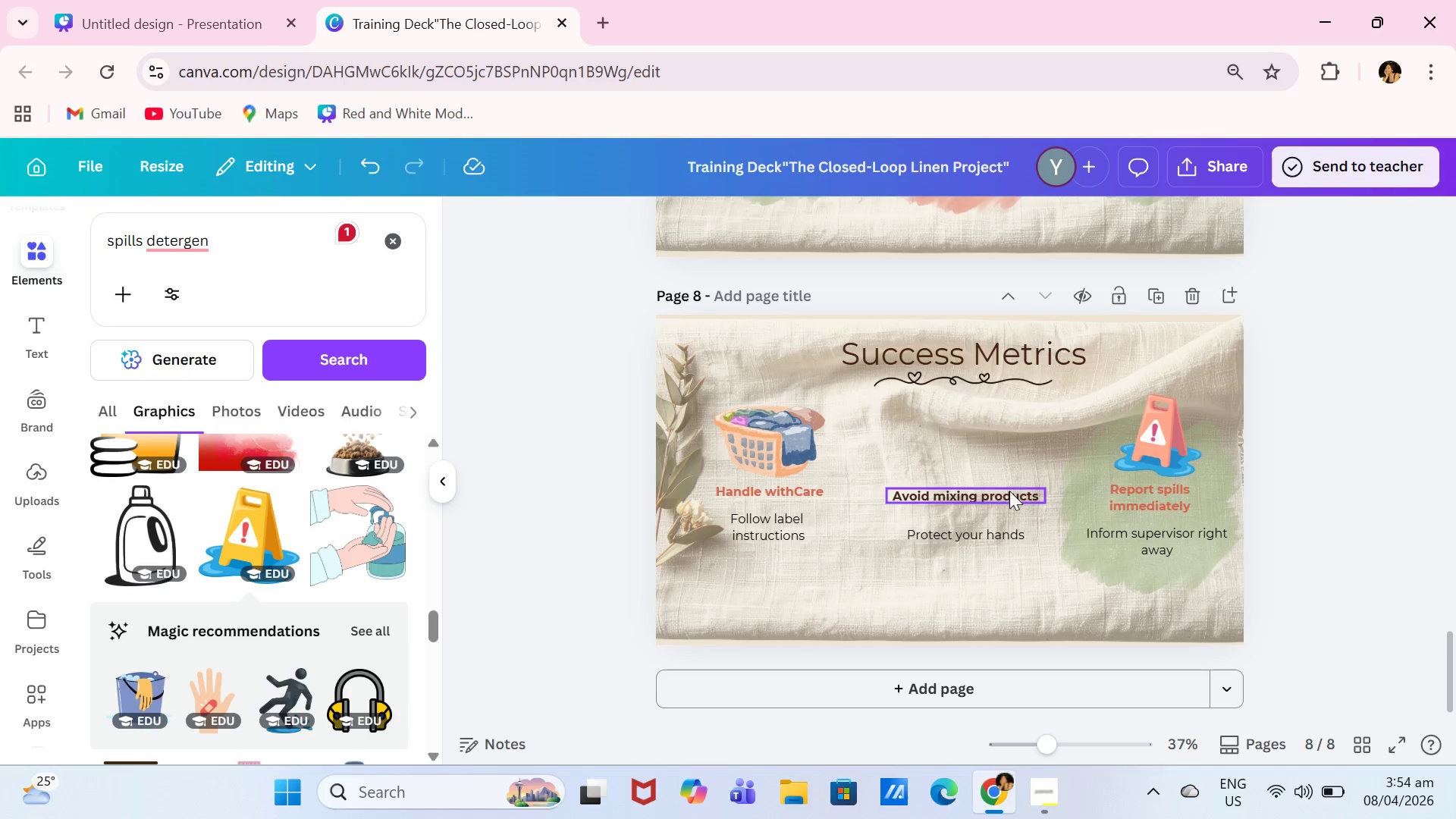 
left_click([1009, 492])
 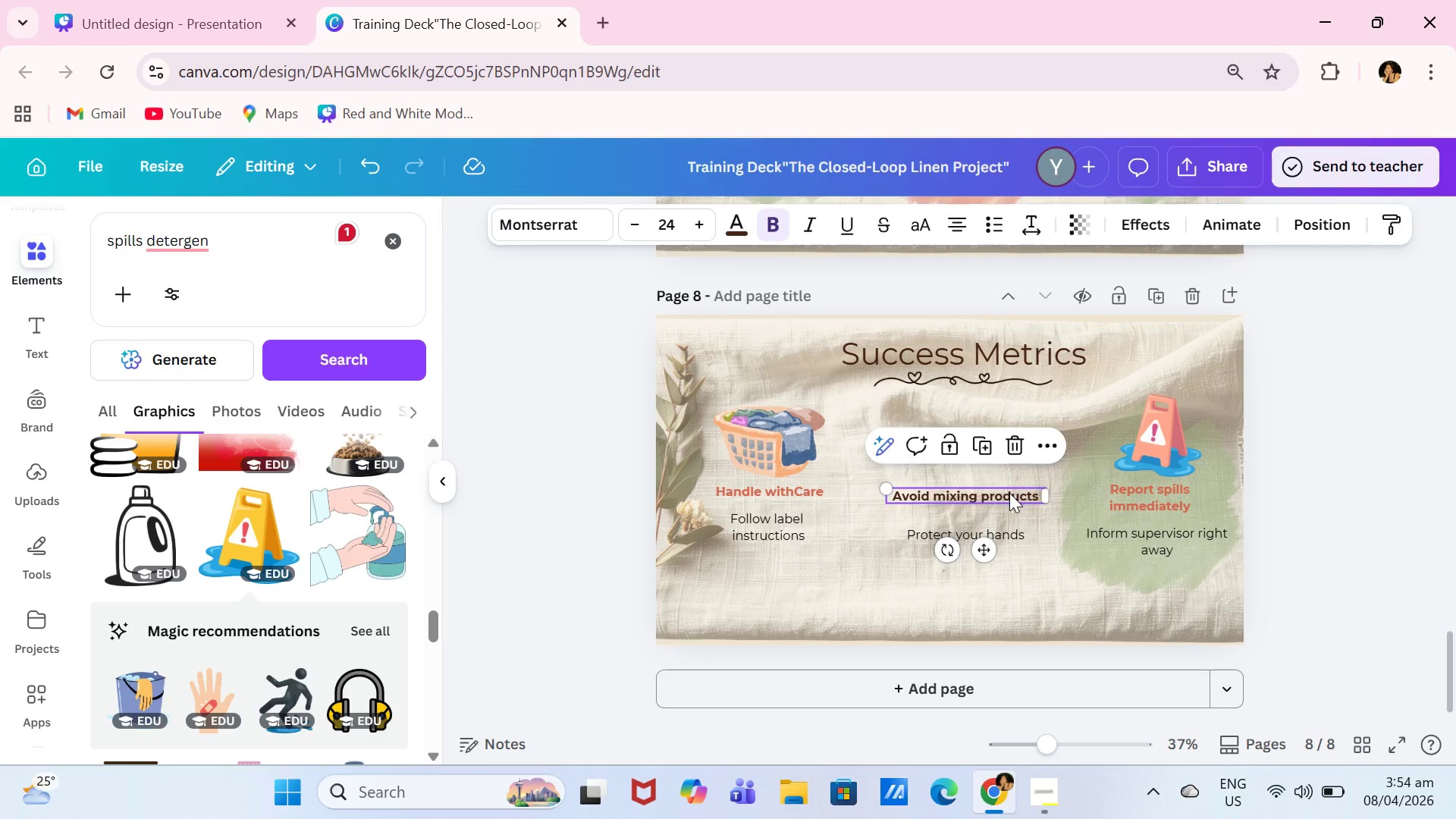 
key(Backspace)
 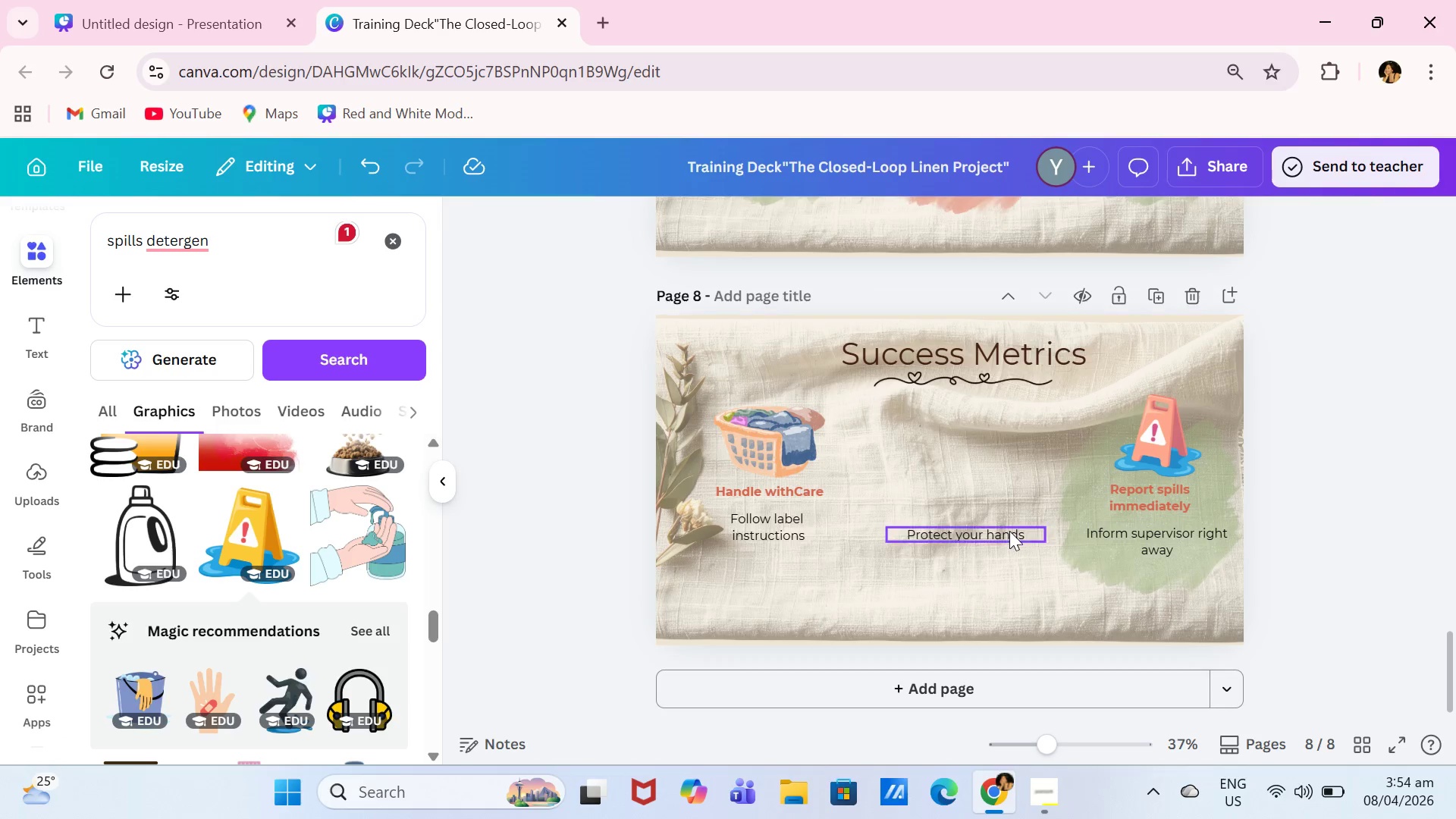 
double_click([1009, 532])
 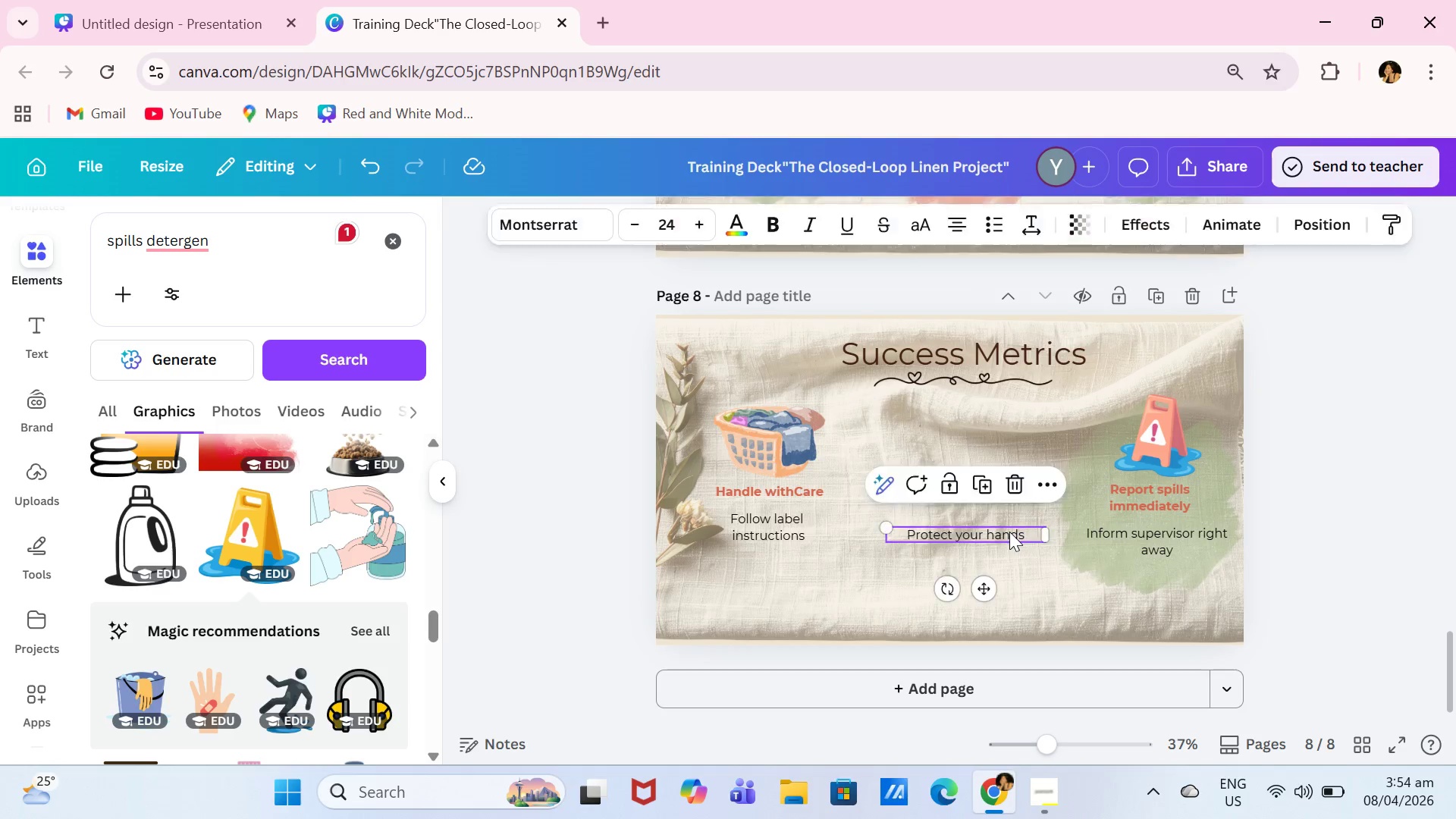 
key(Backspace)
 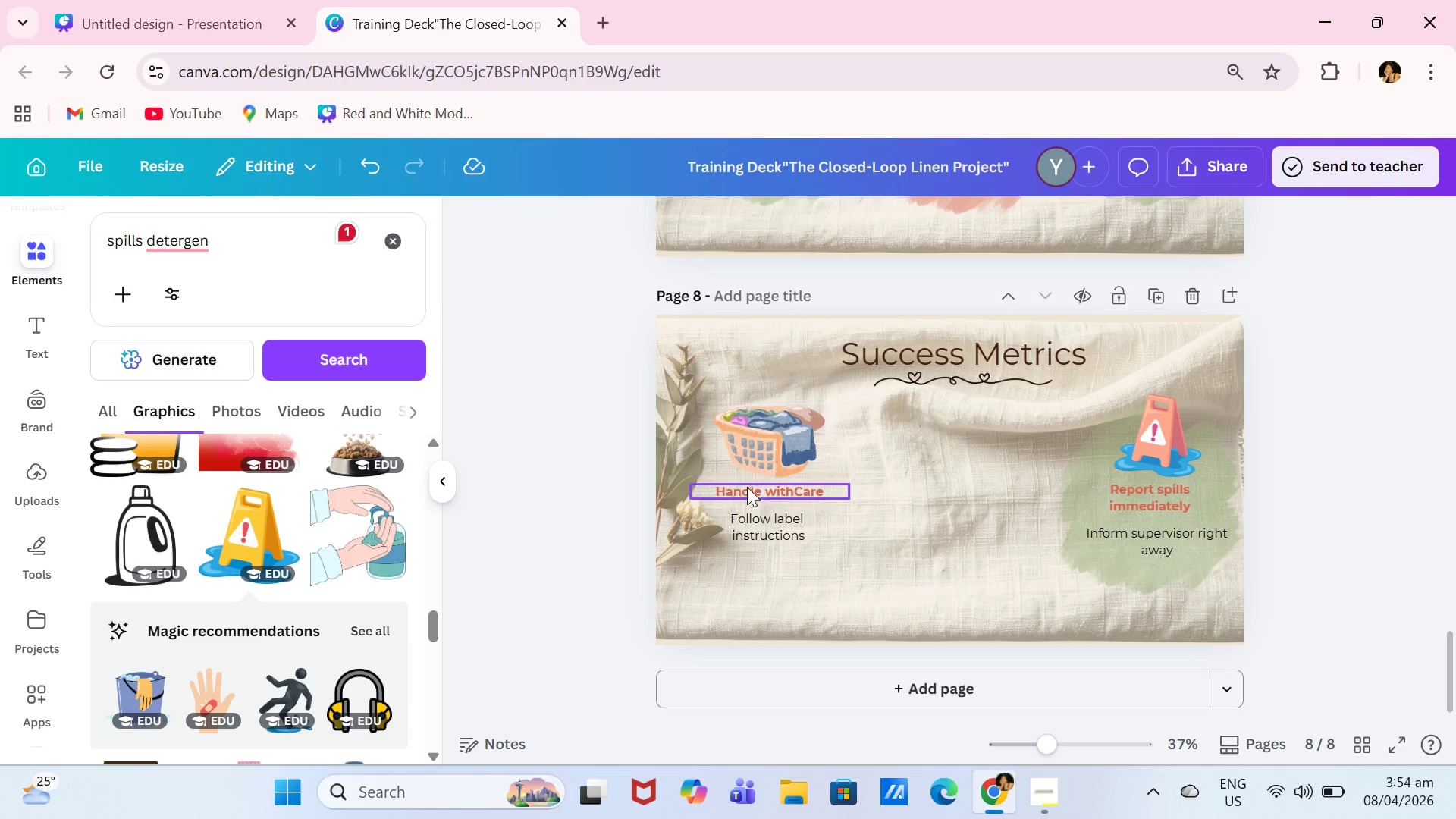 
left_click_drag(start_coordinate=[764, 491], to_coordinate=[872, 444])
 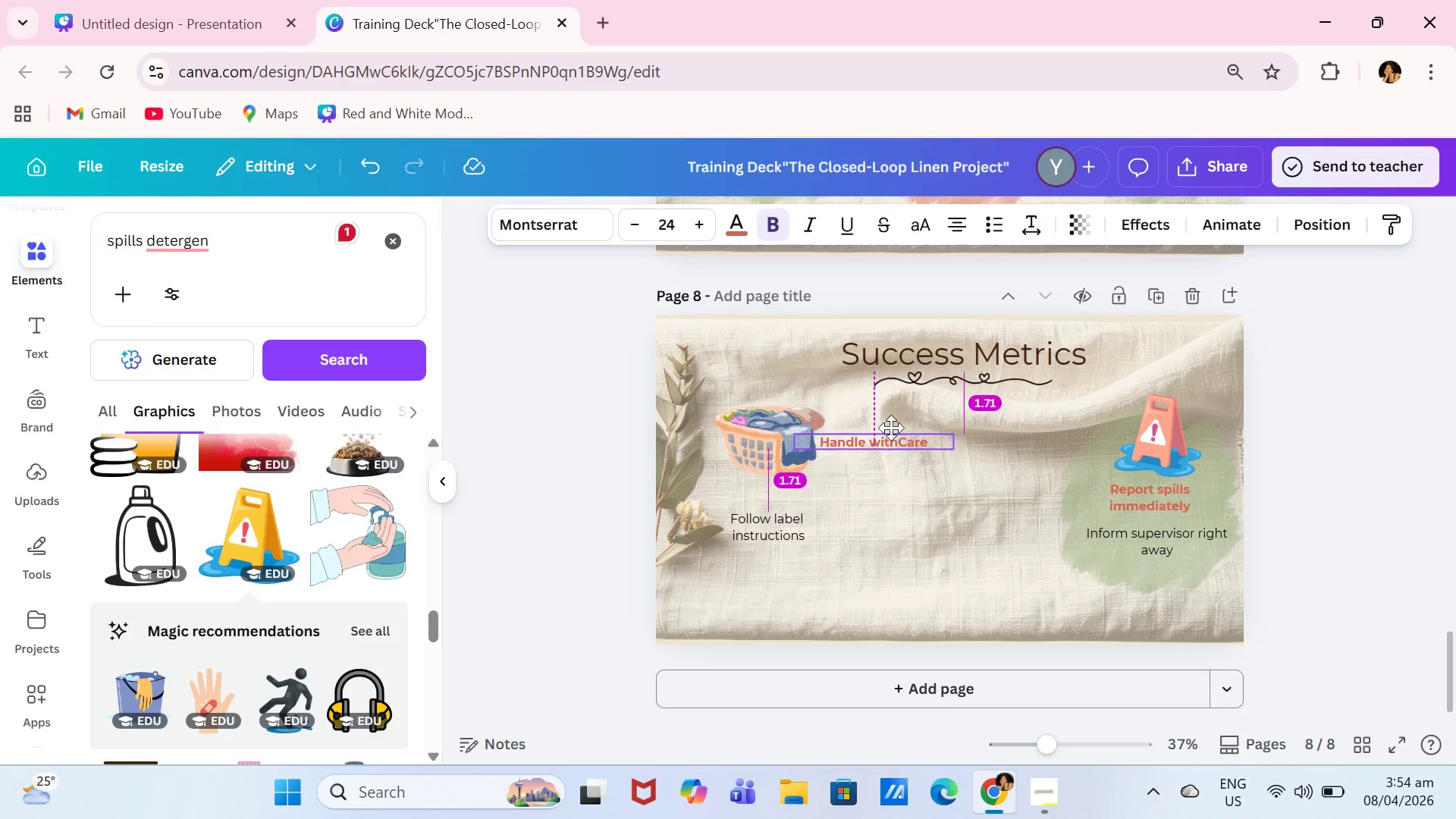 
left_click_drag(start_coordinate=[884, 433], to_coordinate=[887, 429])
 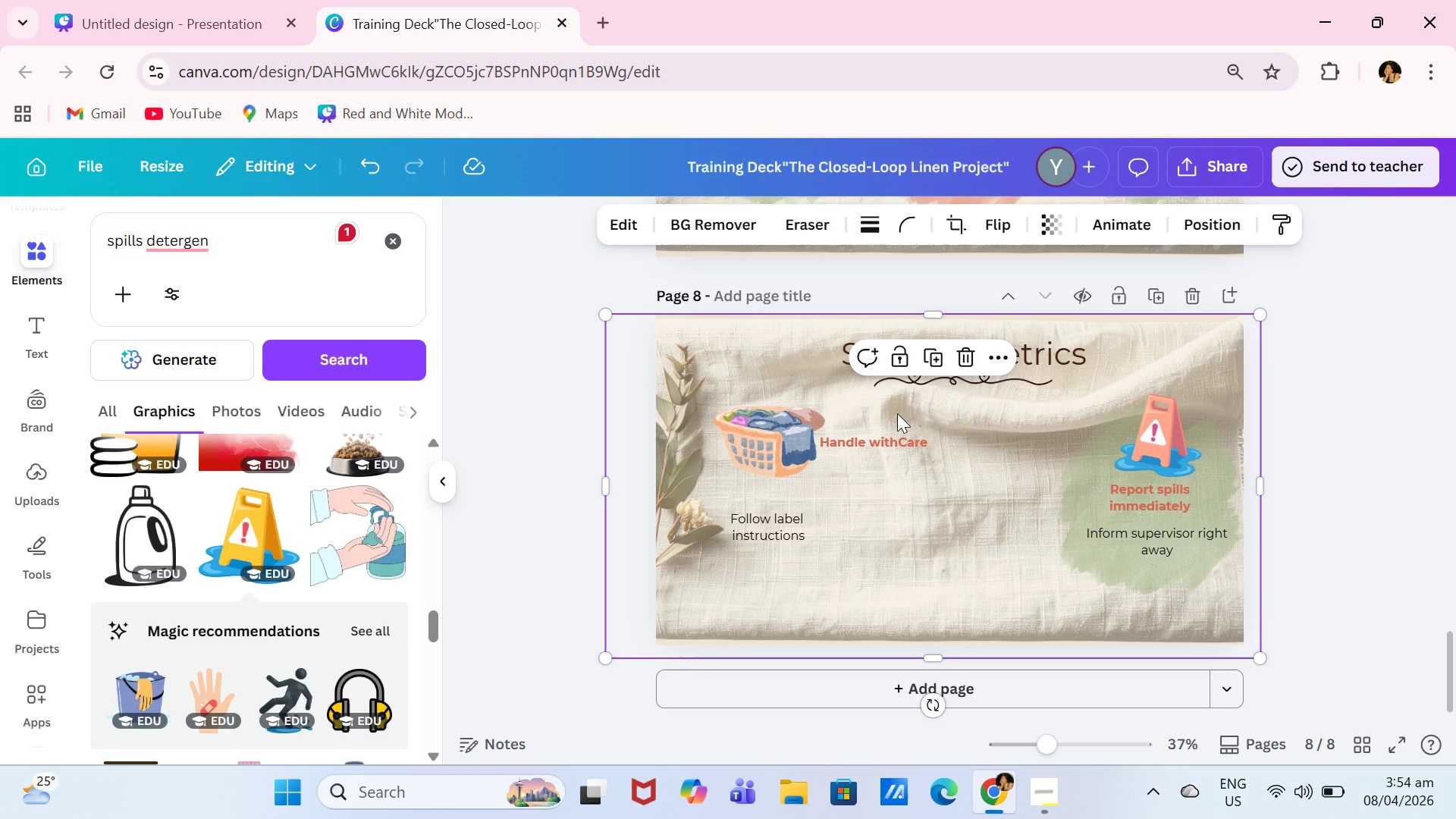 
triple_click([897, 413])
 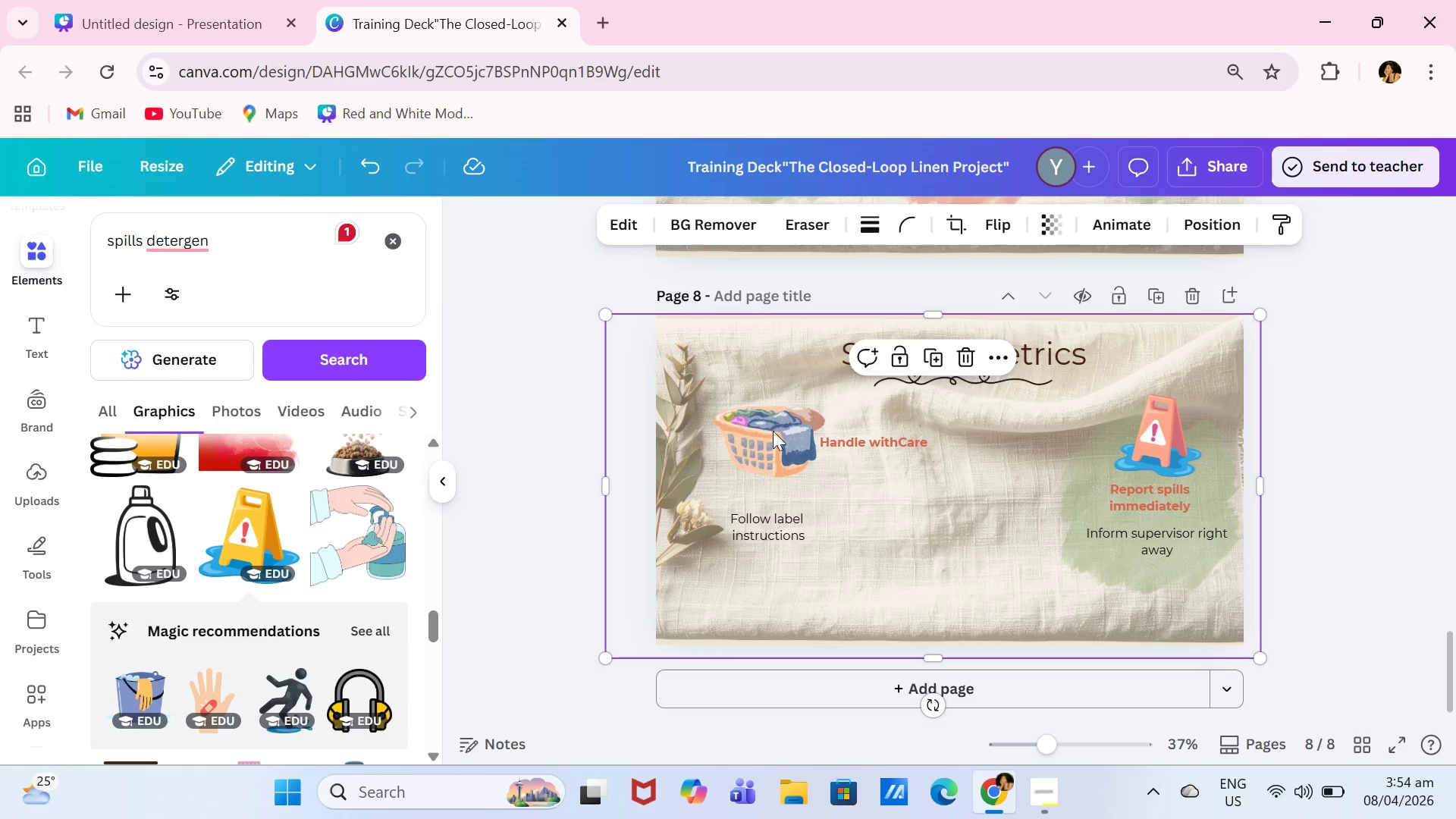 
triple_click([773, 431])
 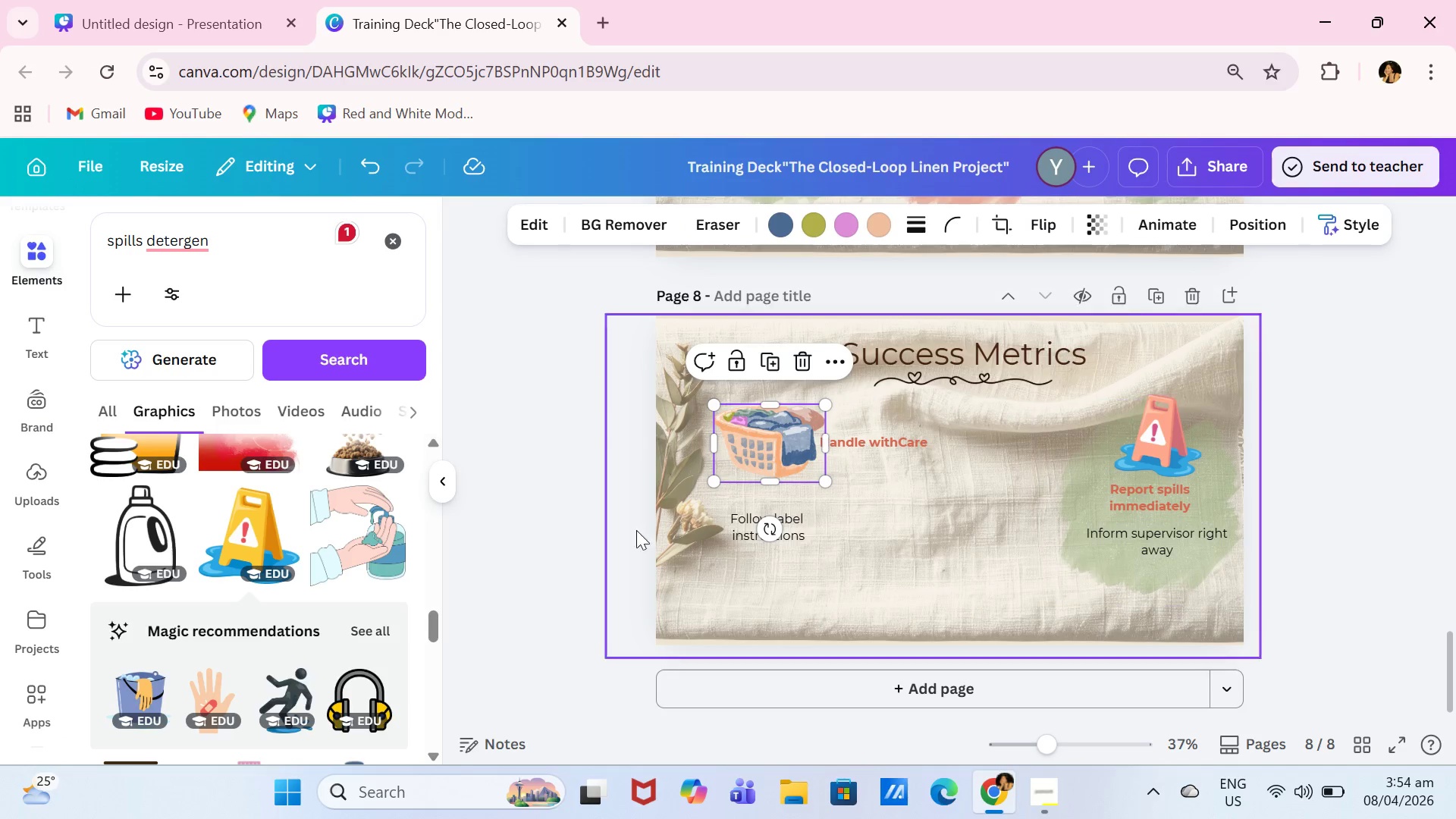 
left_click_drag(start_coordinate=[262, 240], to_coordinate=[93, 234])
 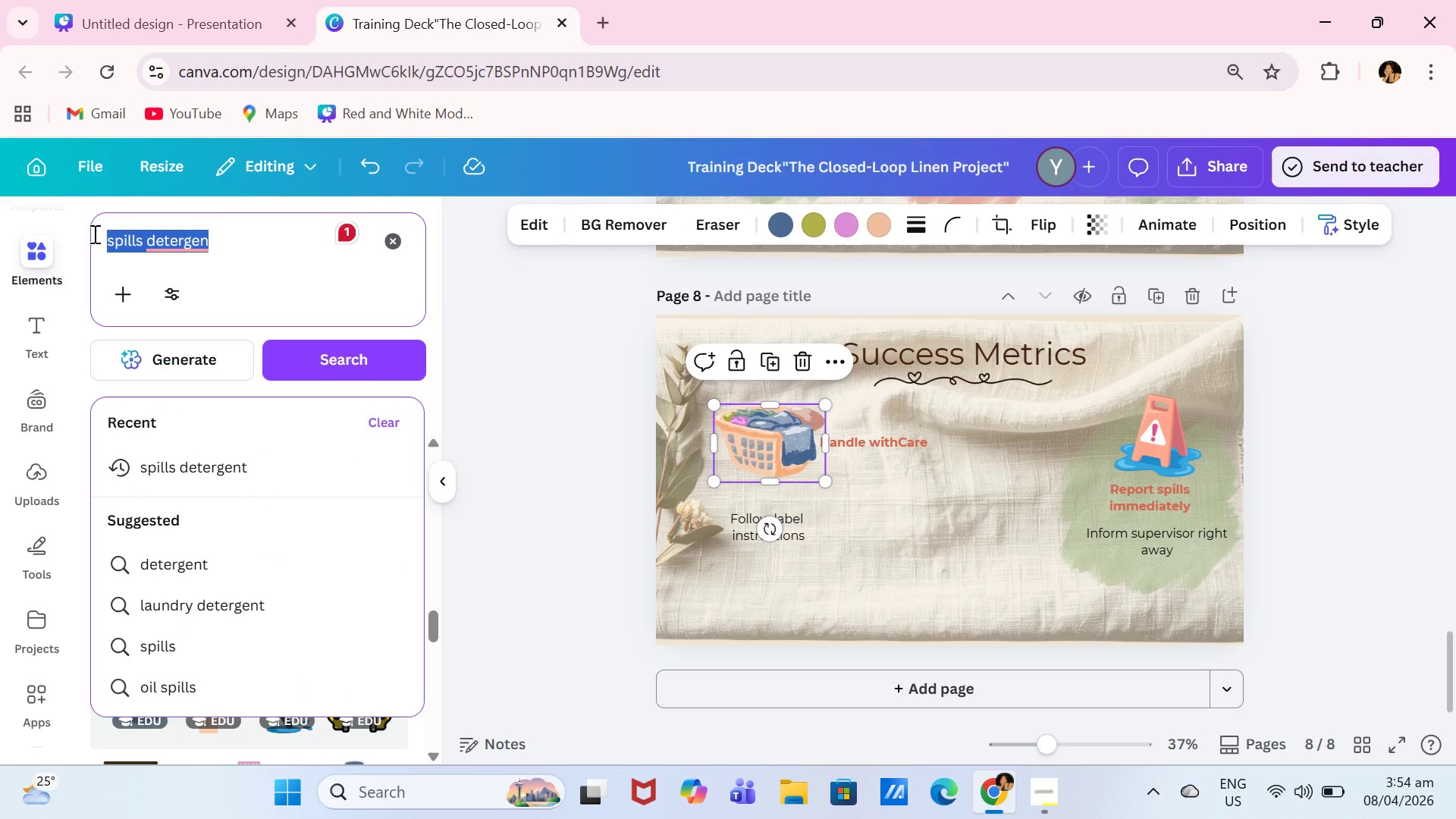 
key(Backspace)
 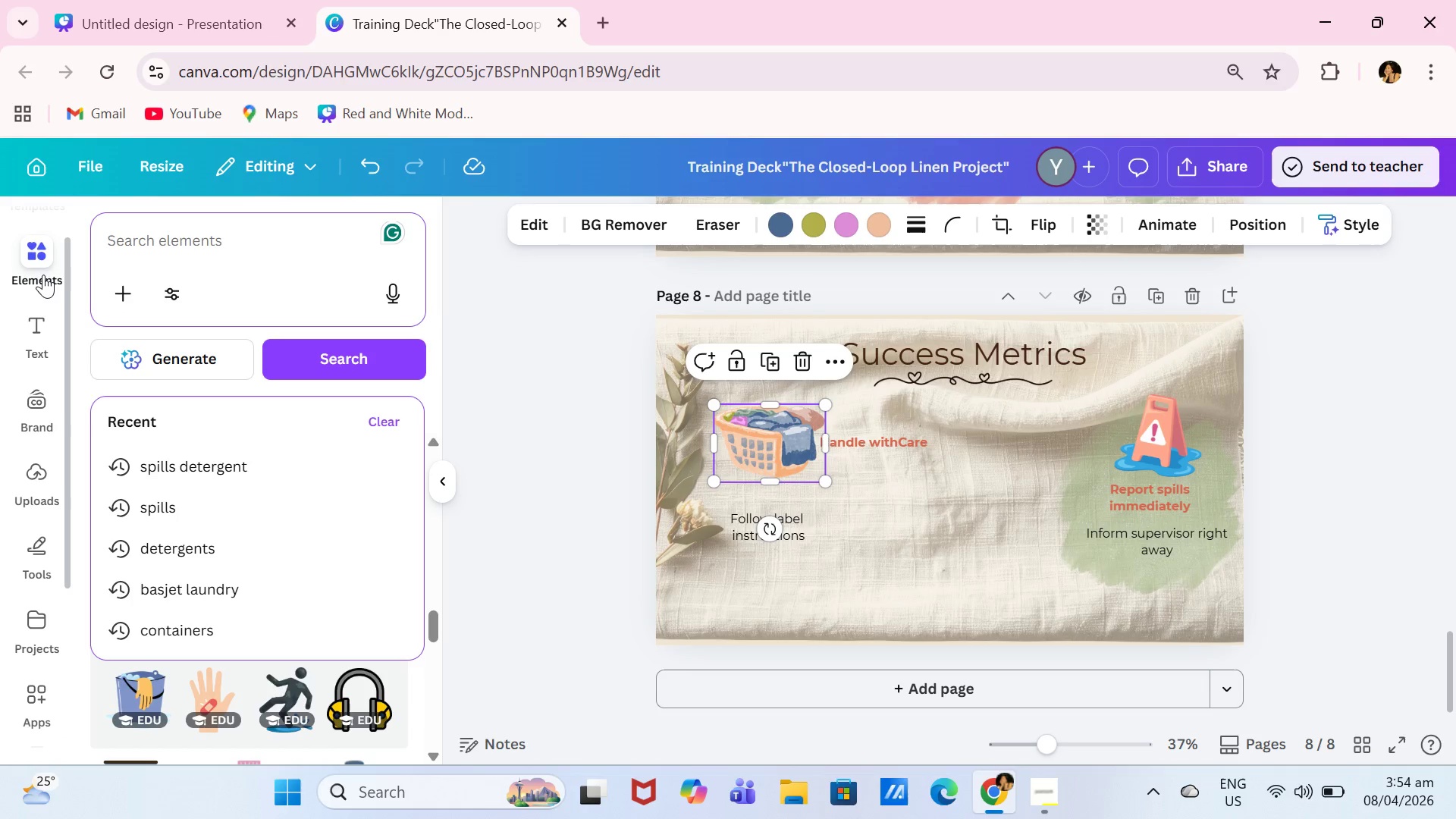 
left_click([39, 269])
 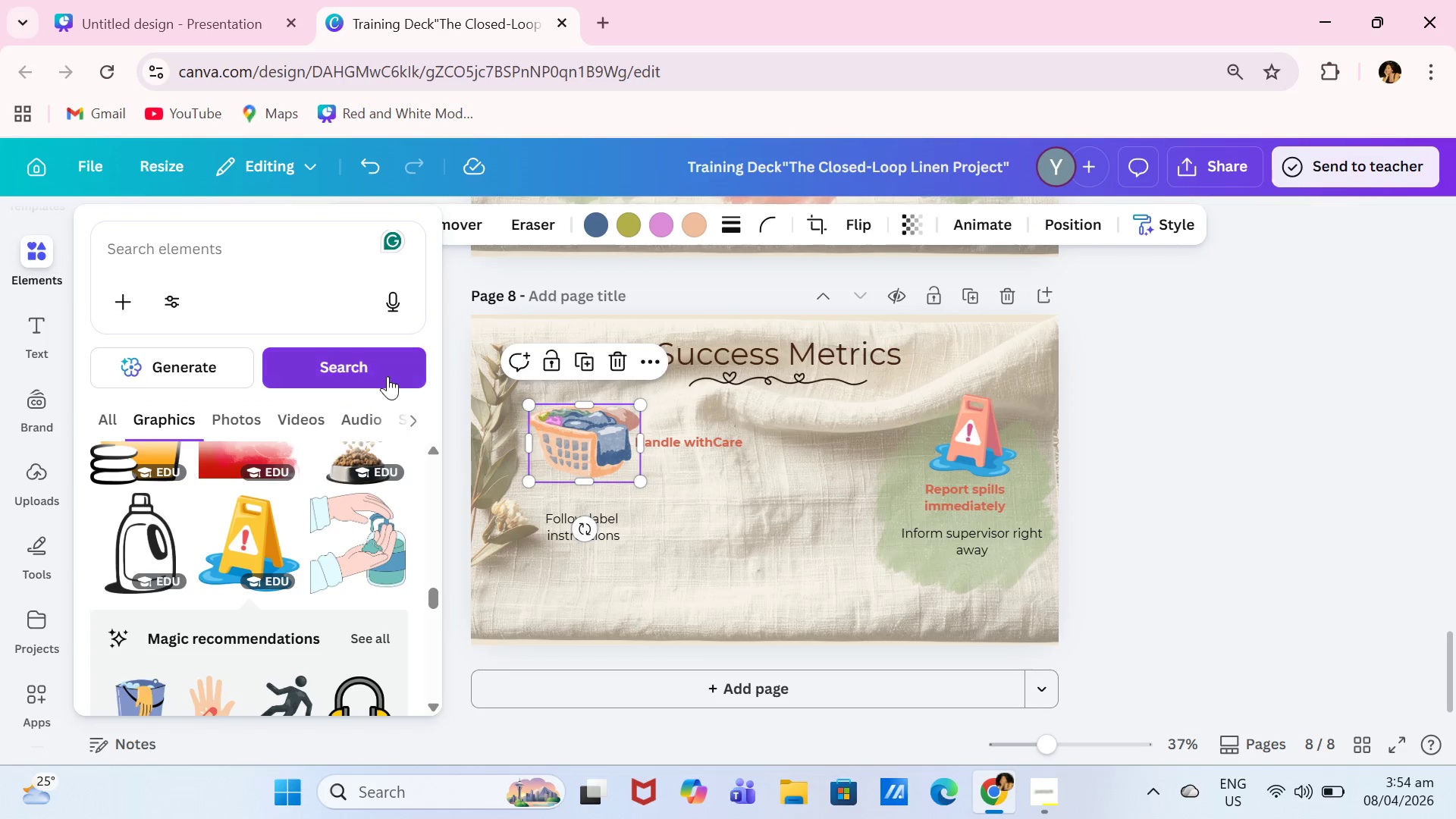 
scroll: coordinate [303, 502], scroll_direction: down, amount: 4.0
 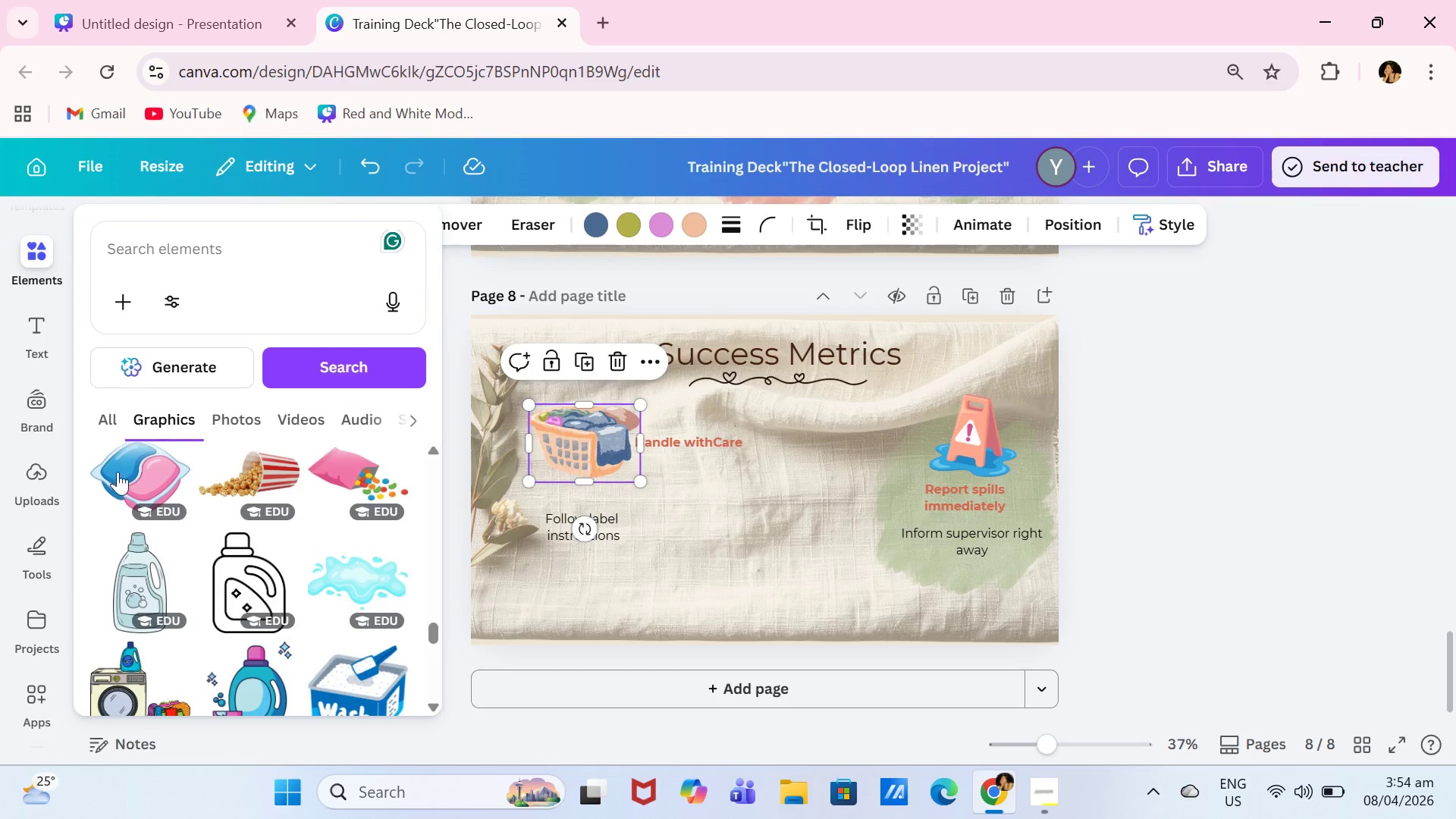 
left_click([106, 415])
 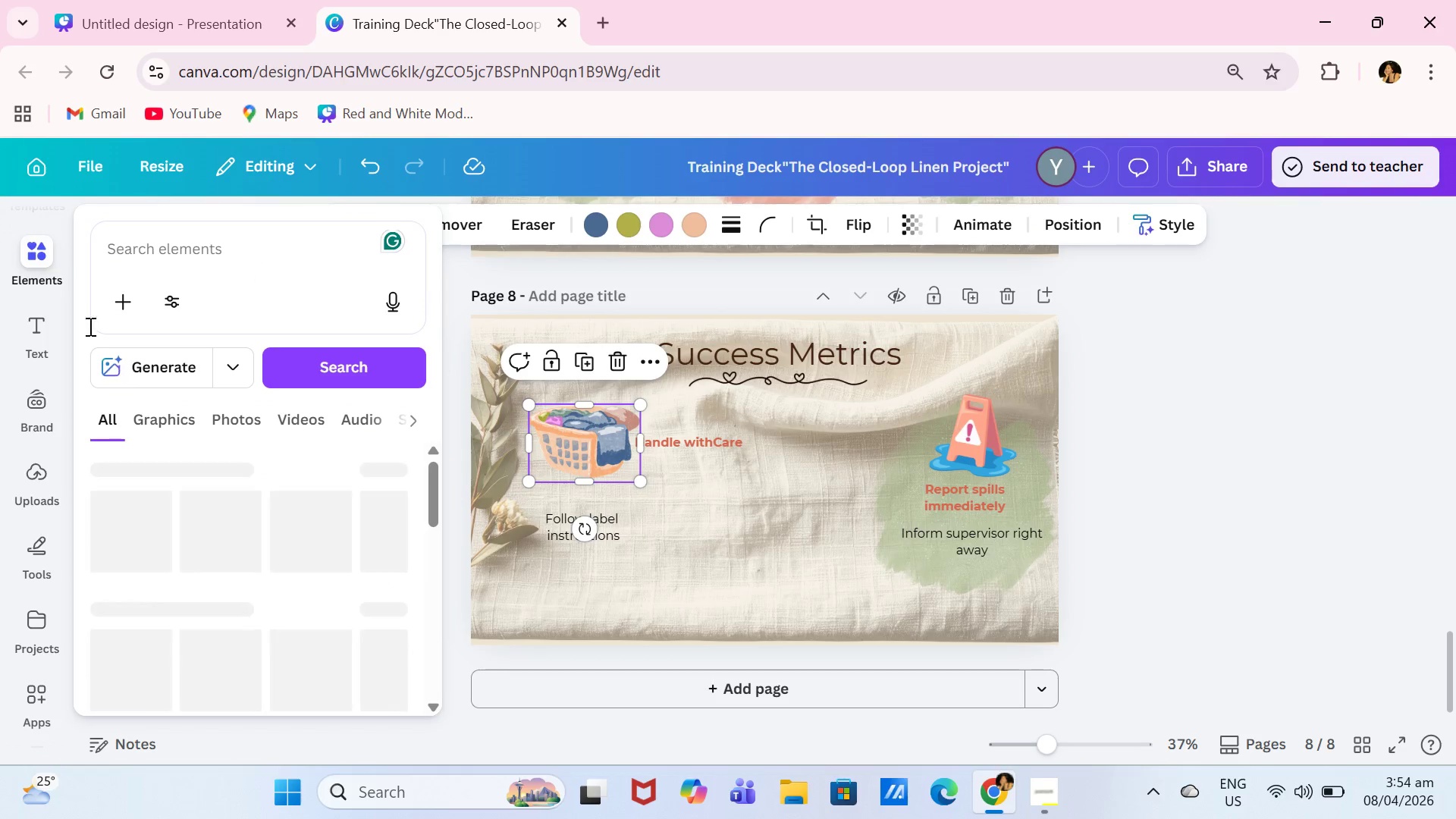 
left_click([38, 322])
 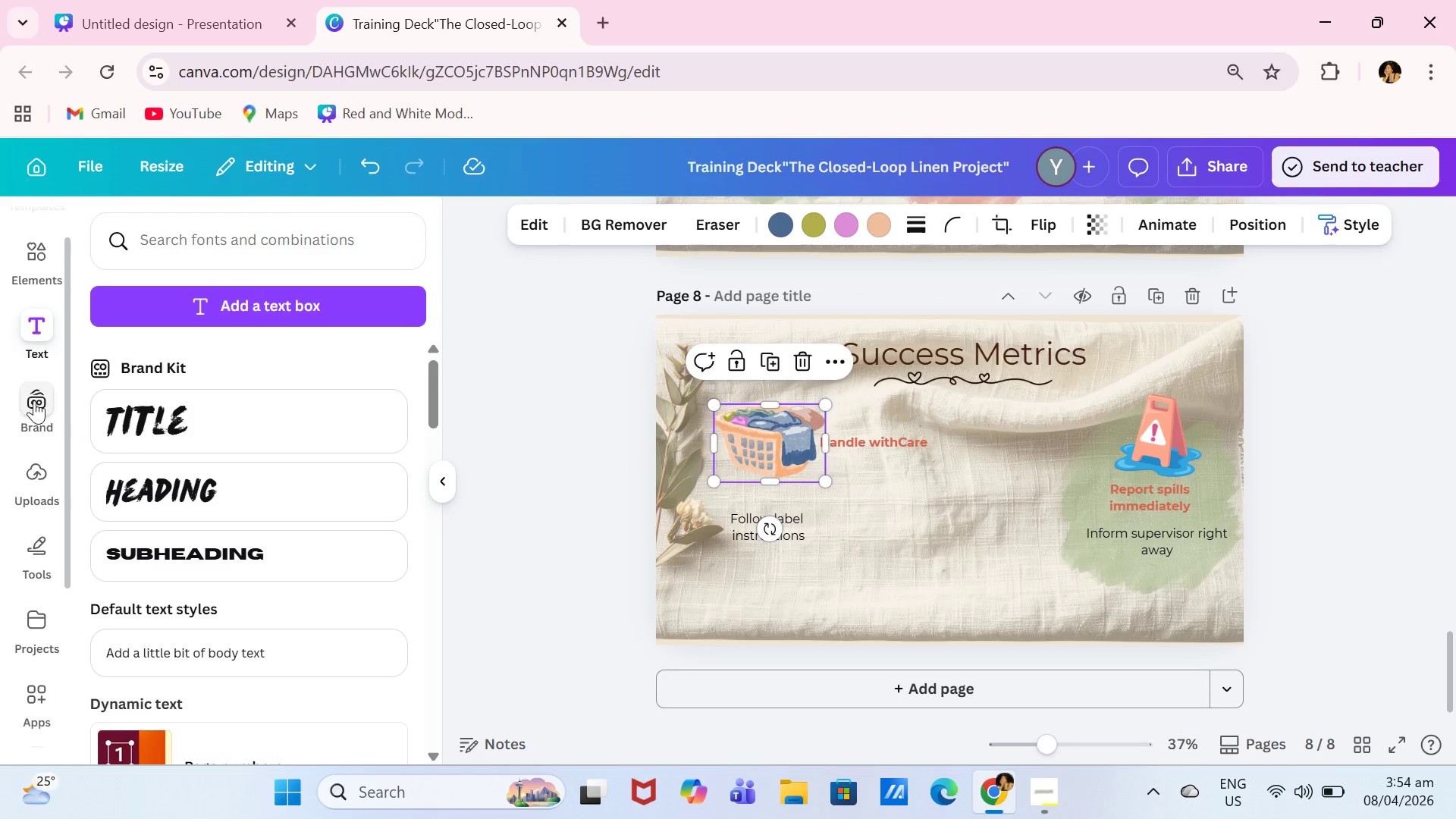 
left_click([34, 423])
 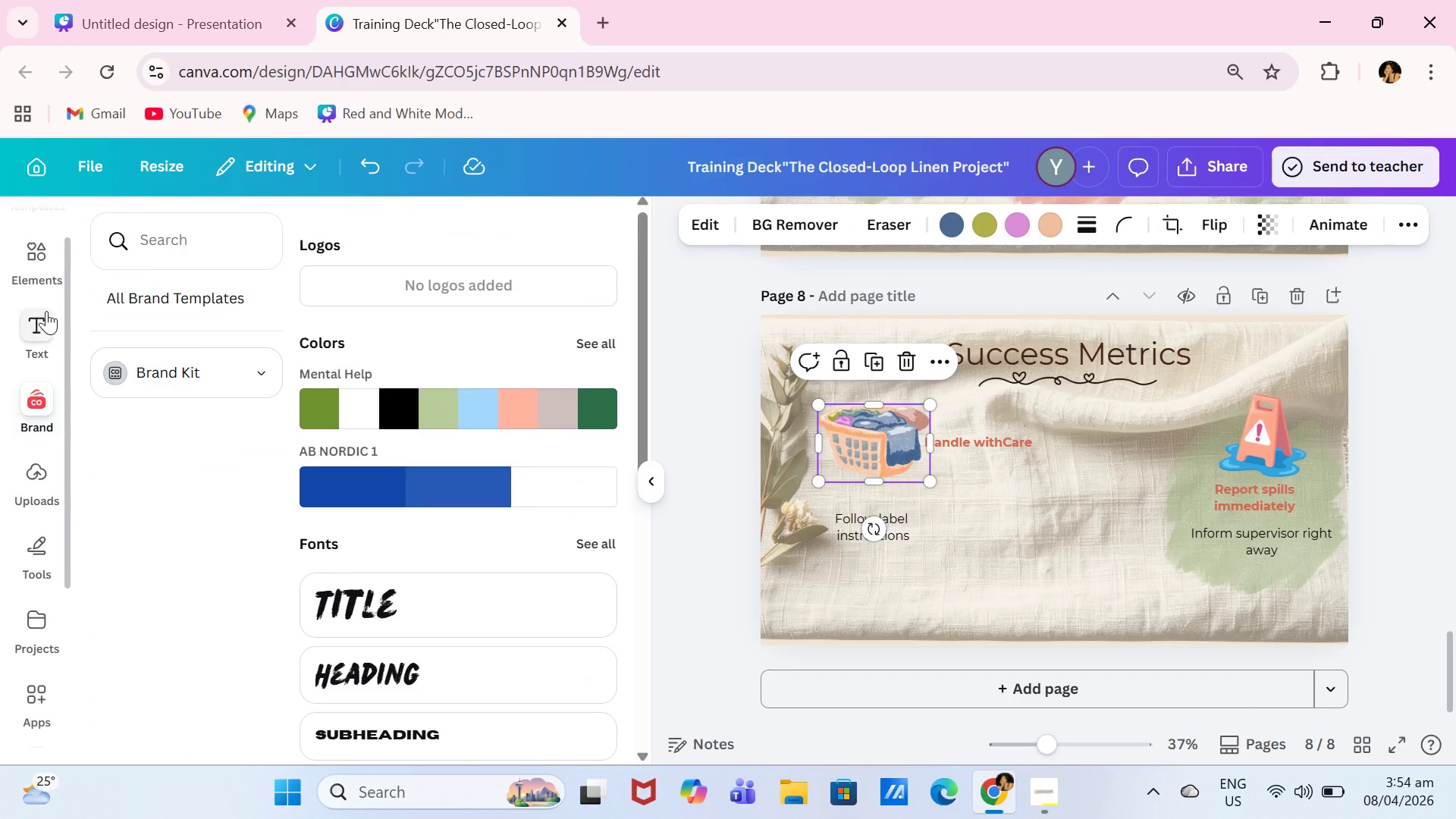 
left_click([50, 265])
 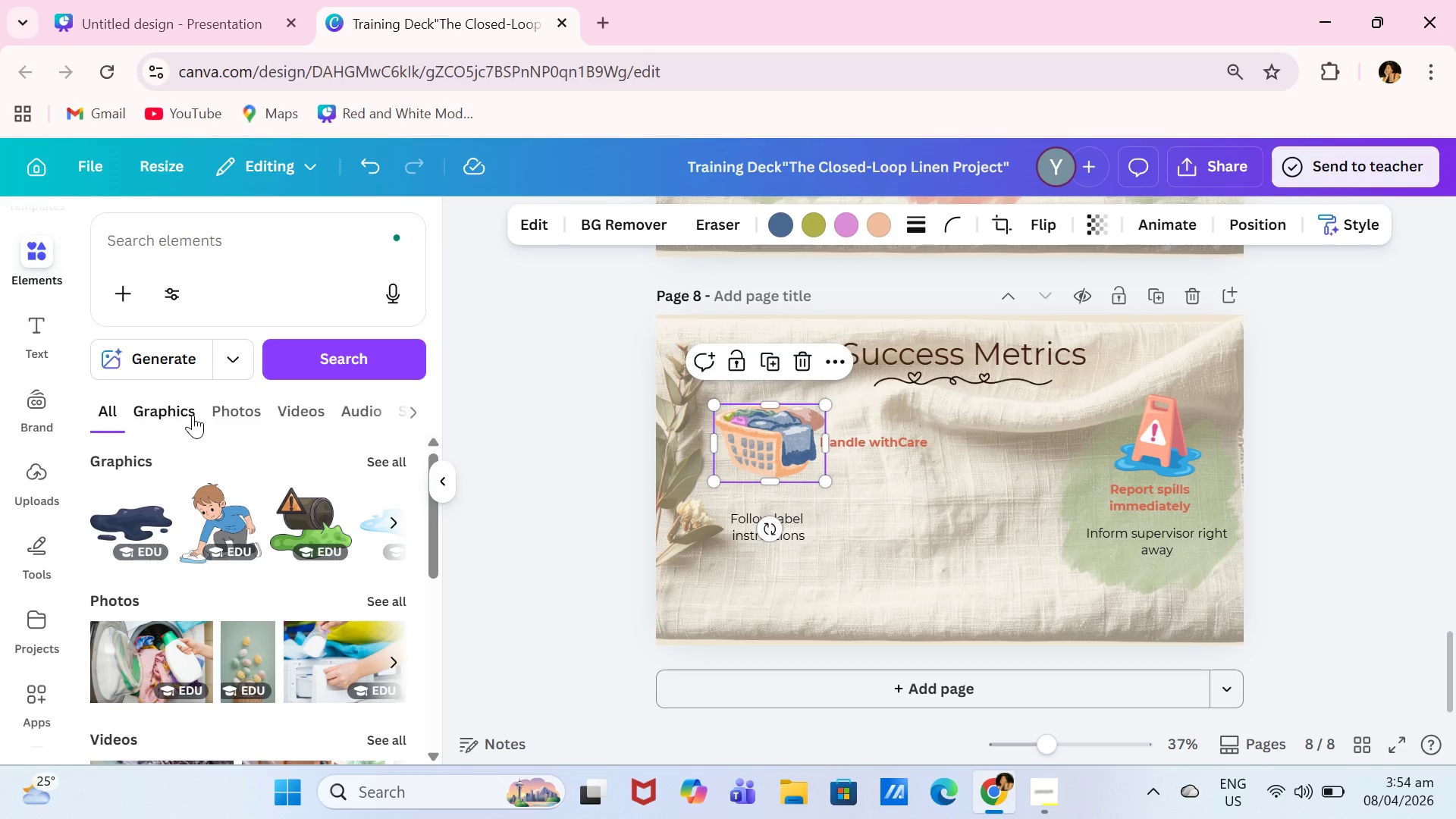 
left_click([259, 253])
 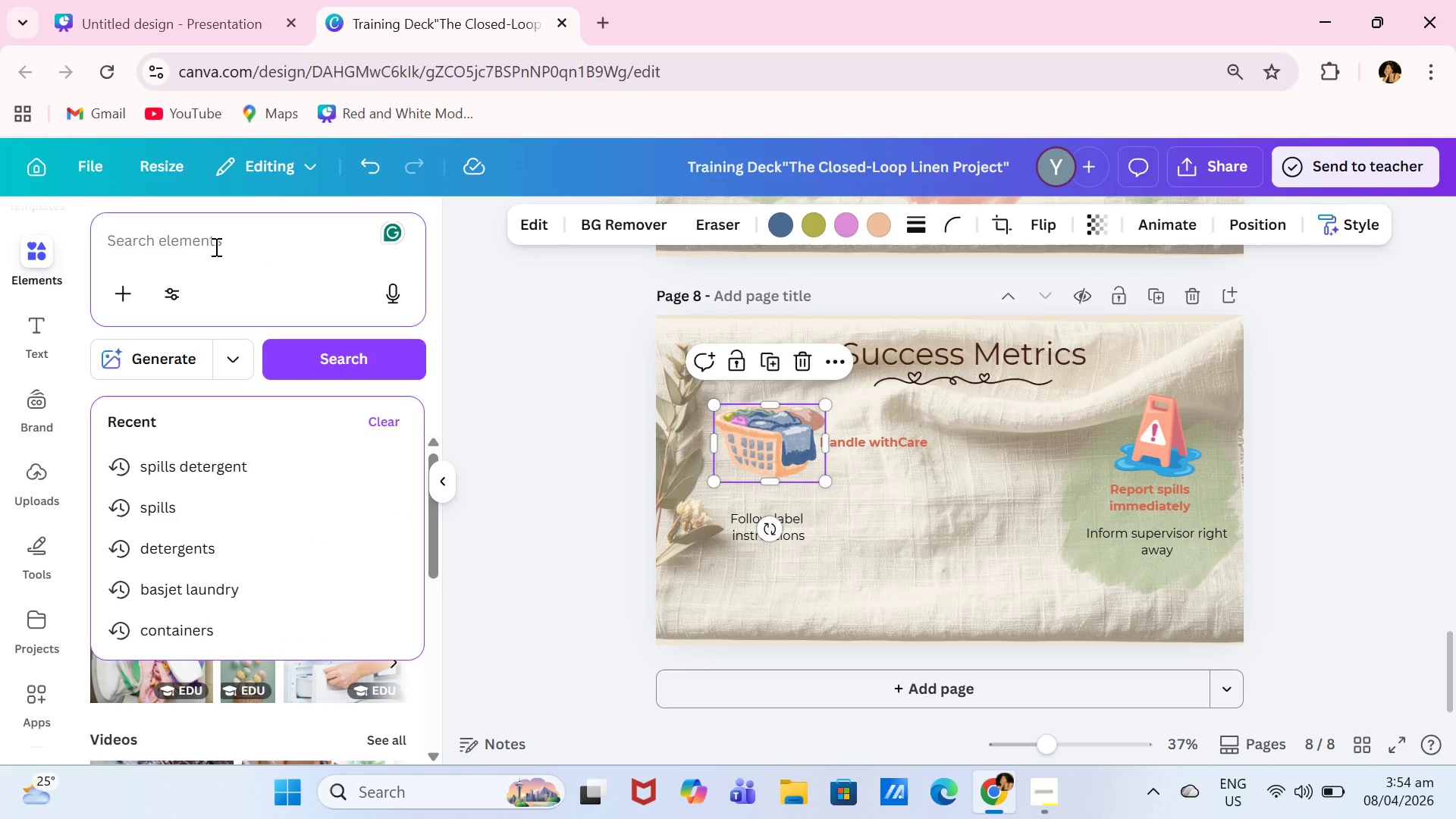 
left_click([626, 429])
 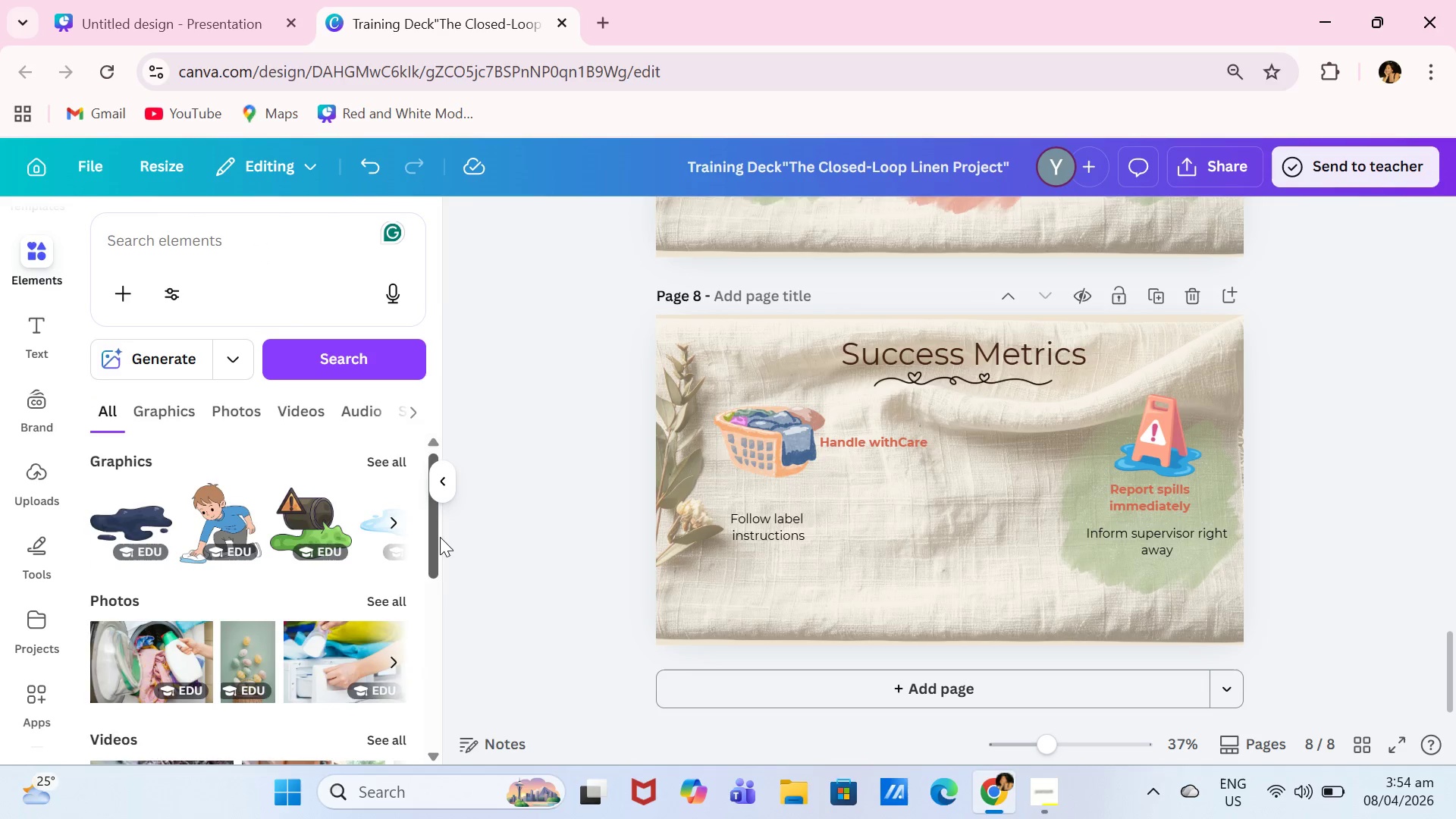 
scroll: coordinate [330, 584], scroll_direction: down, amount: 2.0
 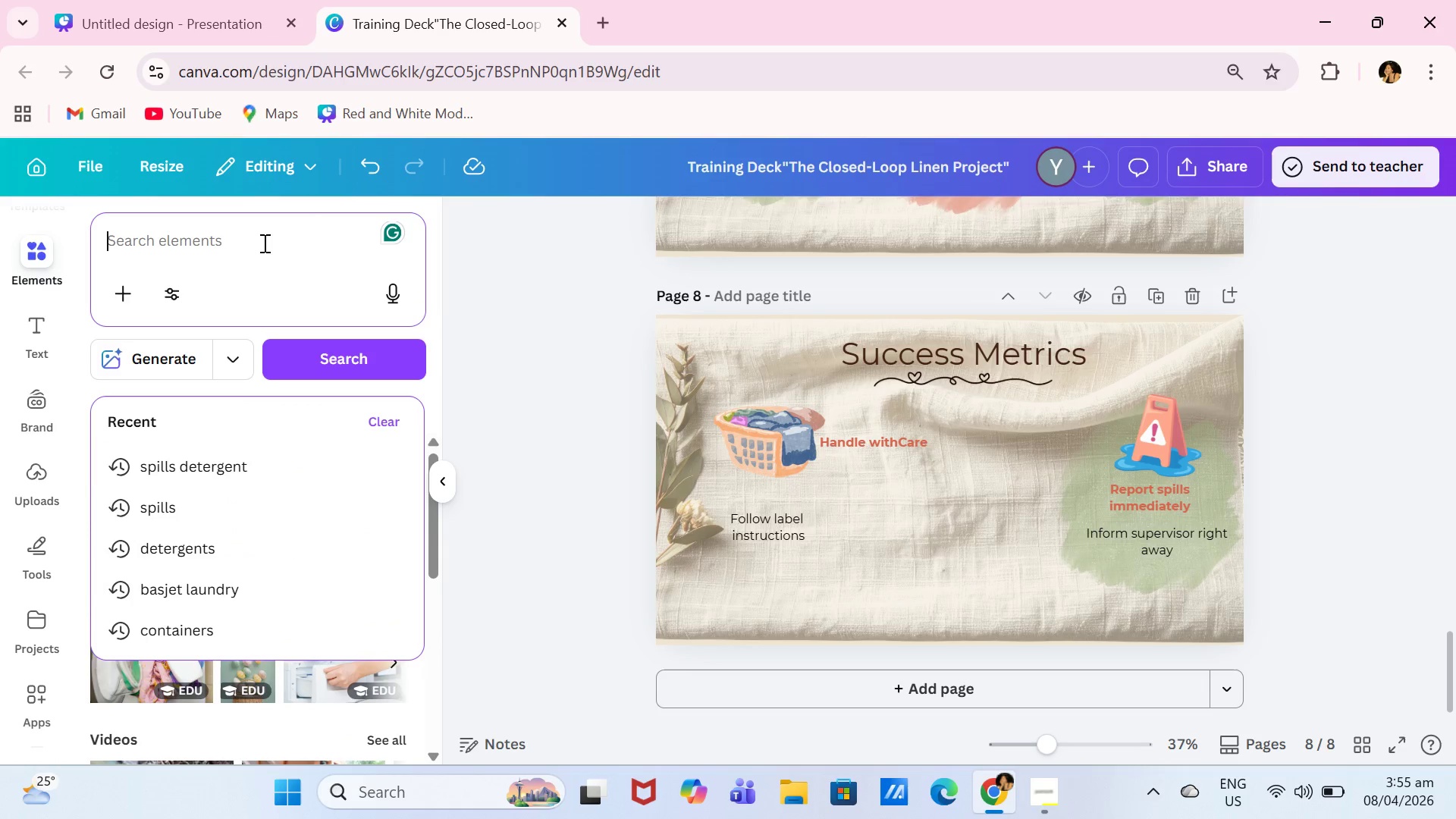 
type(shaoes)
 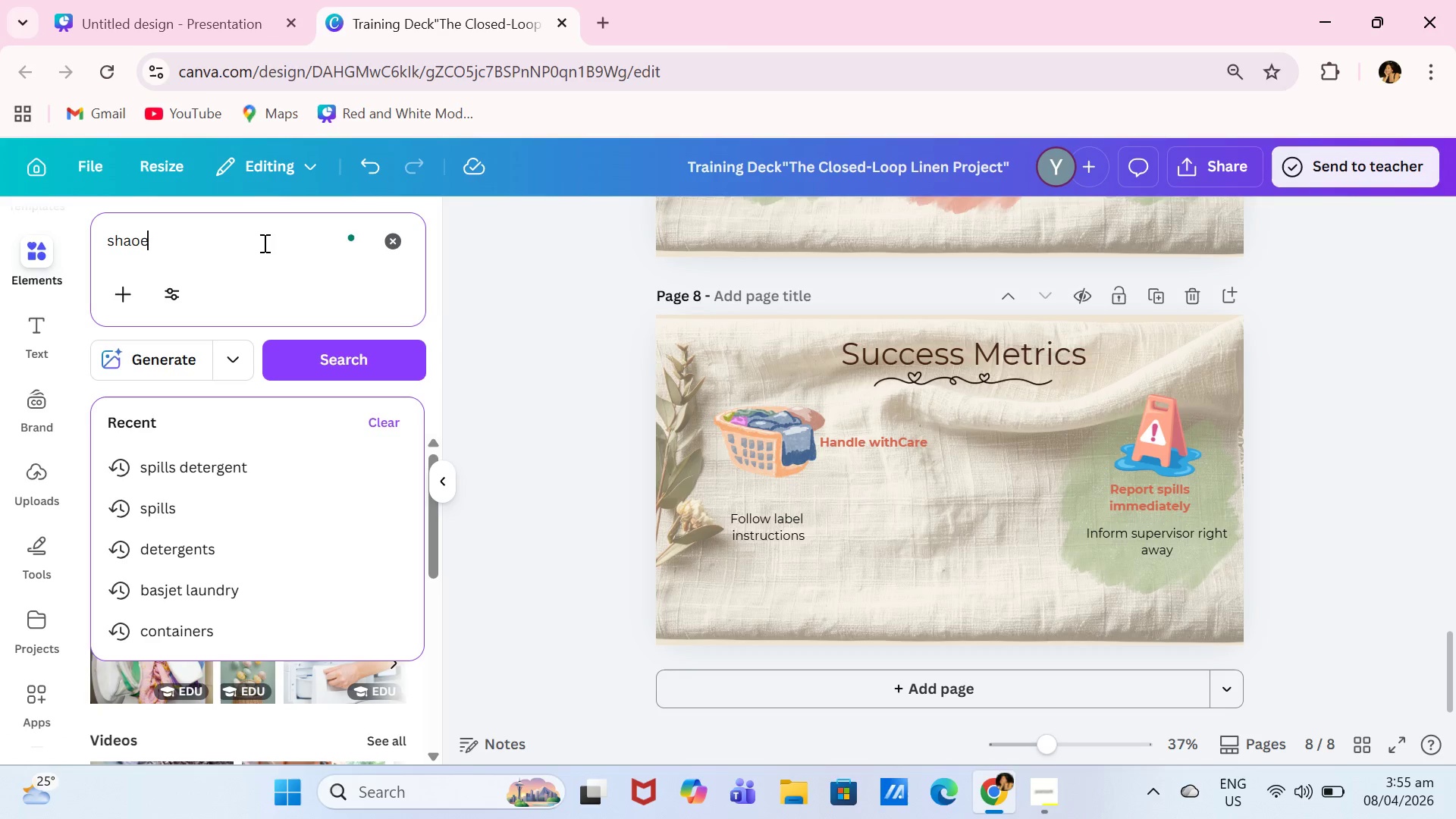 
key(Enter)
 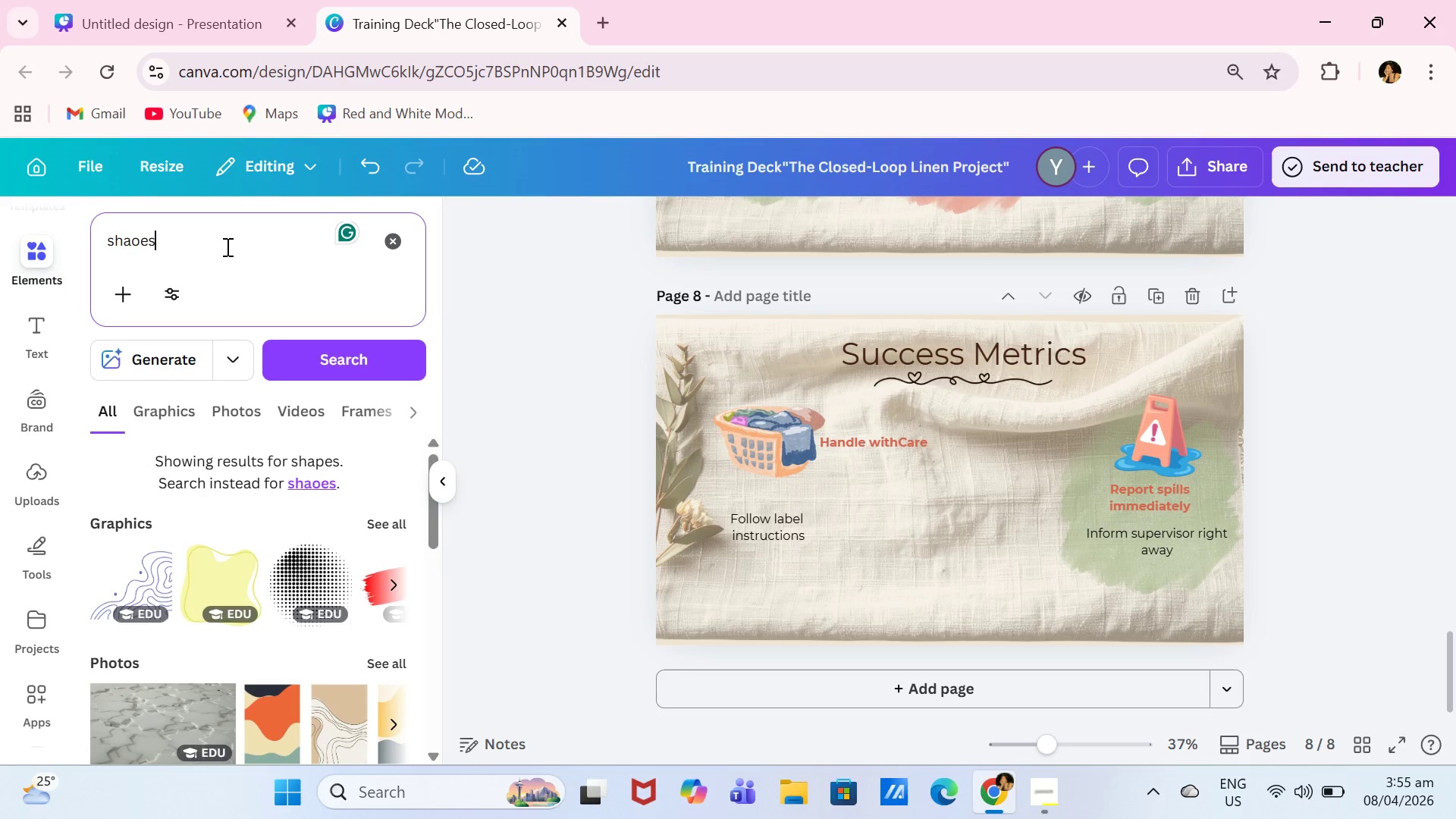 
key(Backspace)
key(Backspace)
key(Backspace)
type(pes)
 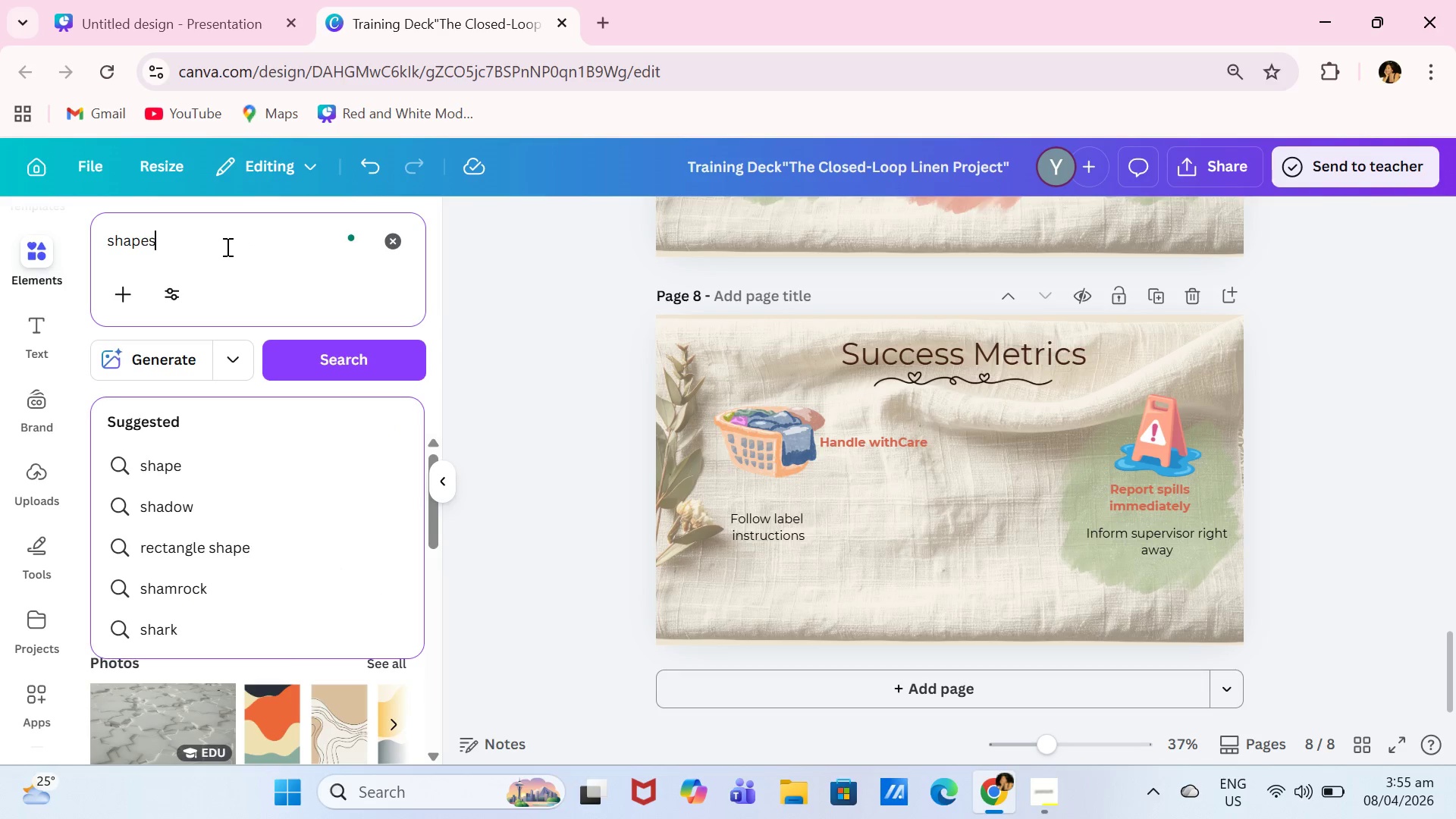 
key(Enter)
 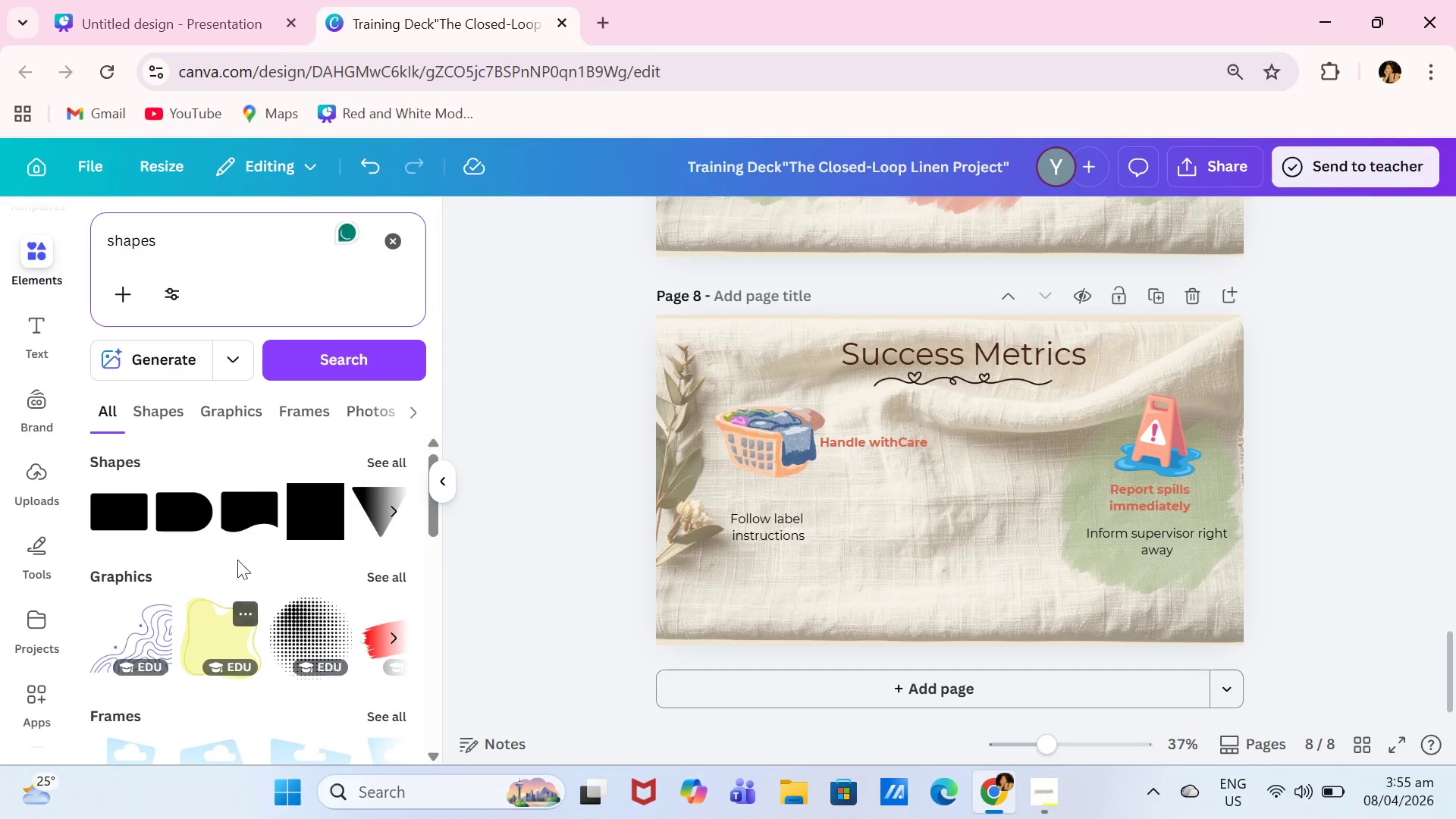 
left_click([111, 509])
 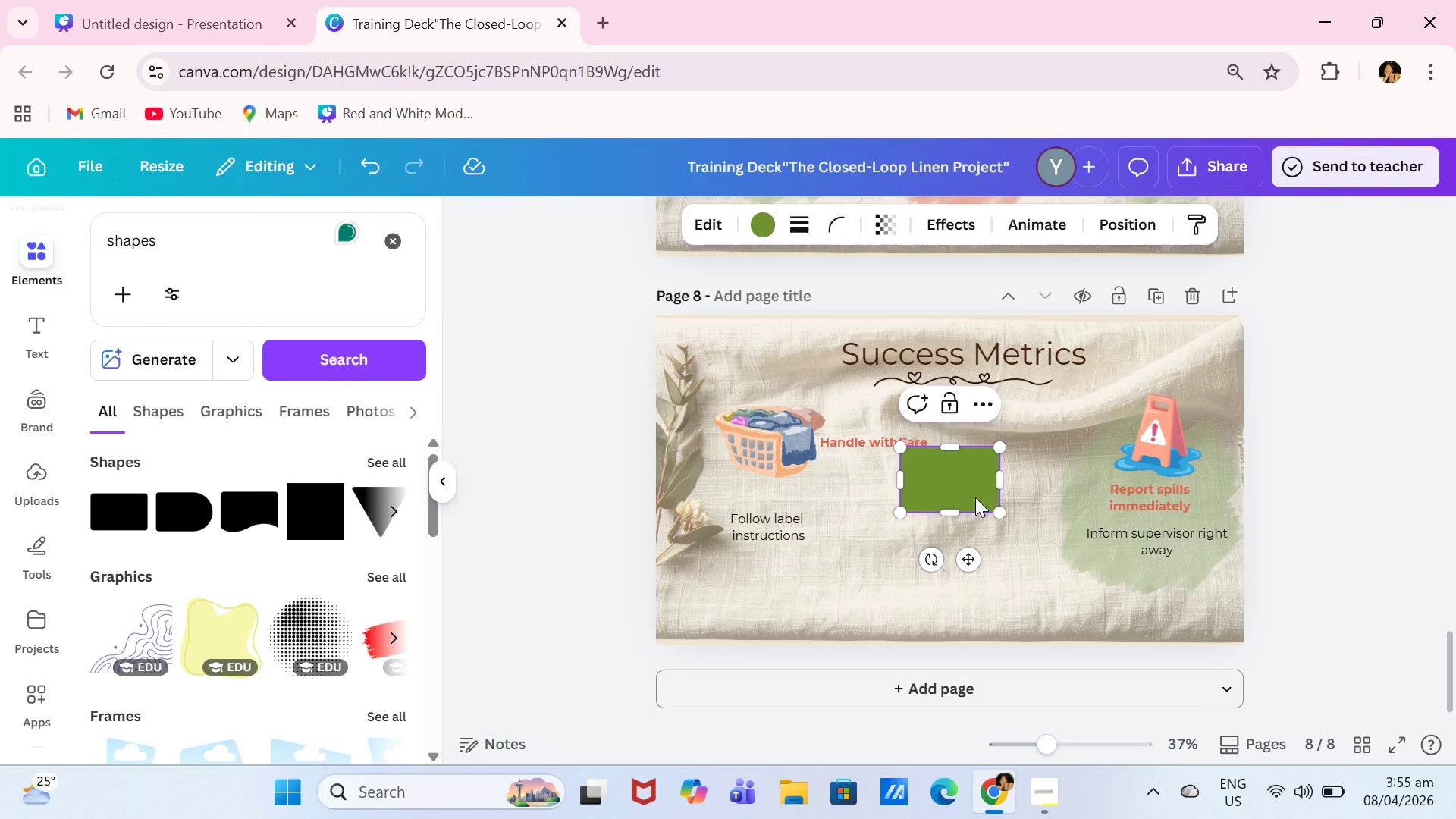 
left_click([182, 507])
 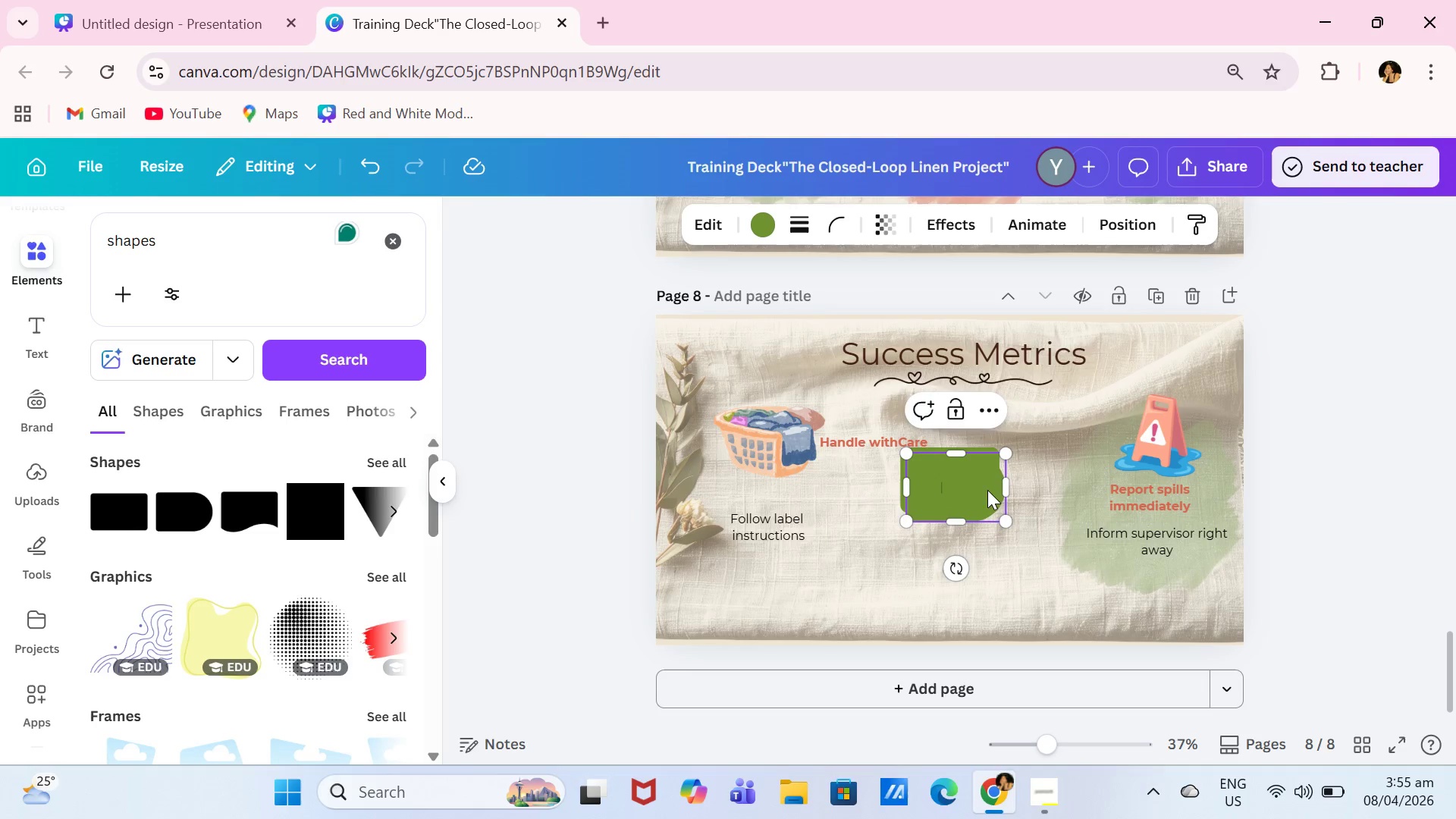 
left_click_drag(start_coordinate=[987, 490], to_coordinate=[1060, 429])
 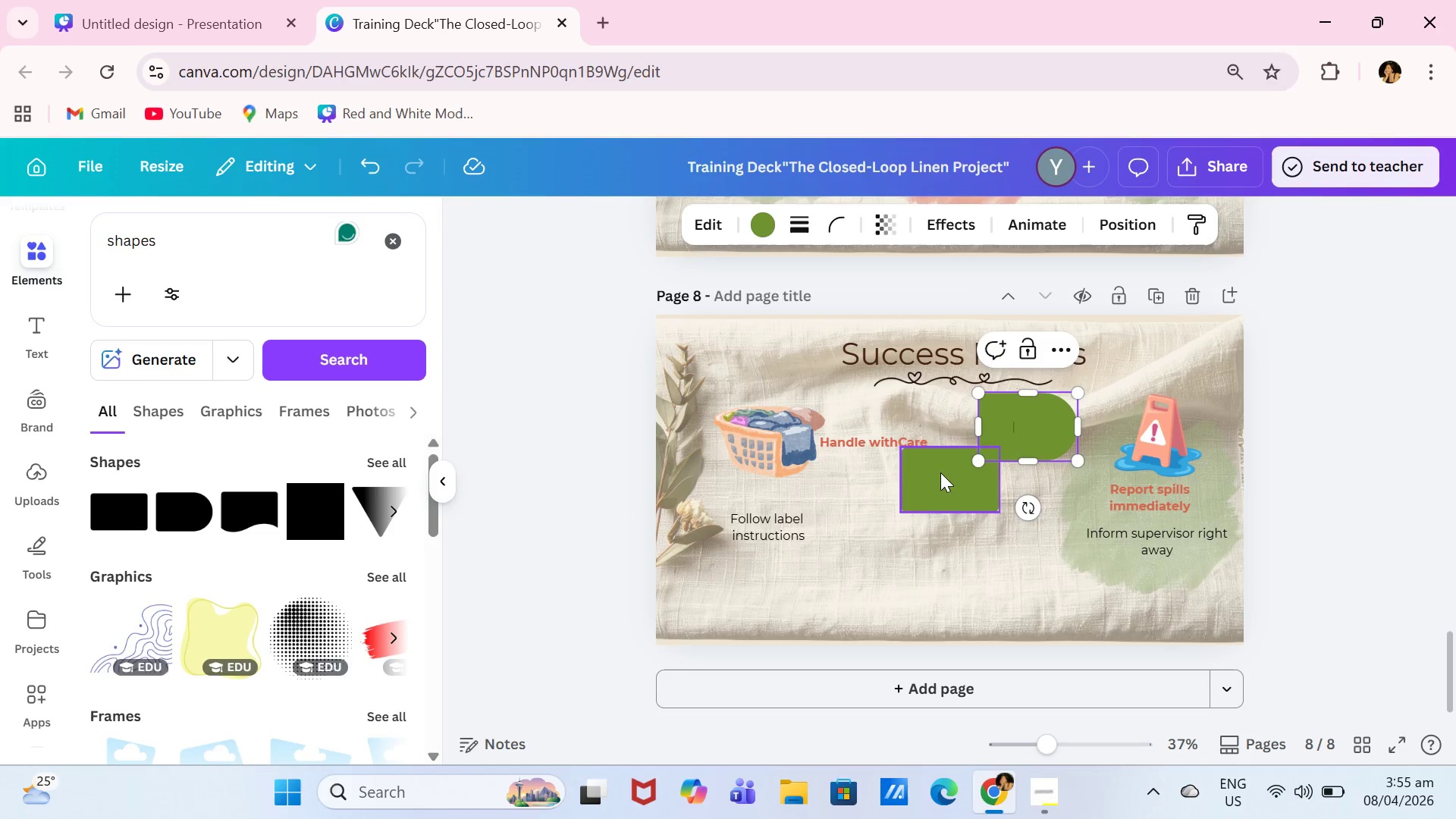 
double_click([940, 472])
 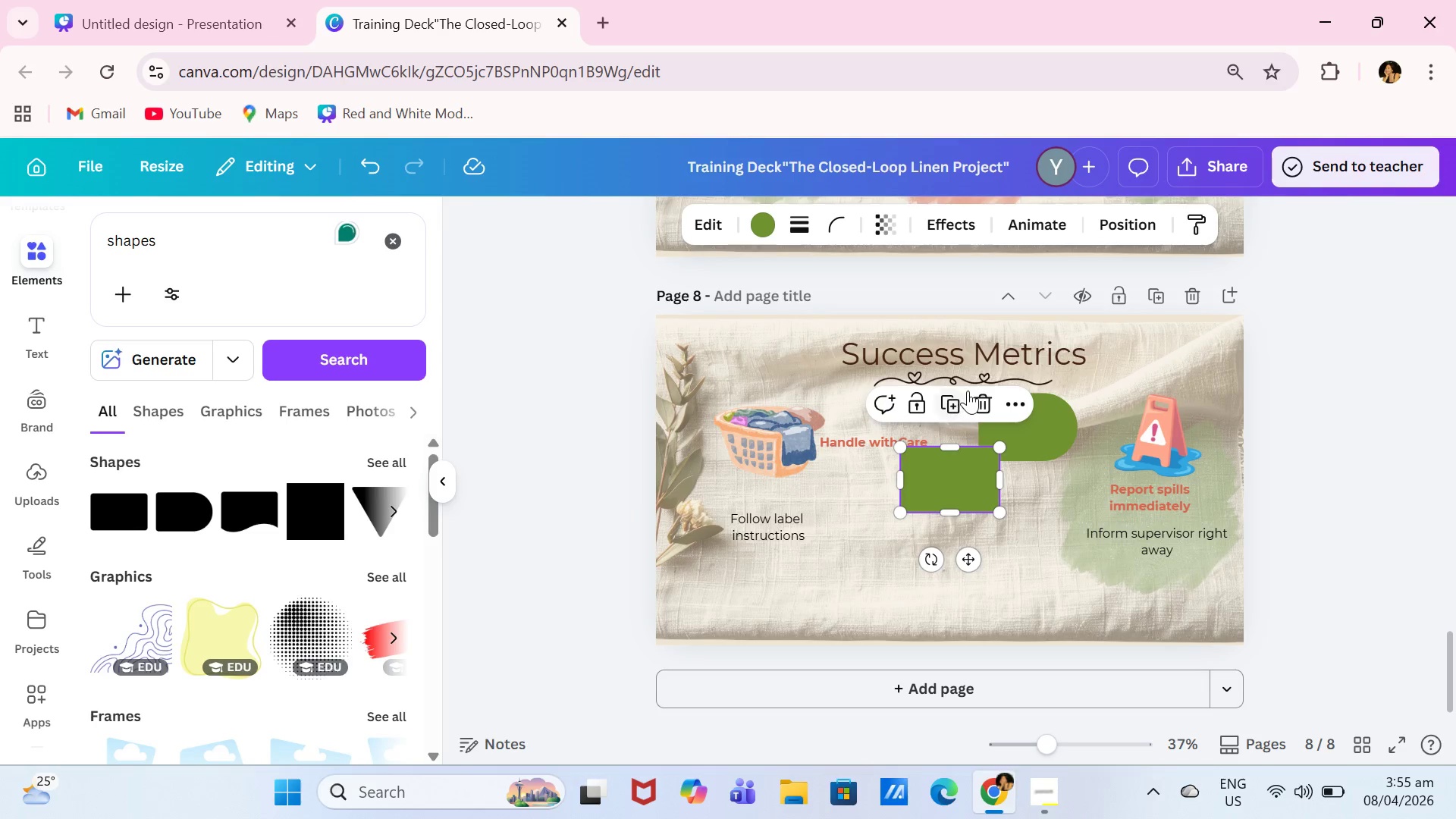 
left_click([976, 392])
 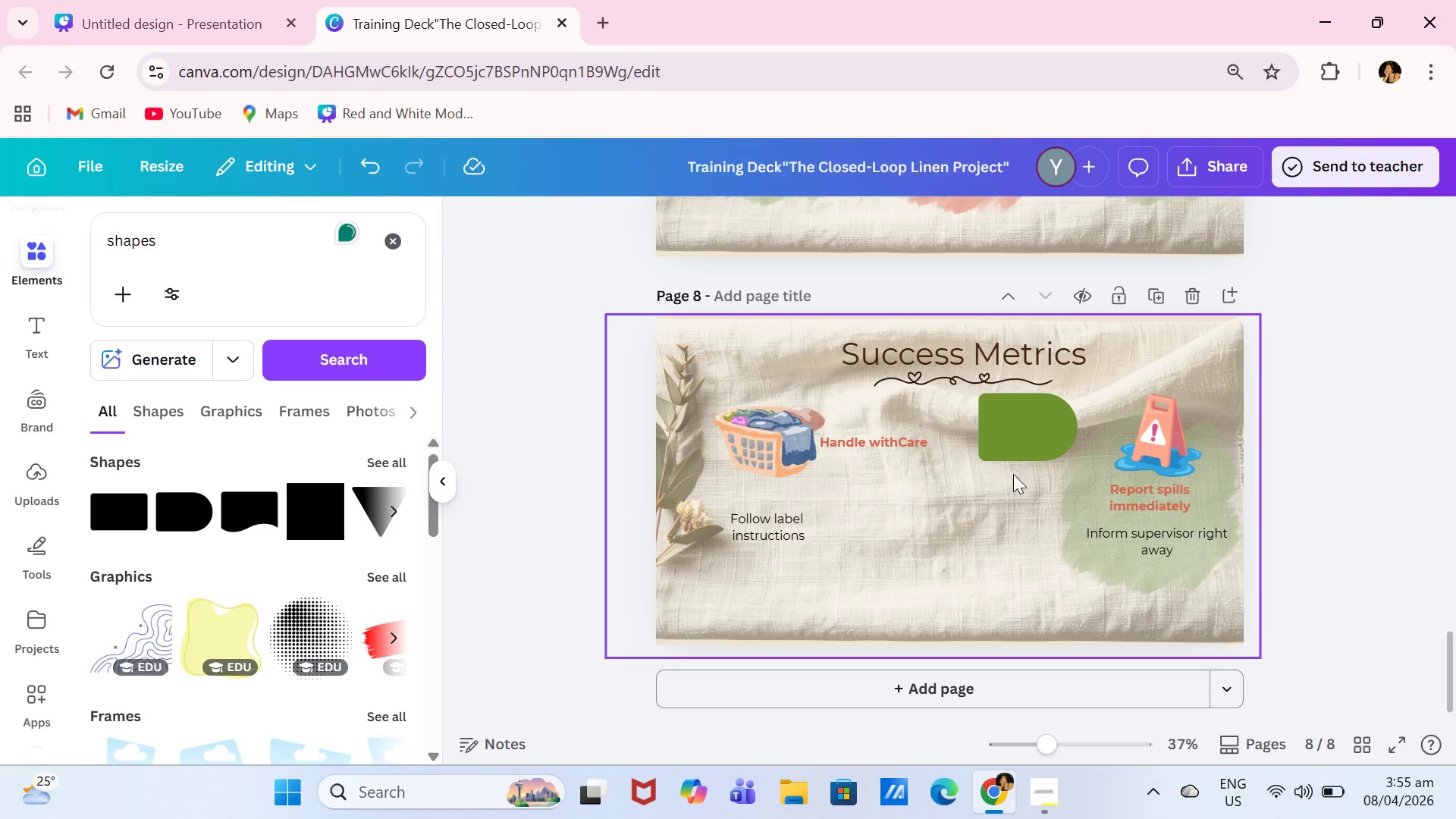 
left_click_drag(start_coordinate=[1029, 441], to_coordinate=[791, 462])
 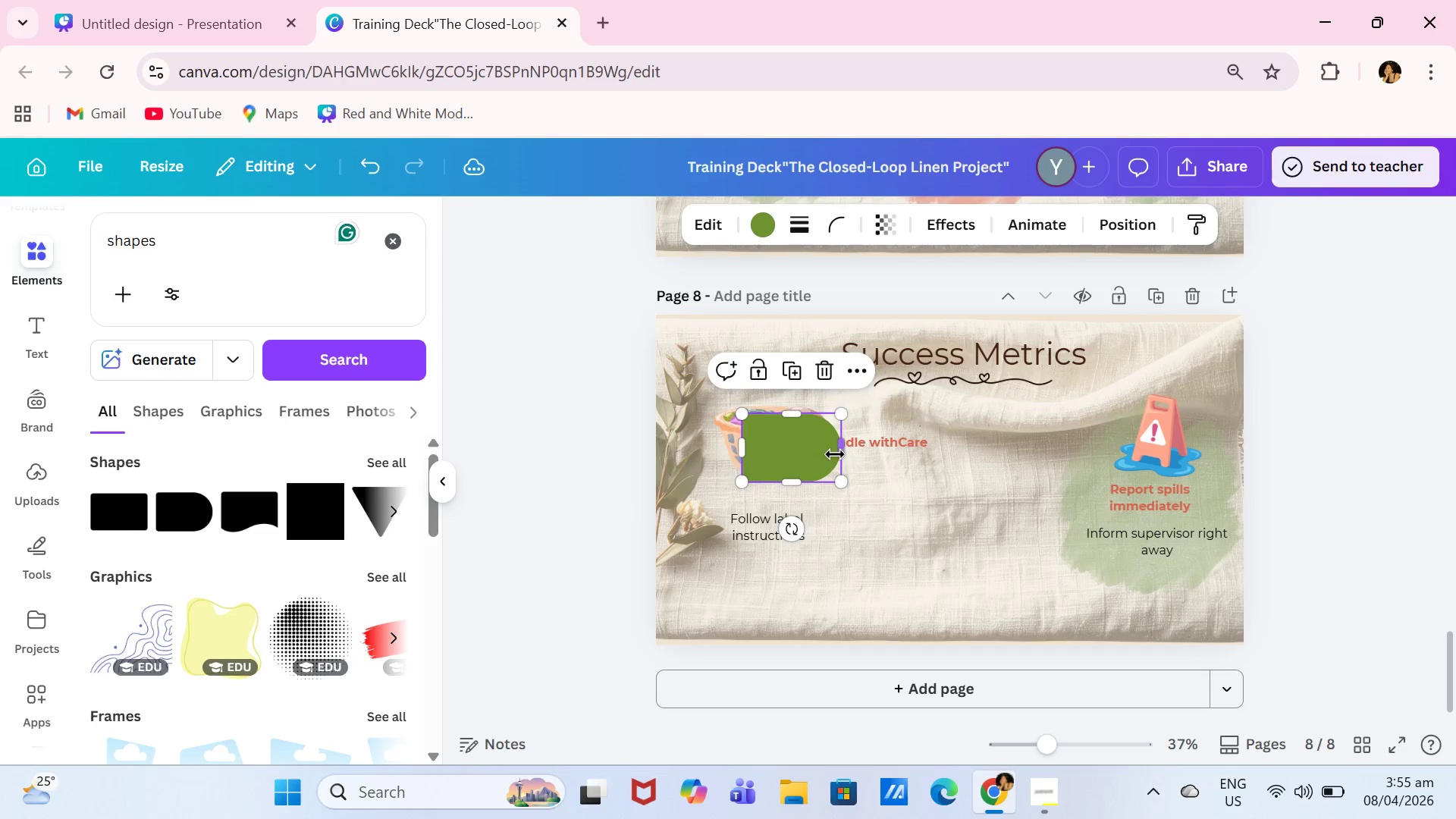 
left_click_drag(start_coordinate=[836, 452], to_coordinate=[1183, 445])
 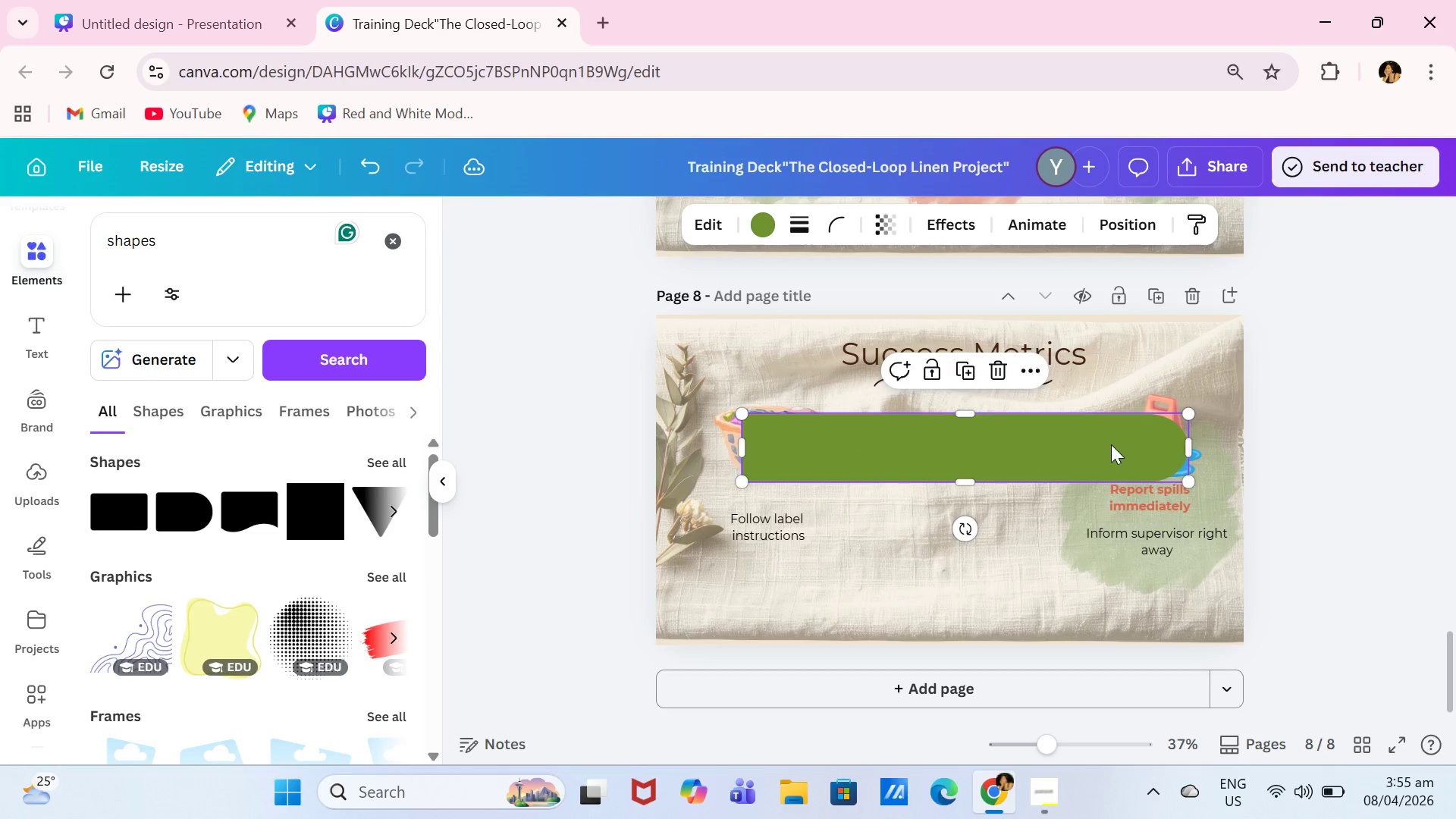 
left_click_drag(start_coordinate=[1109, 444], to_coordinate=[1110, 439])
 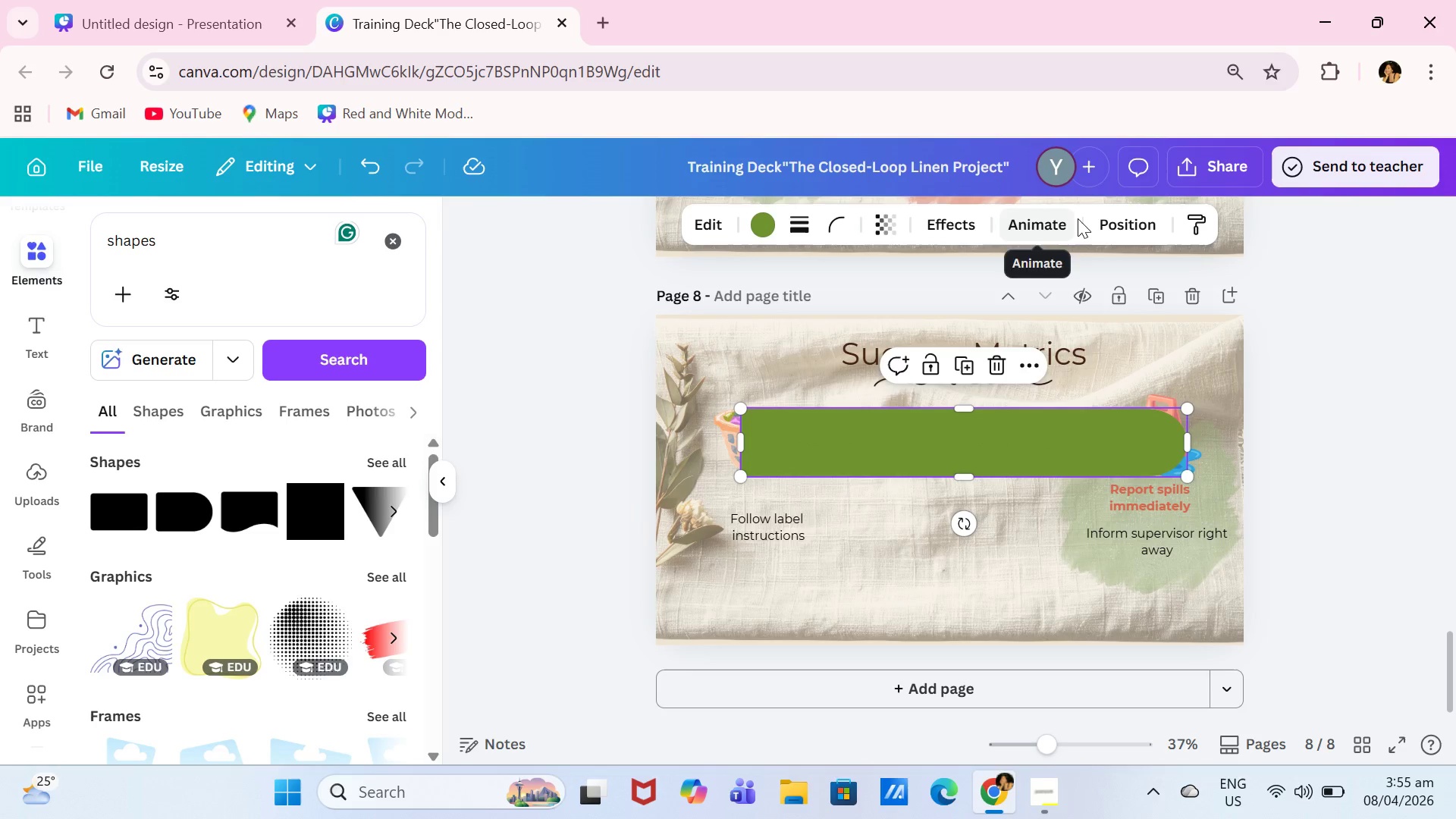 
left_click([1105, 223])
 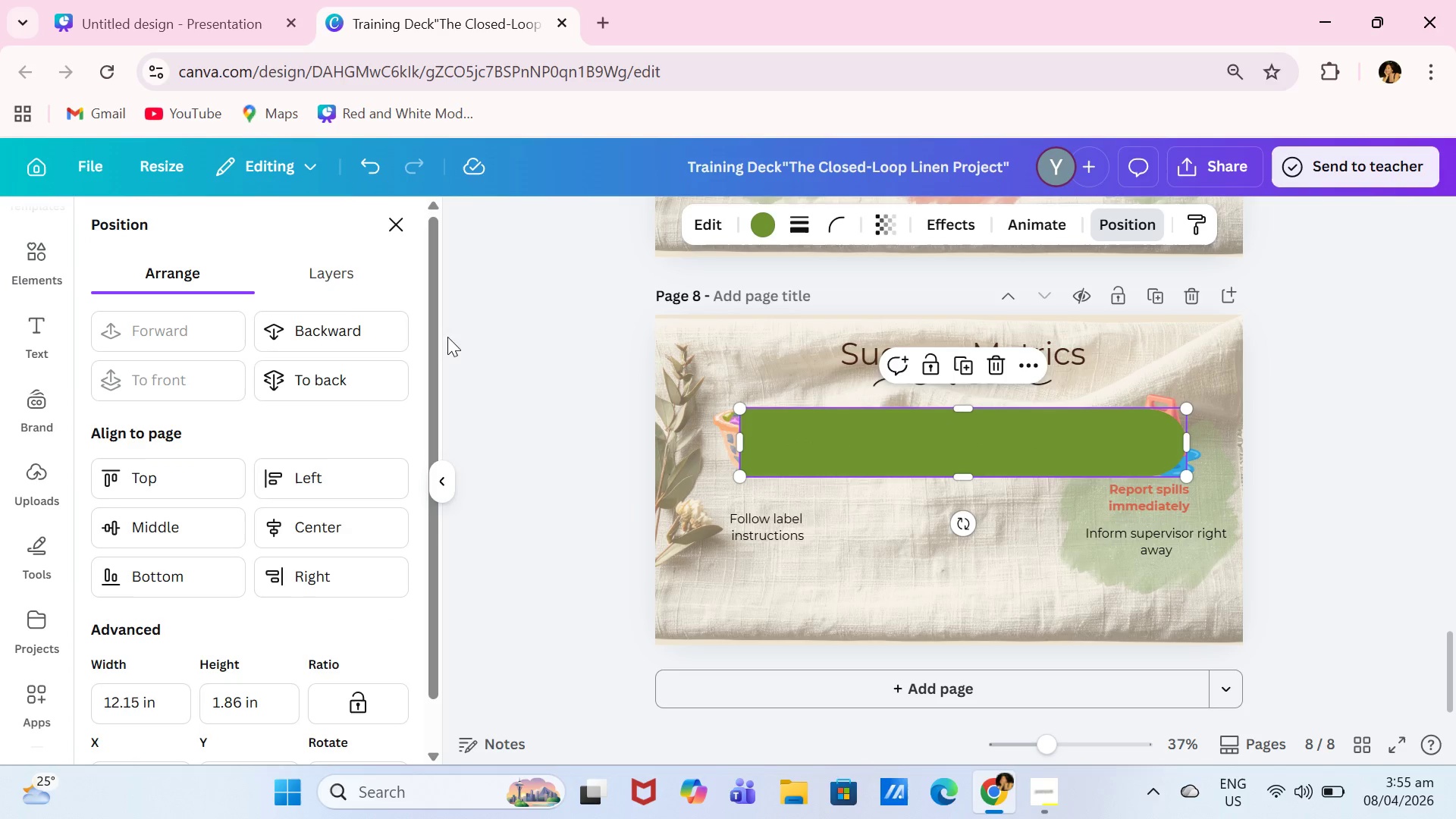 
left_click([350, 375])
 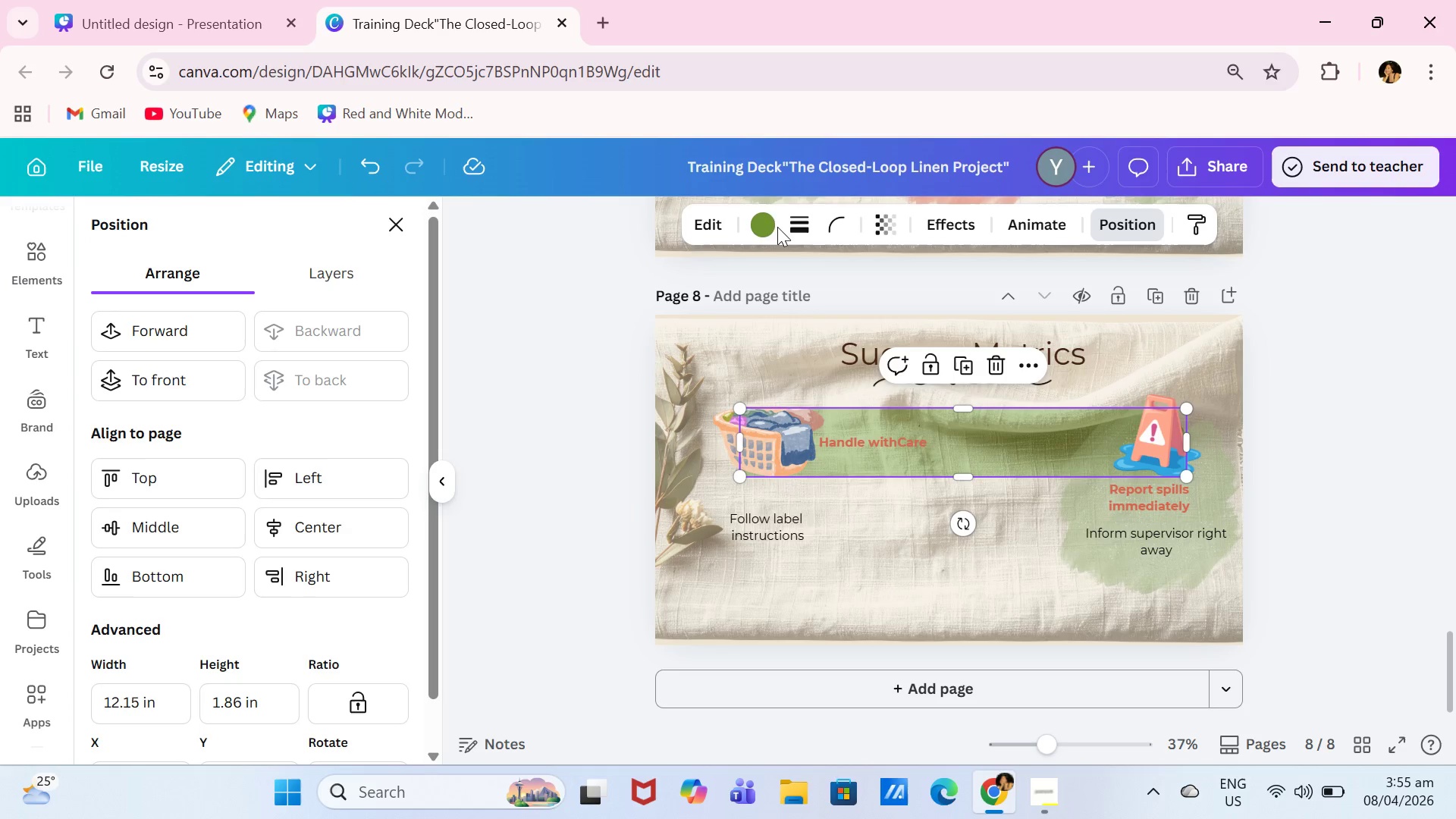 
left_click([777, 224])
 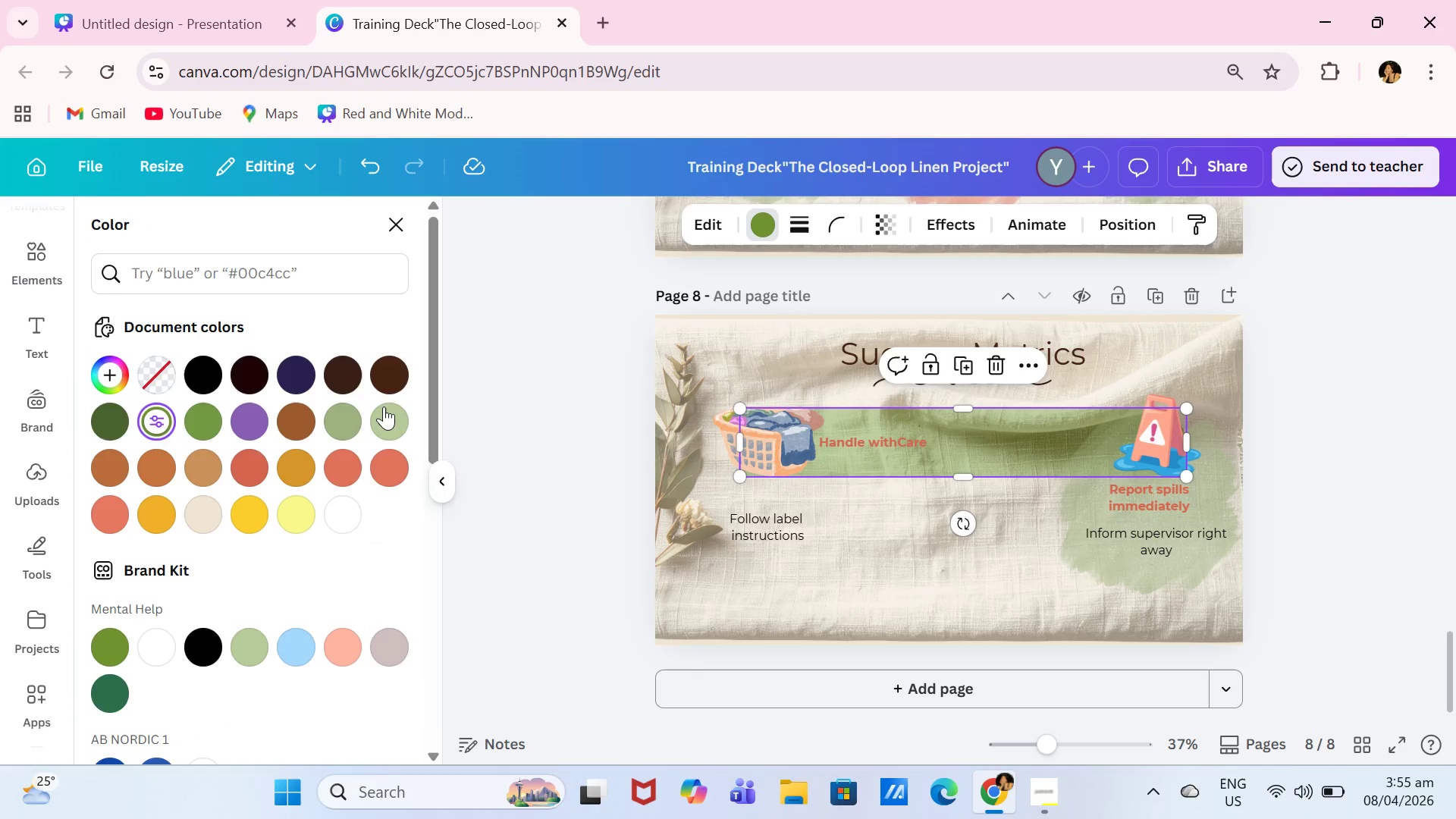 
left_click([349, 416])
 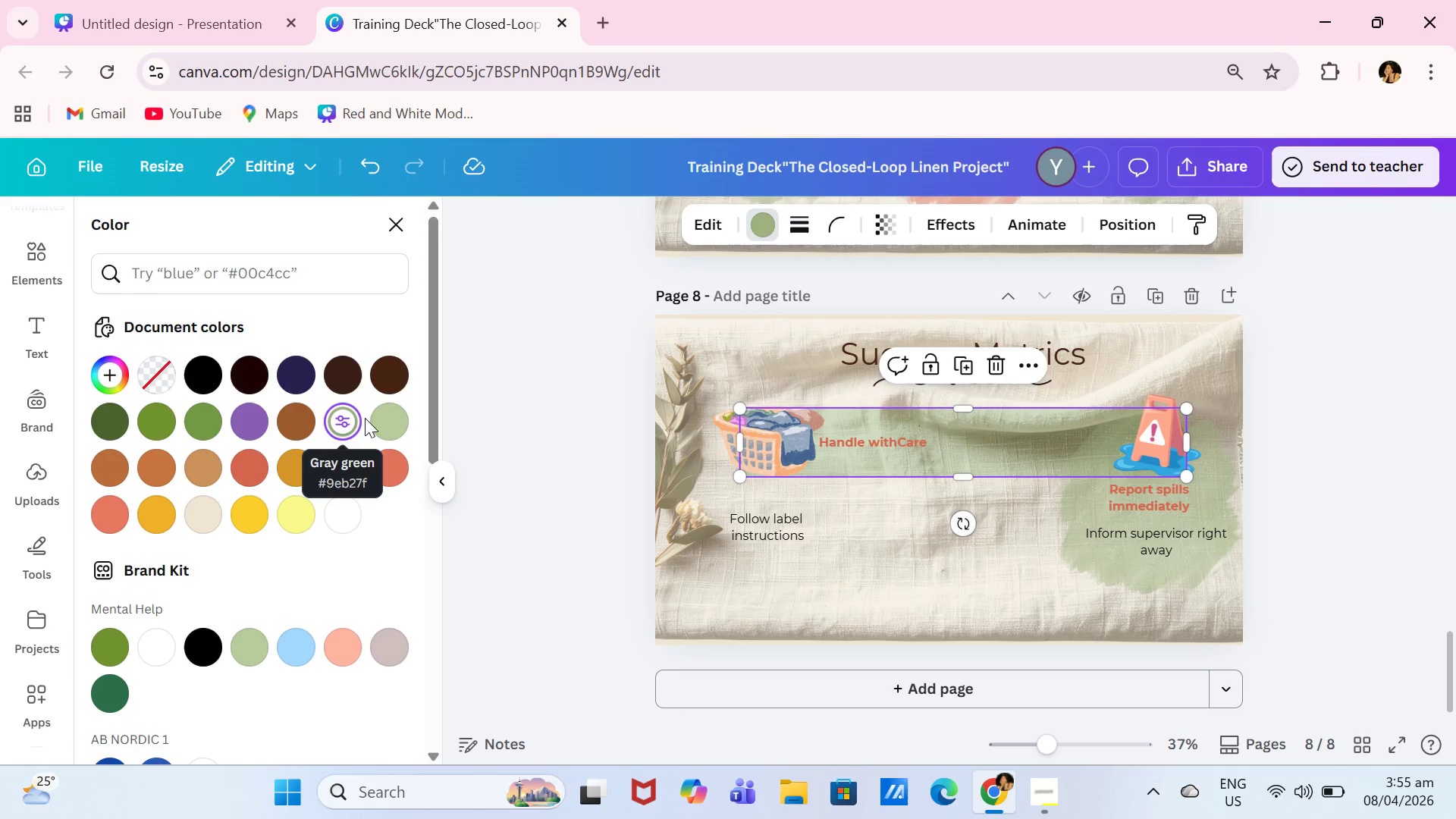 
left_click([390, 422])
 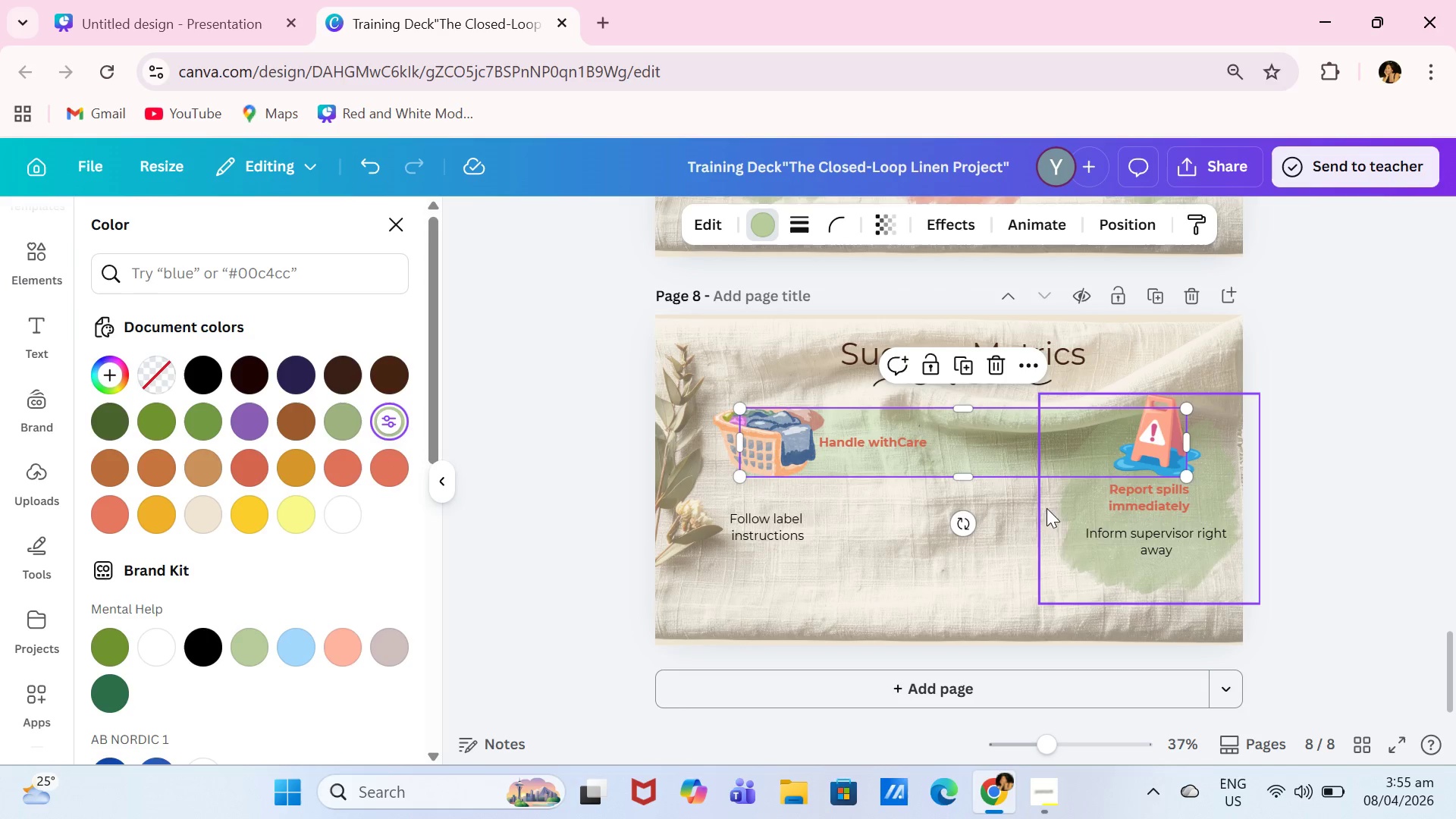 
left_click([1090, 554])
 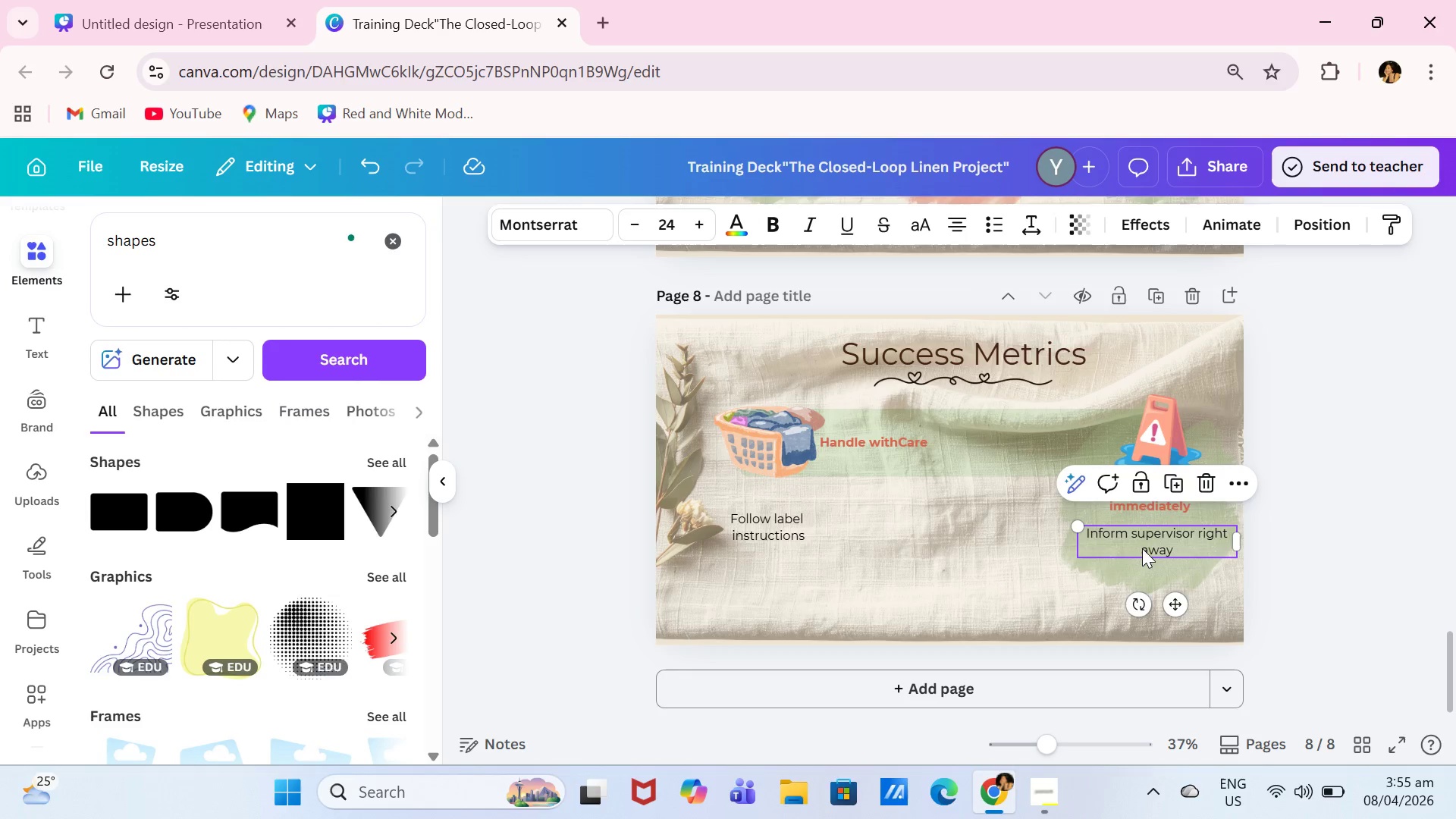 
key(Backspace)
 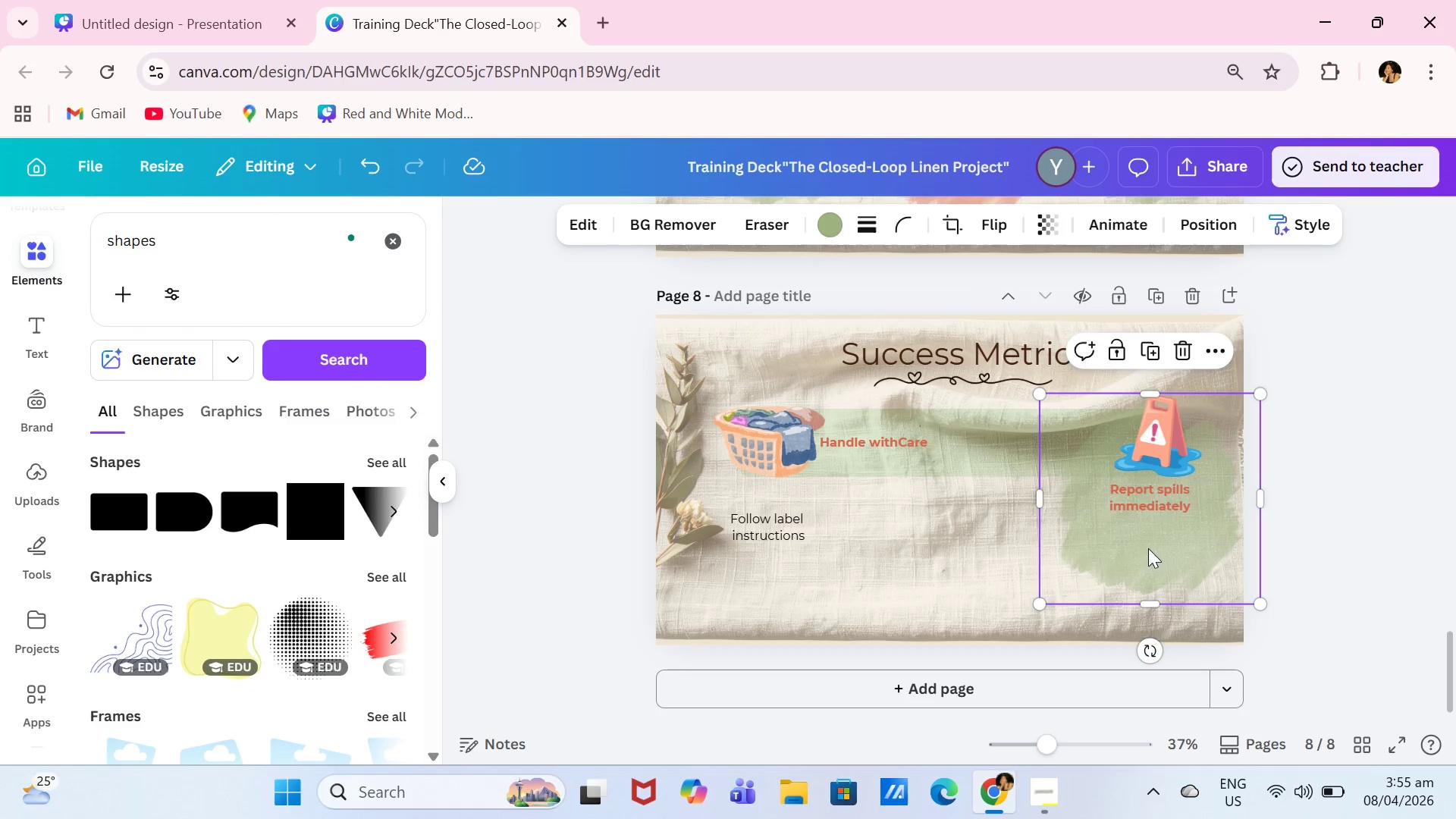 
key(Backspace)
 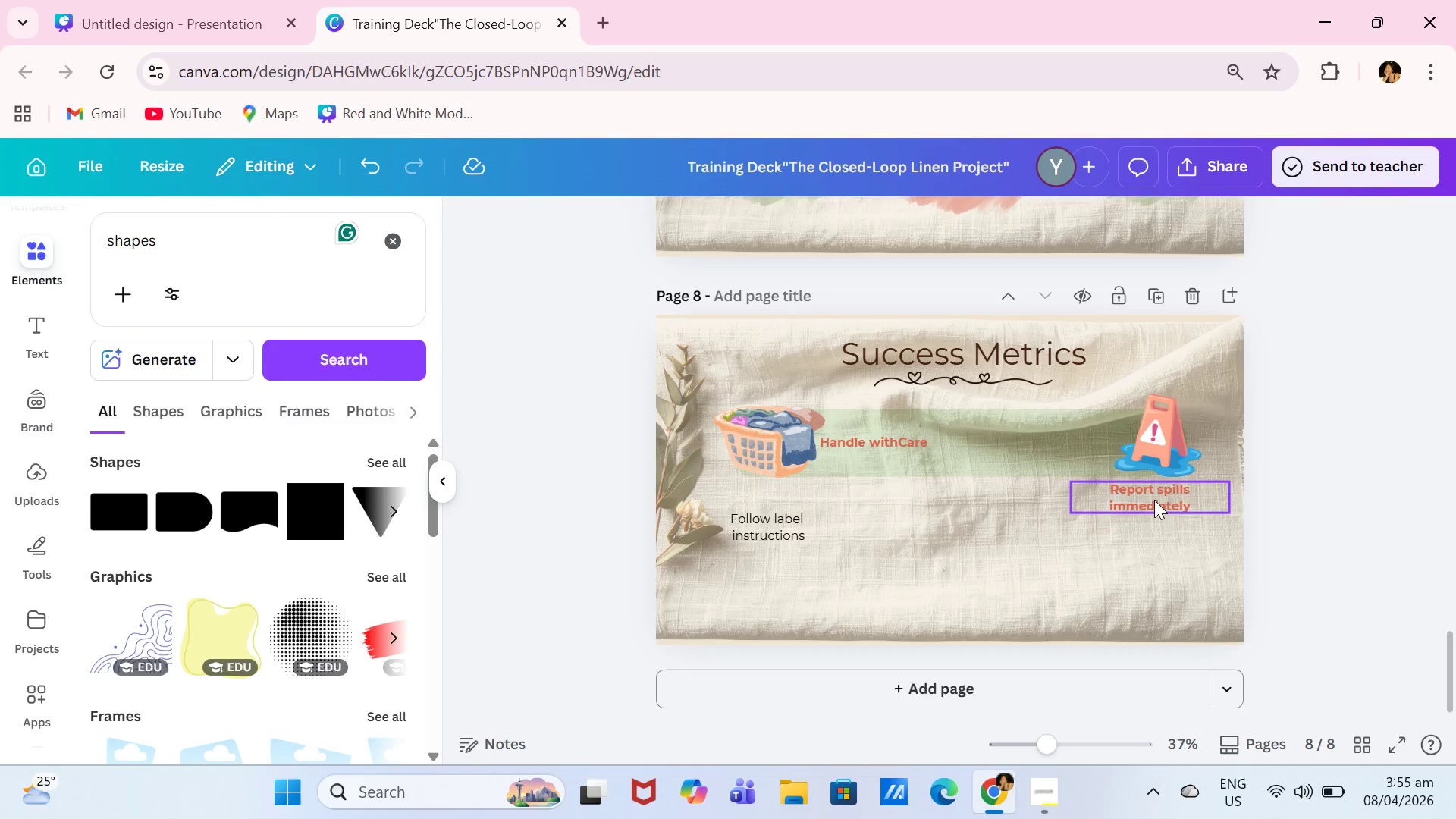 
key(Backspace)
 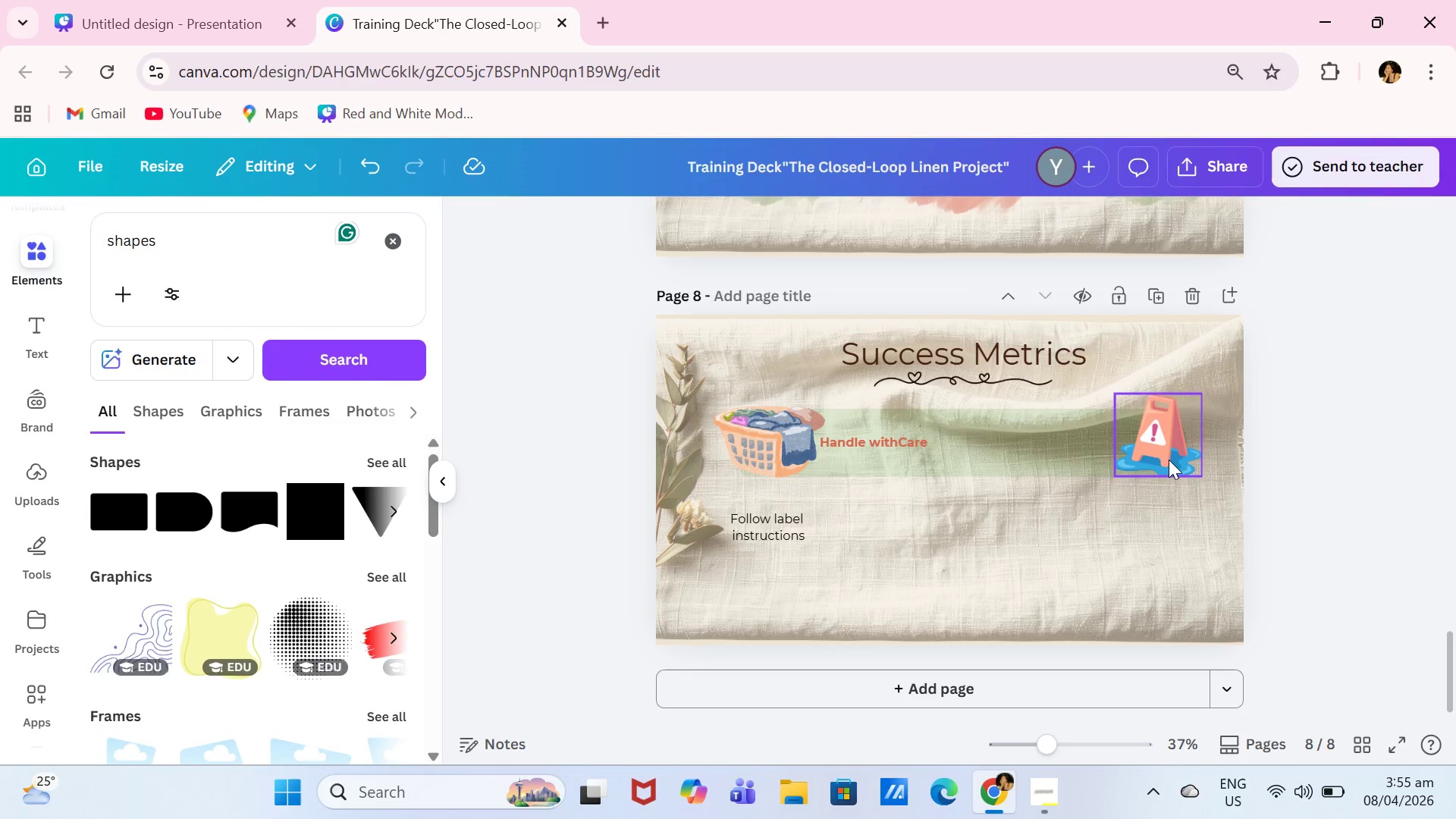 
triple_click([1169, 460])
 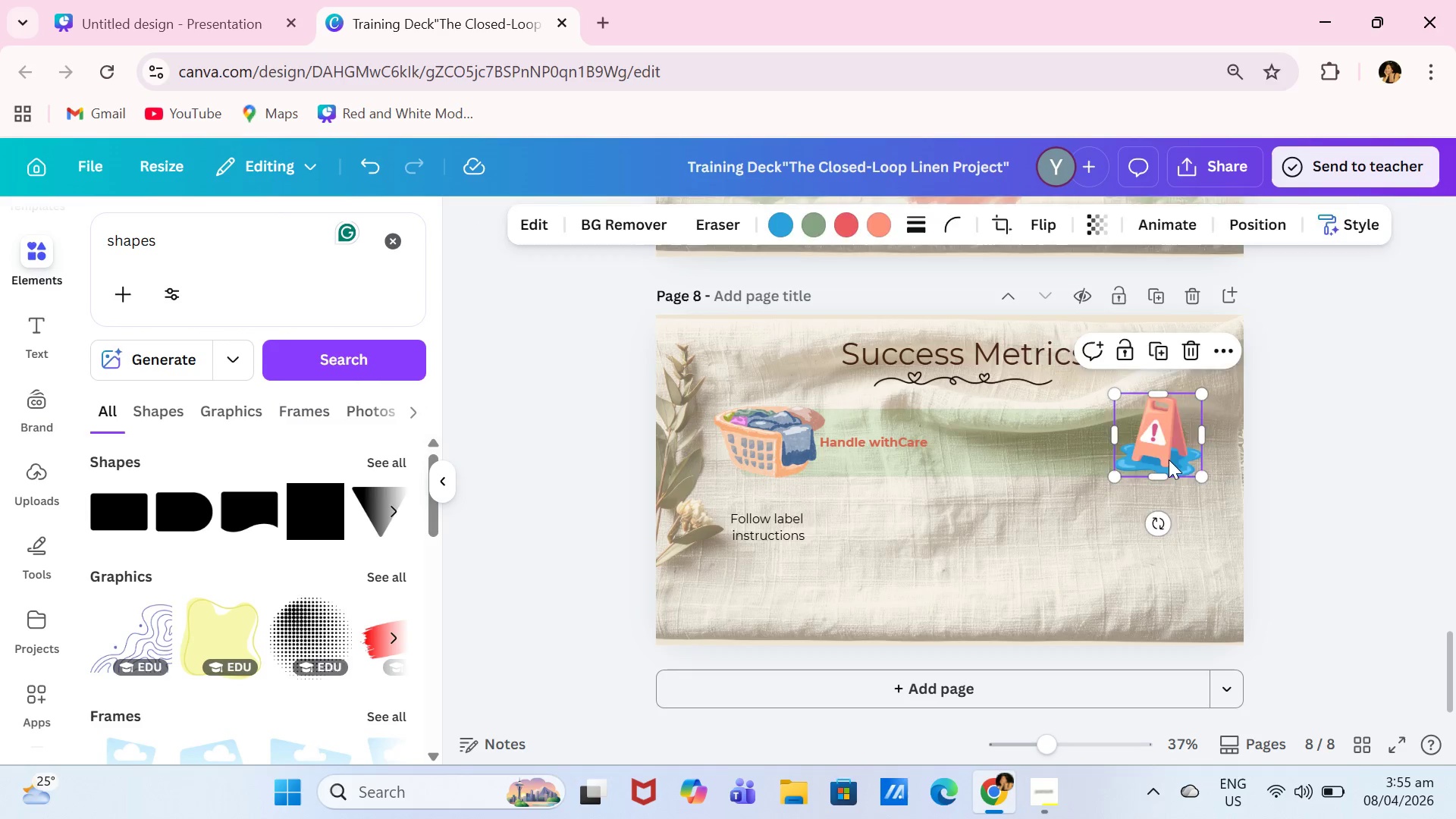 
key(Backspace)
 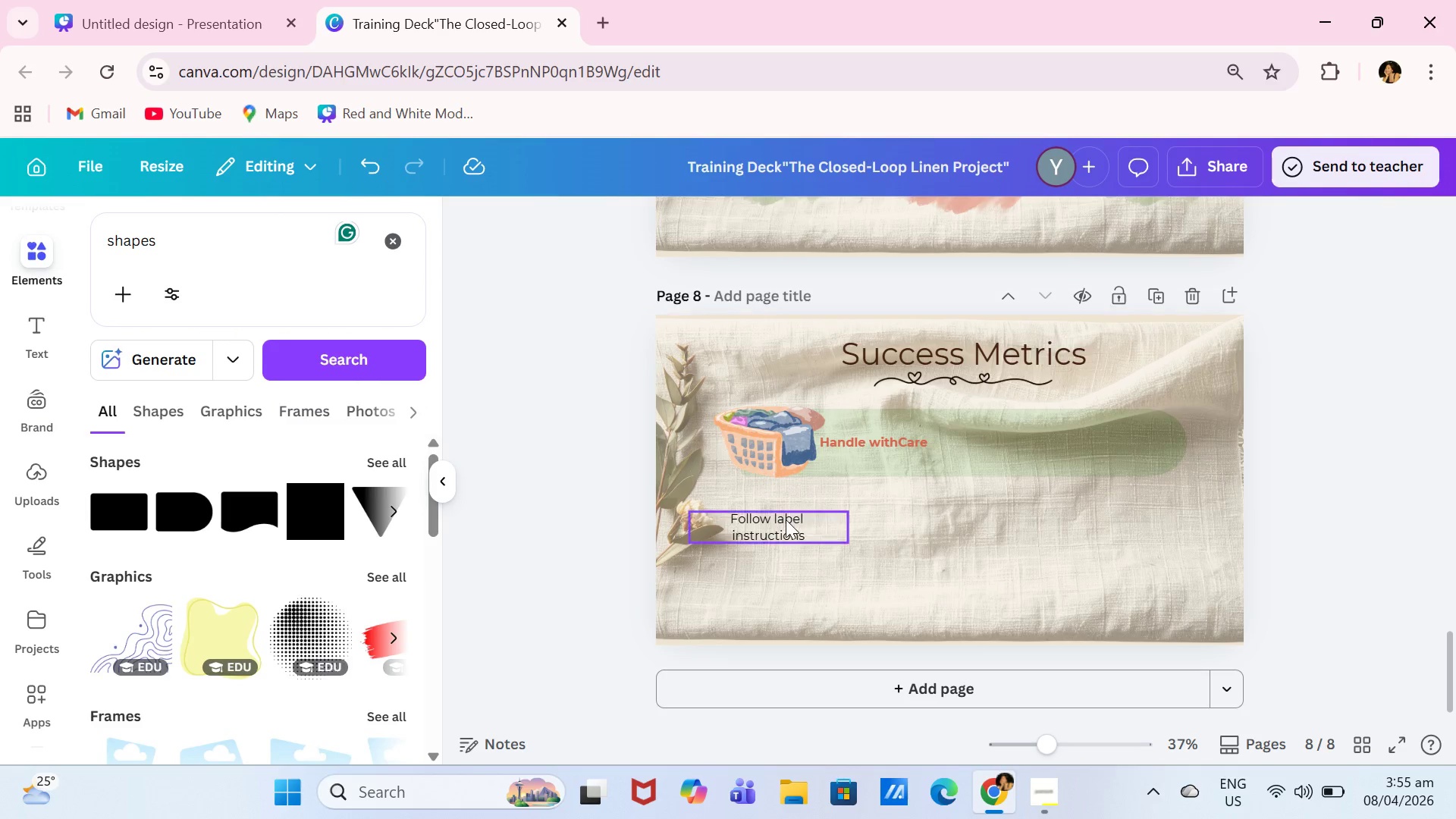 
left_click_drag(start_coordinate=[786, 519], to_coordinate=[1029, 428])
 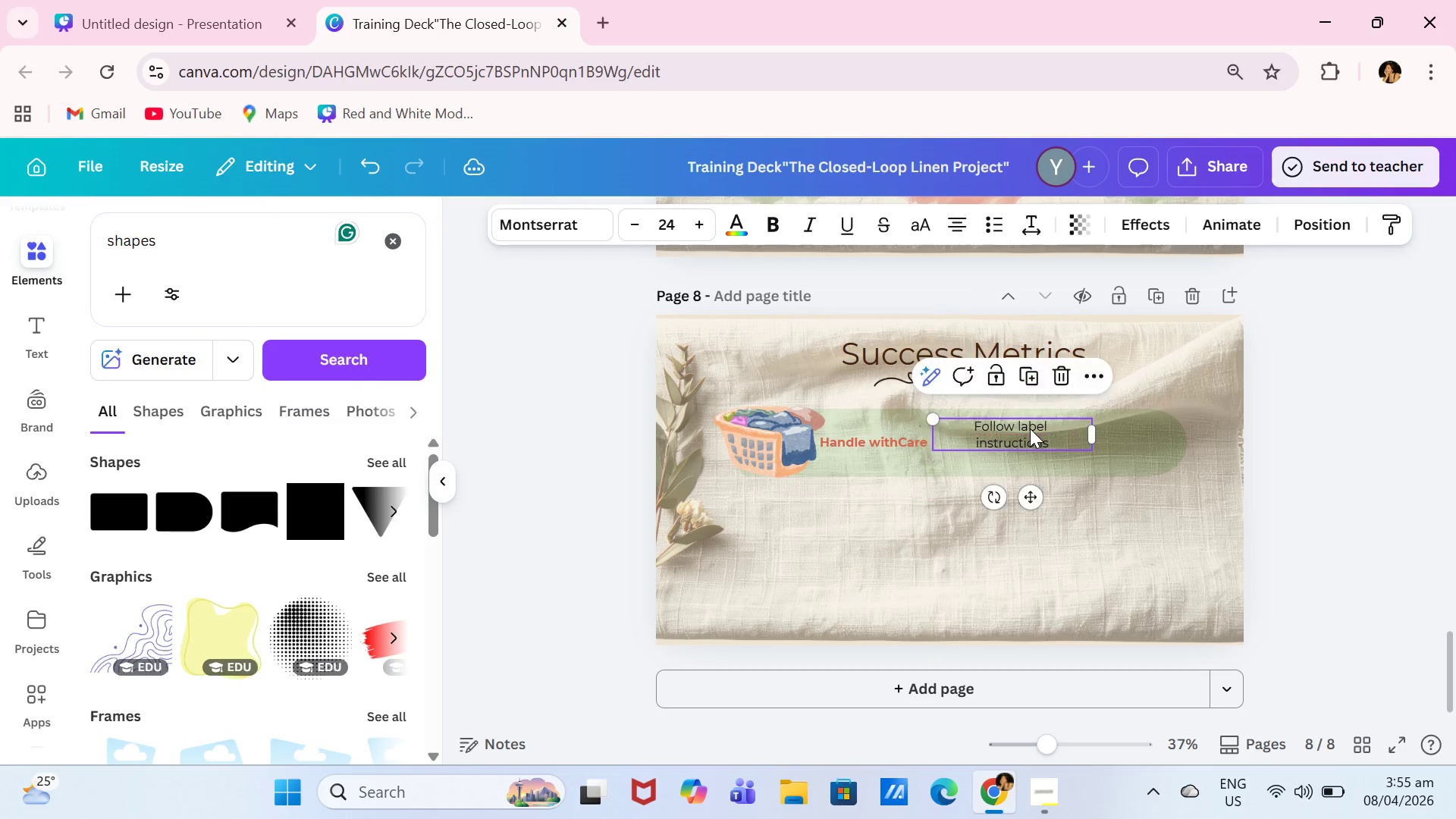 
left_click([1030, 428])
 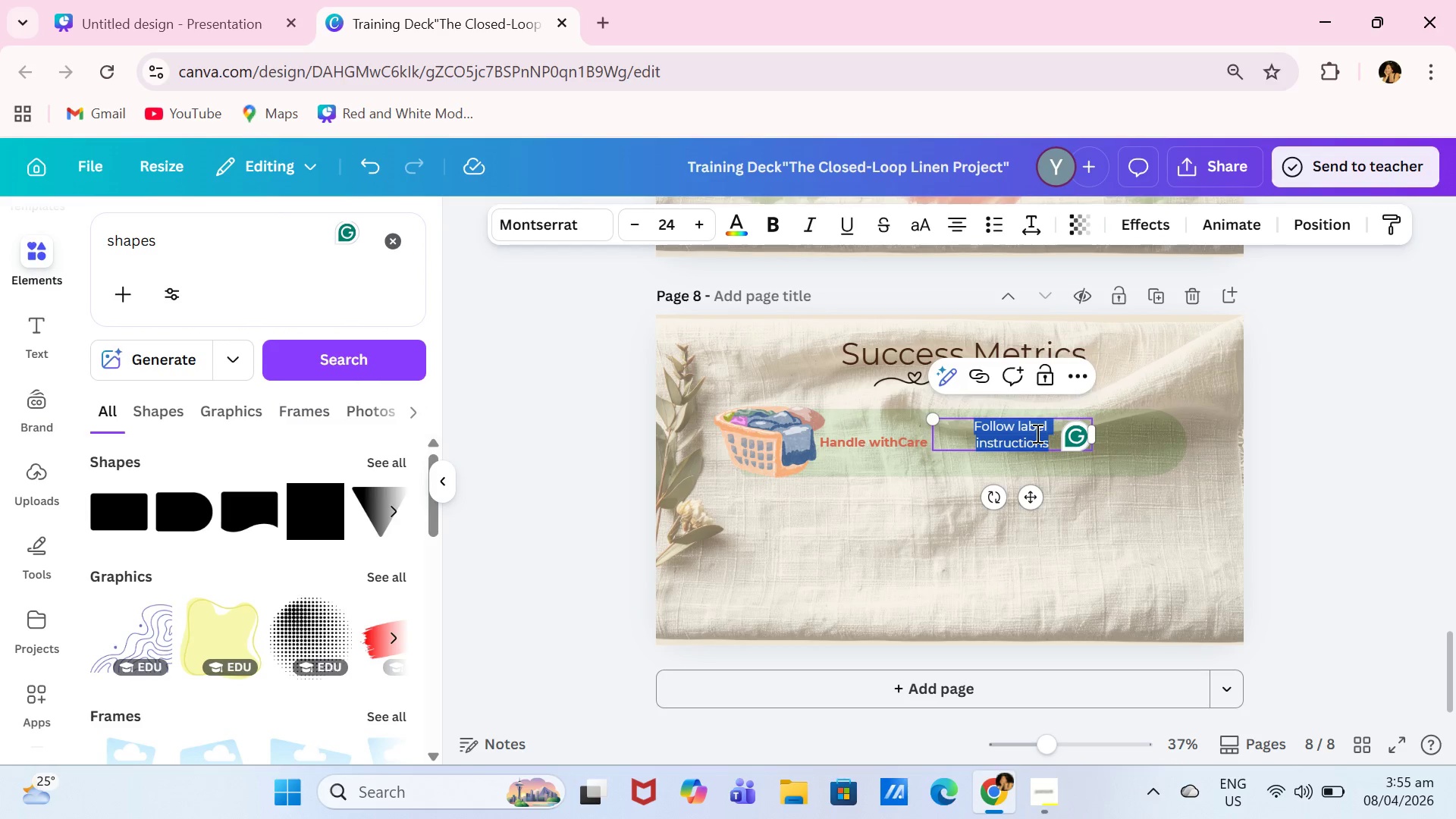 
type(Wats)
key(Backspace)
key(Backspace)
type(ste Reduction)
 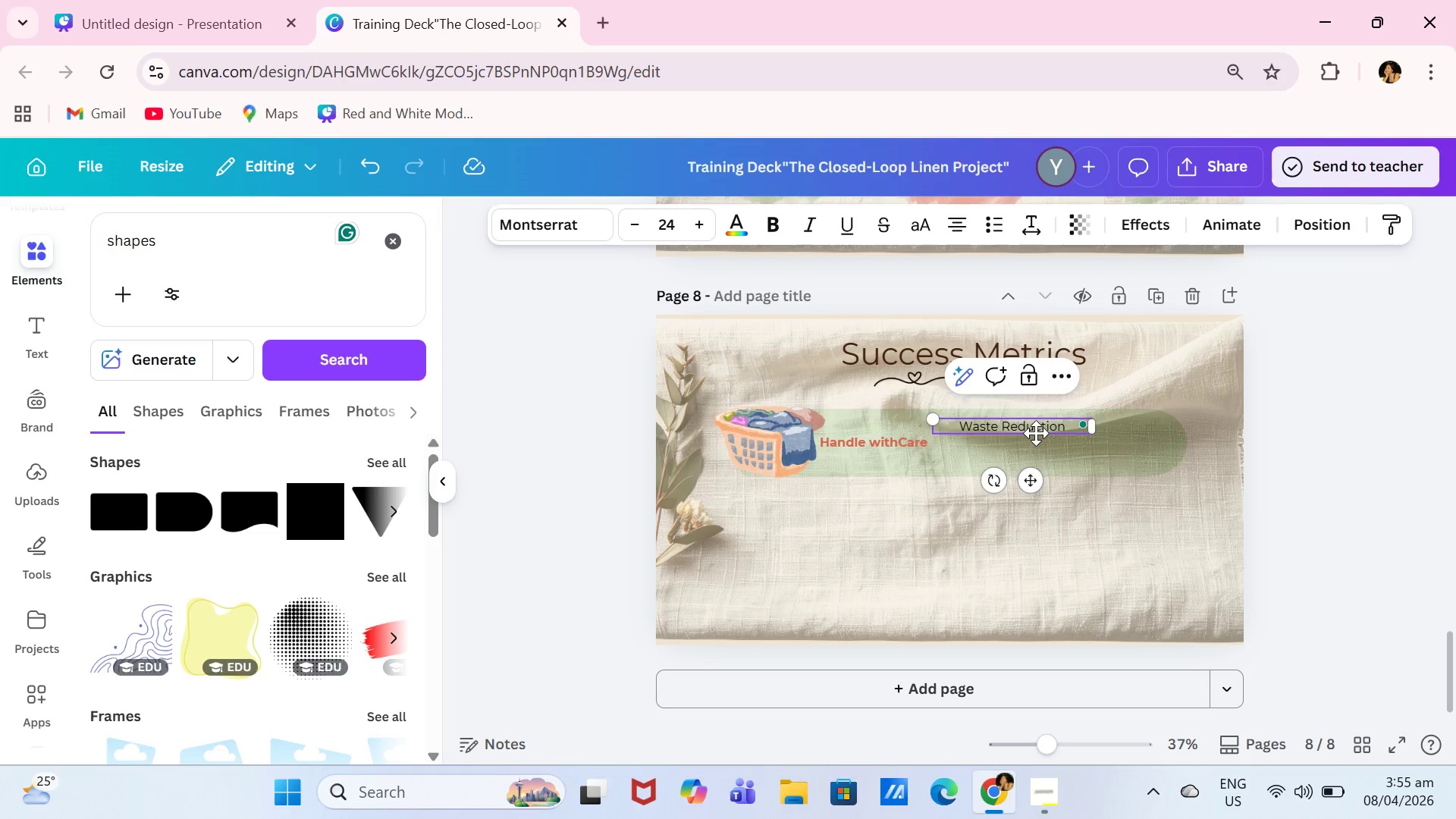 
left_click([1036, 433])
 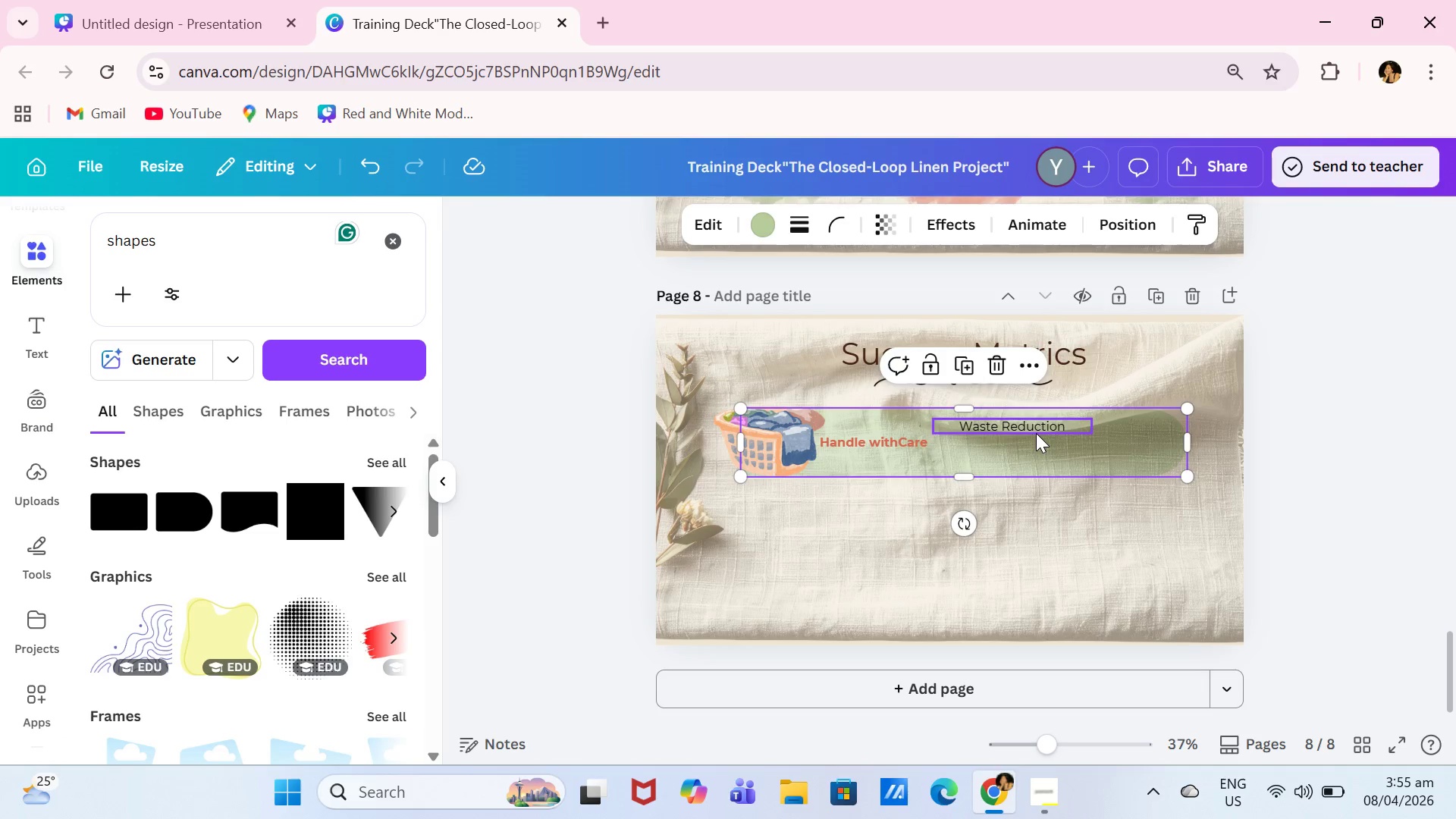 
hold_key(key=ControlLeft, duration=0.58)
 